 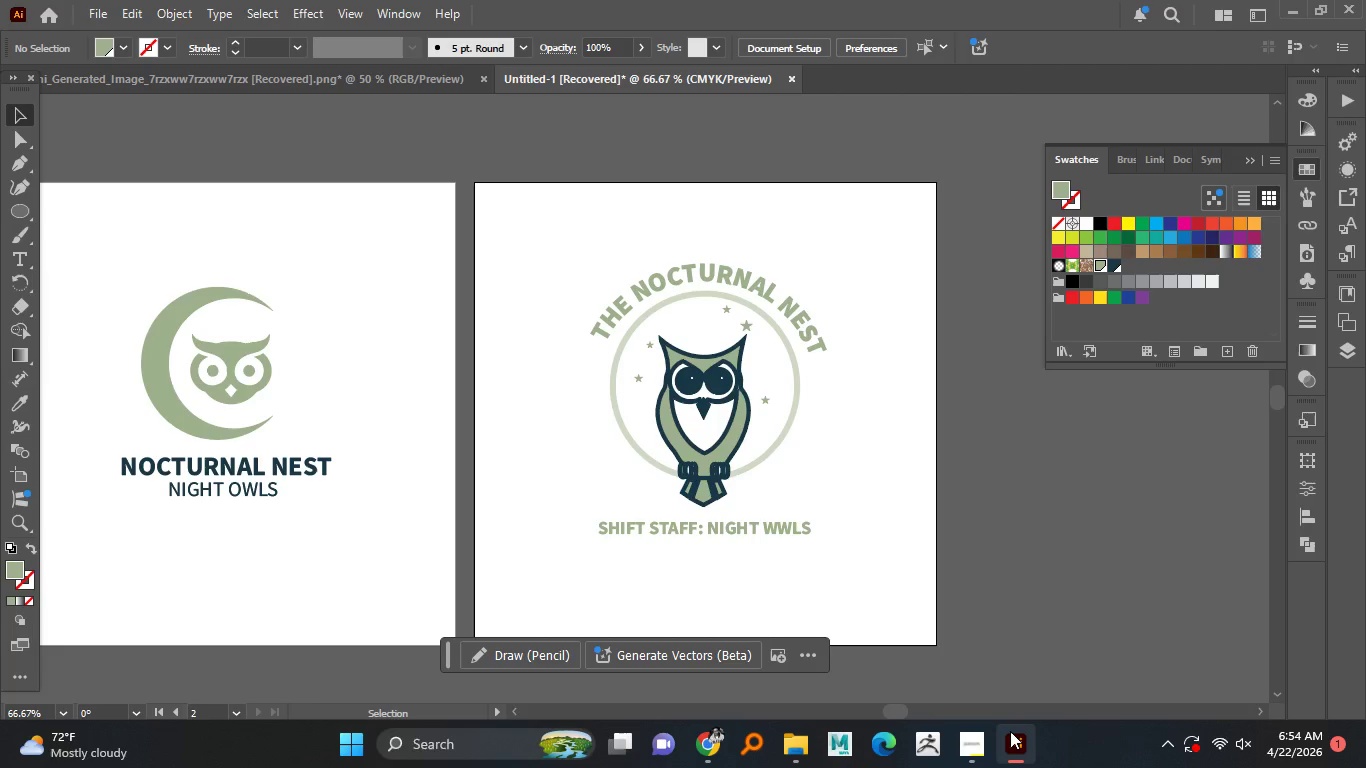 
scroll: coordinate [677, 377], scroll_direction: up, amount: 4.0
 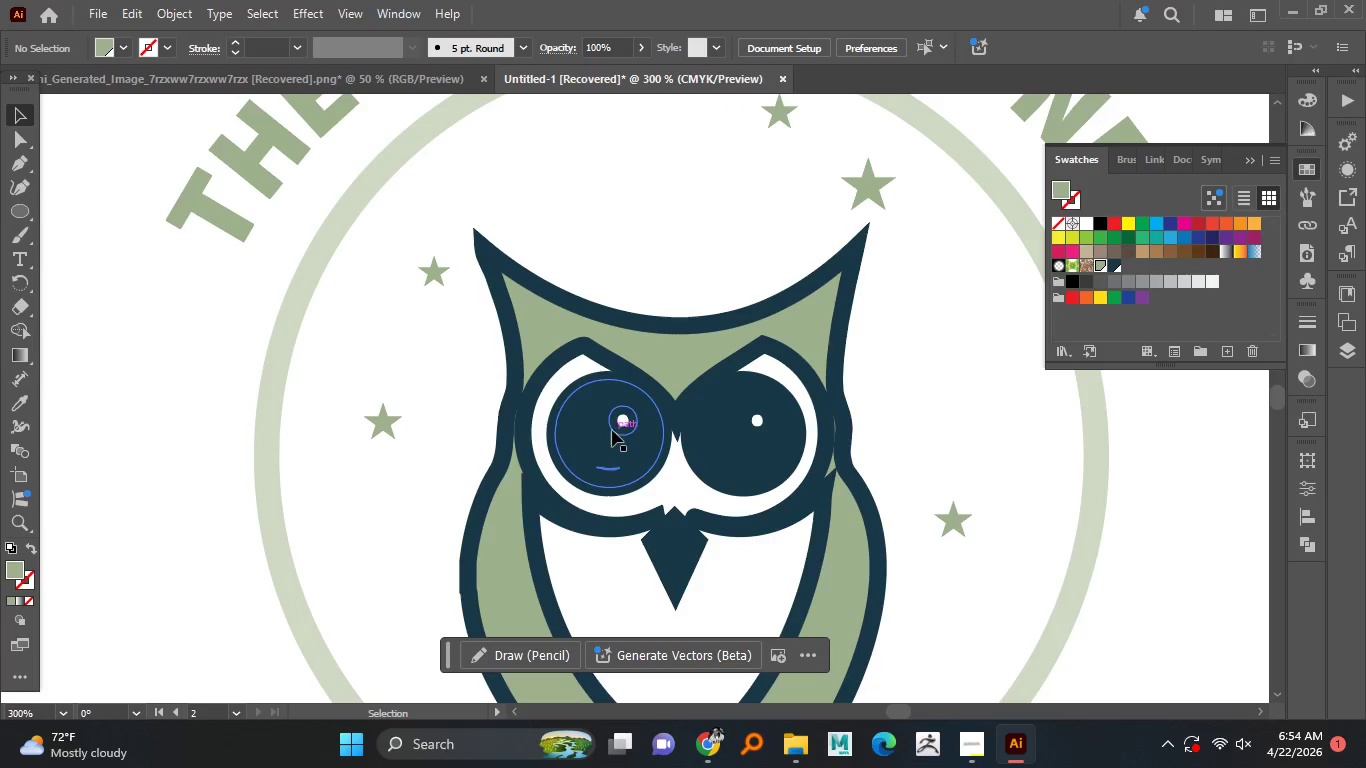 
left_click([620, 423])
 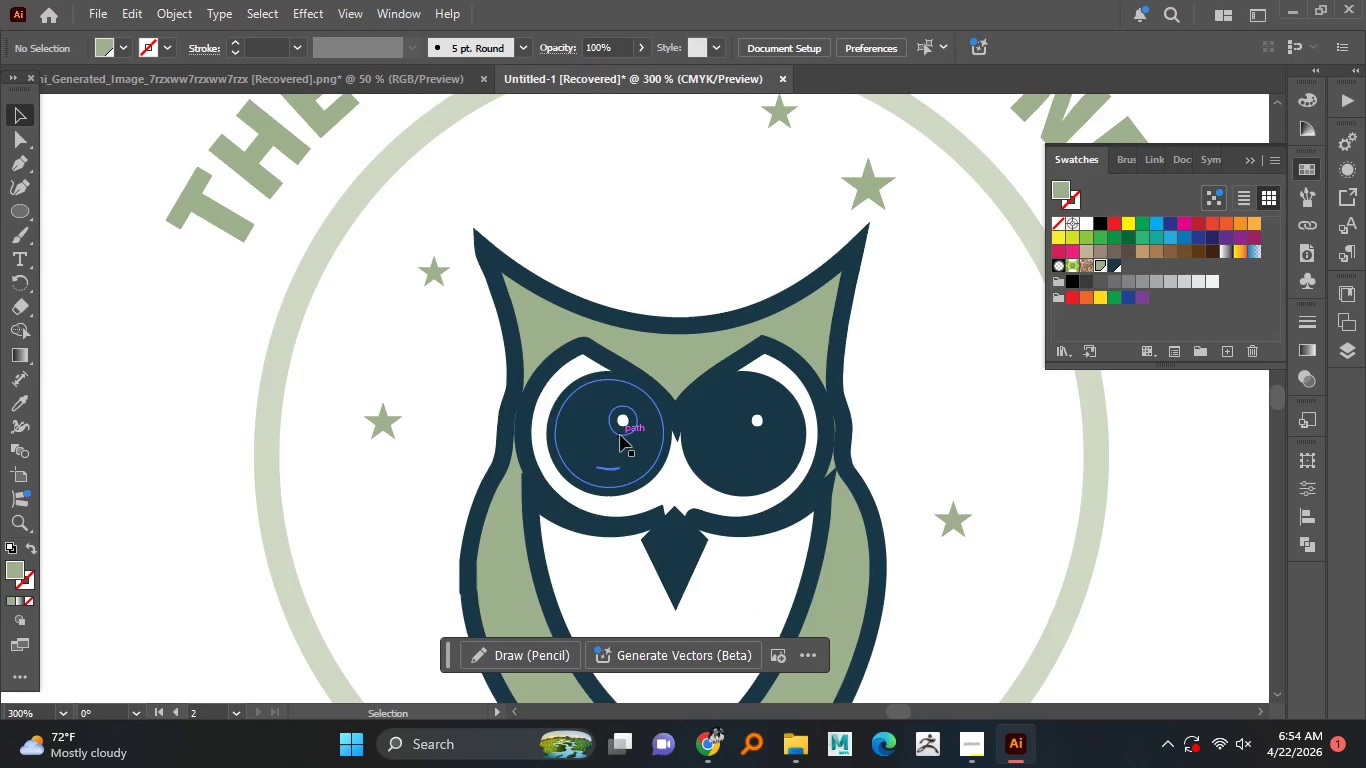 
left_click([620, 435])
 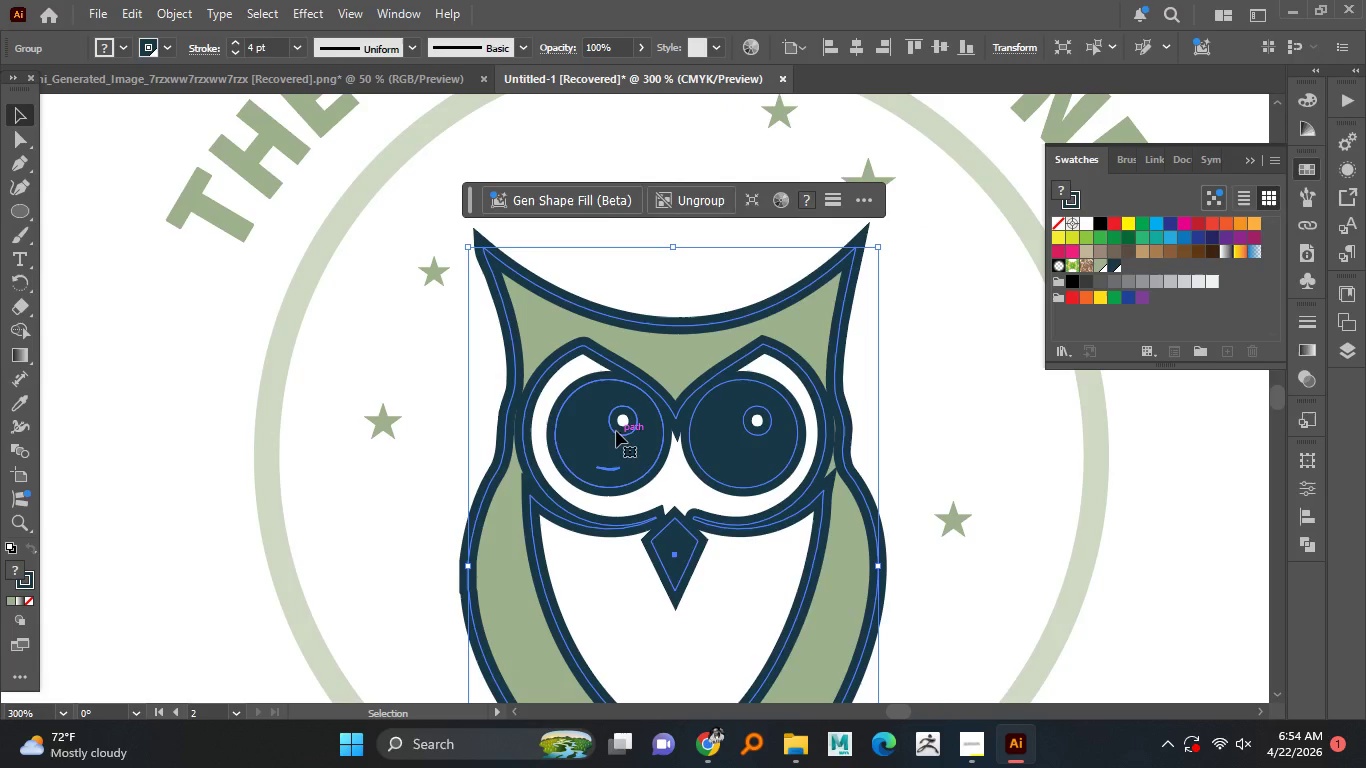 
right_click([613, 430])
 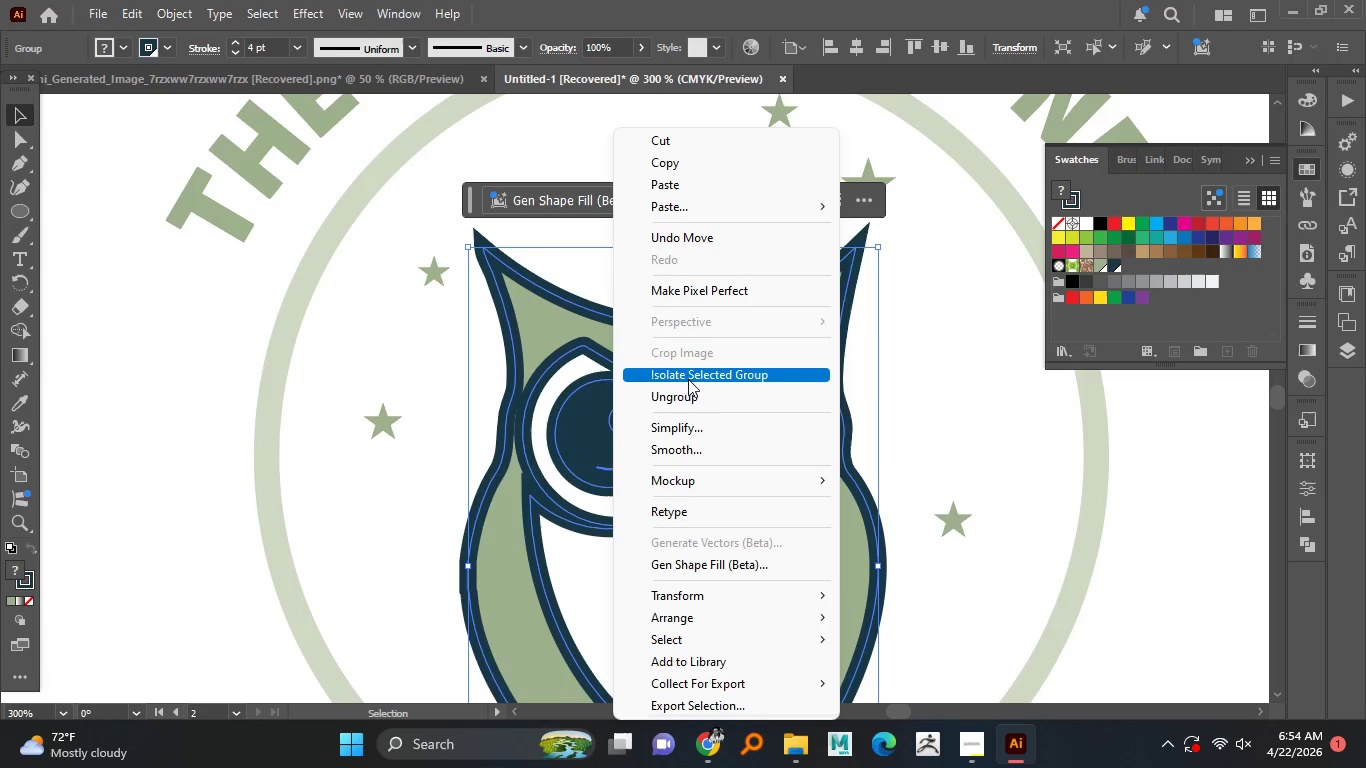 
left_click([682, 393])
 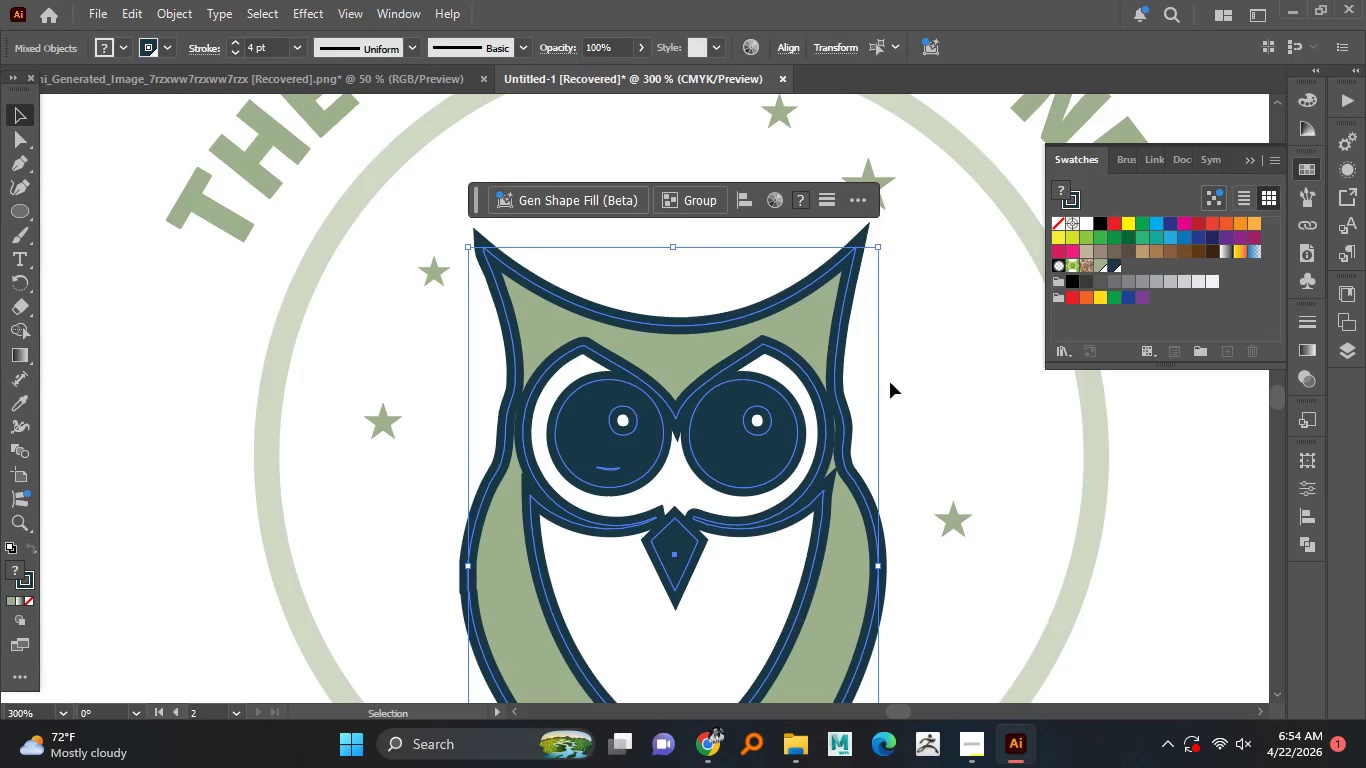 
left_click([893, 382])
 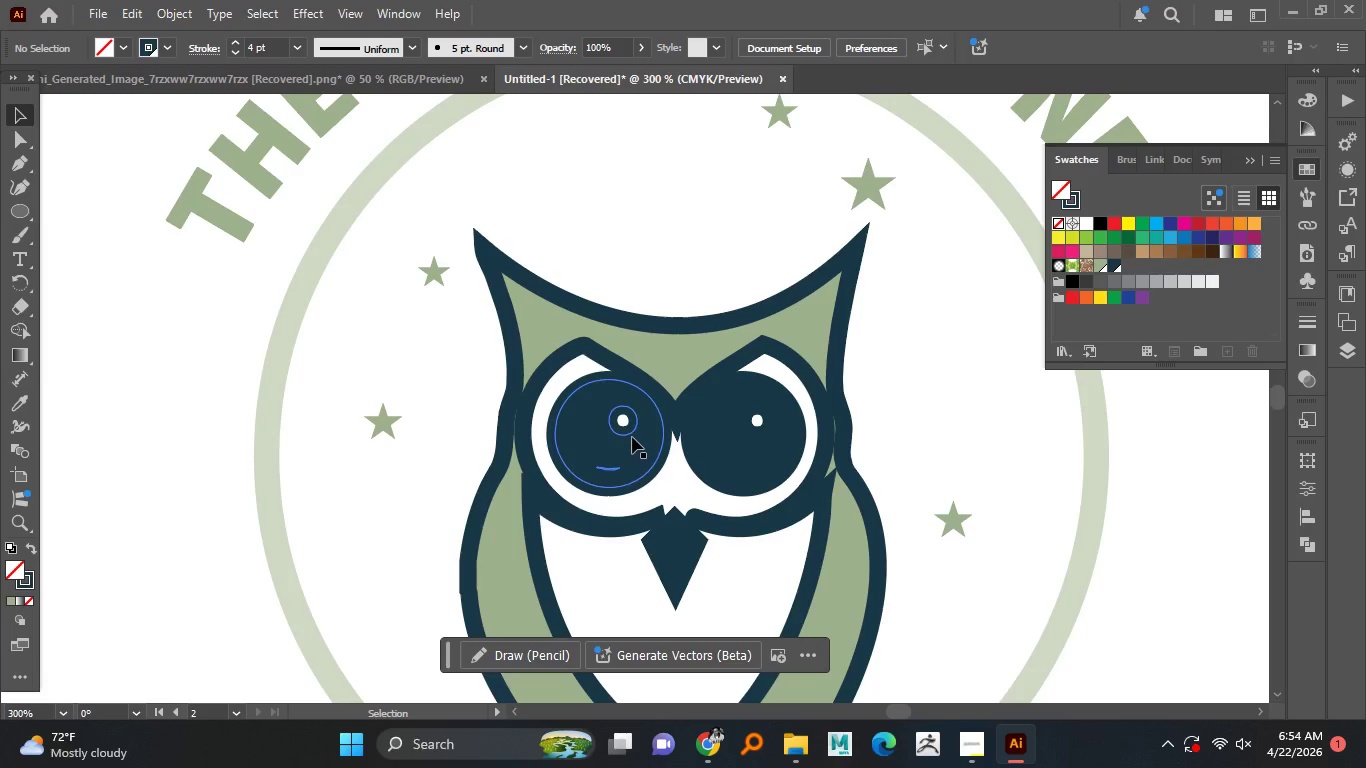 
left_click([632, 434])
 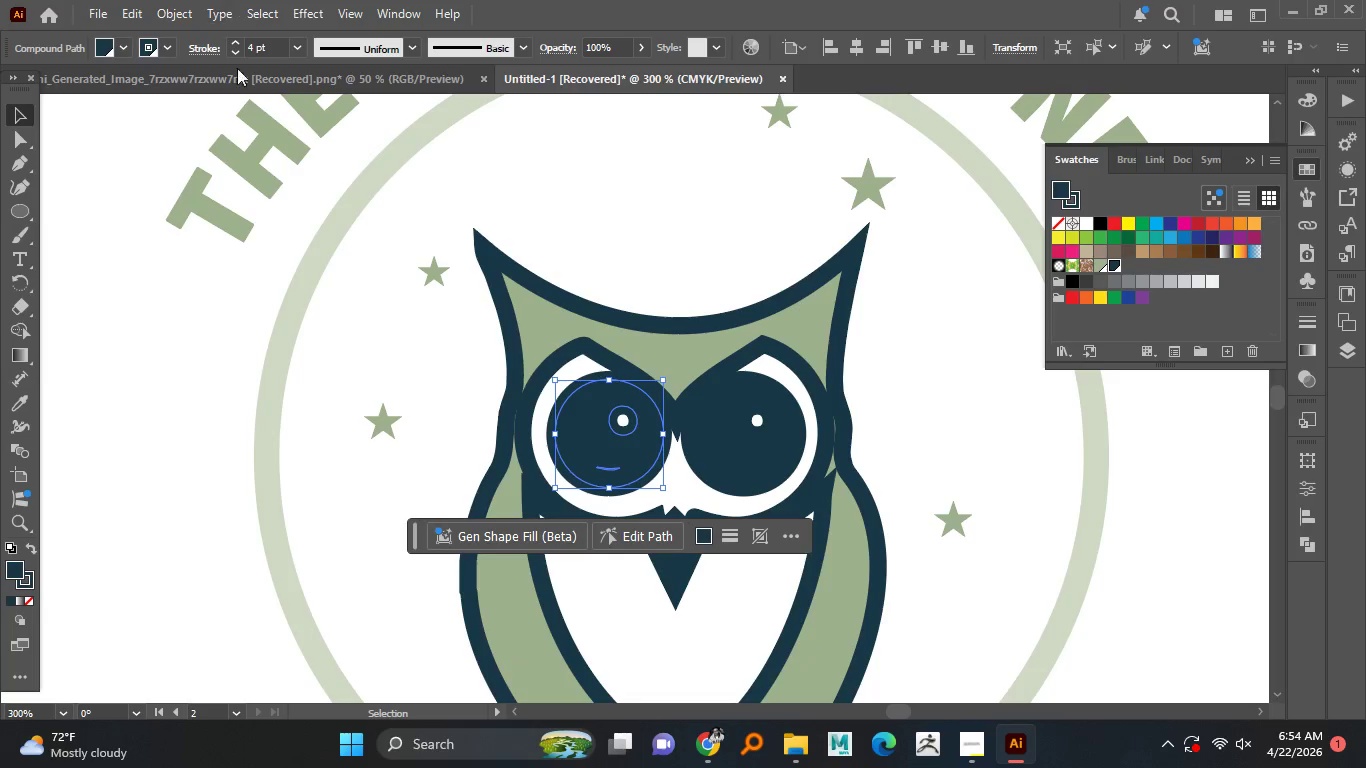 
left_click([233, 51])
 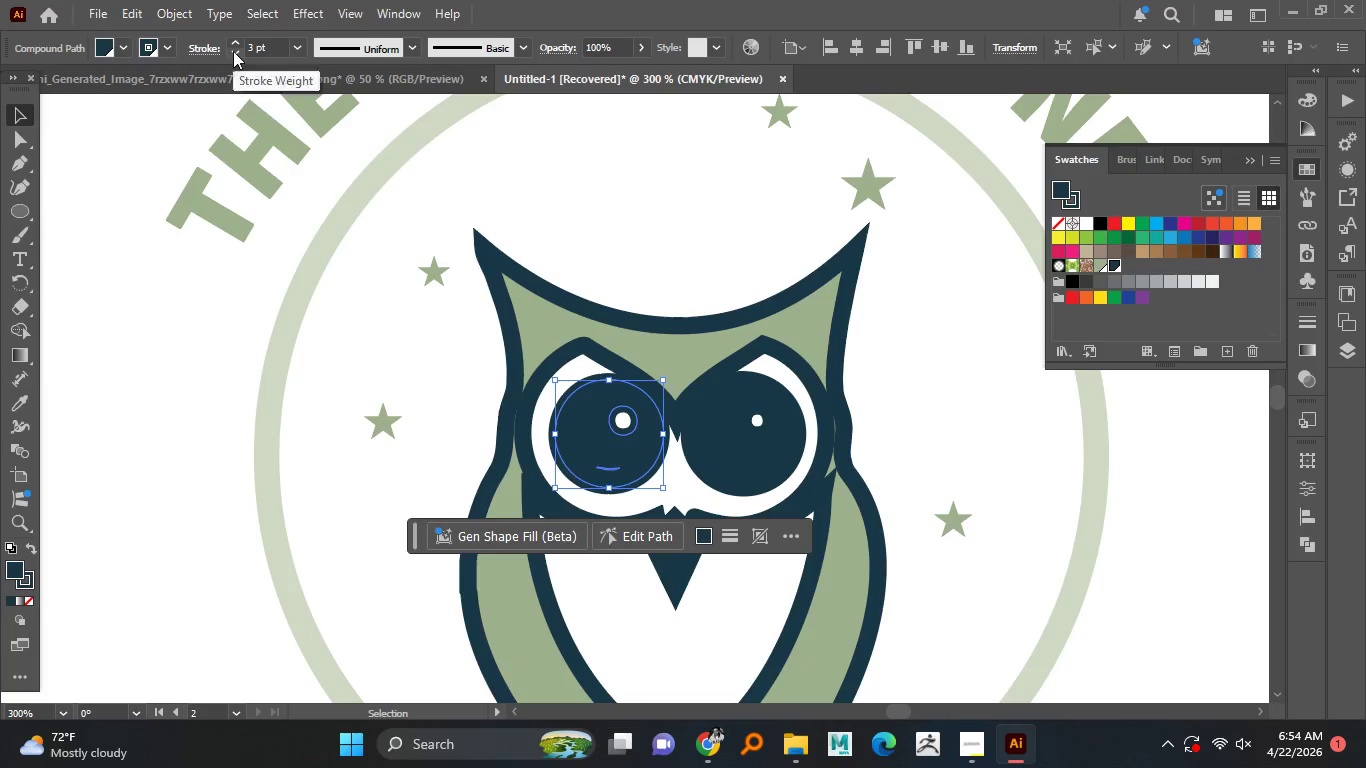 
left_click([233, 51])
 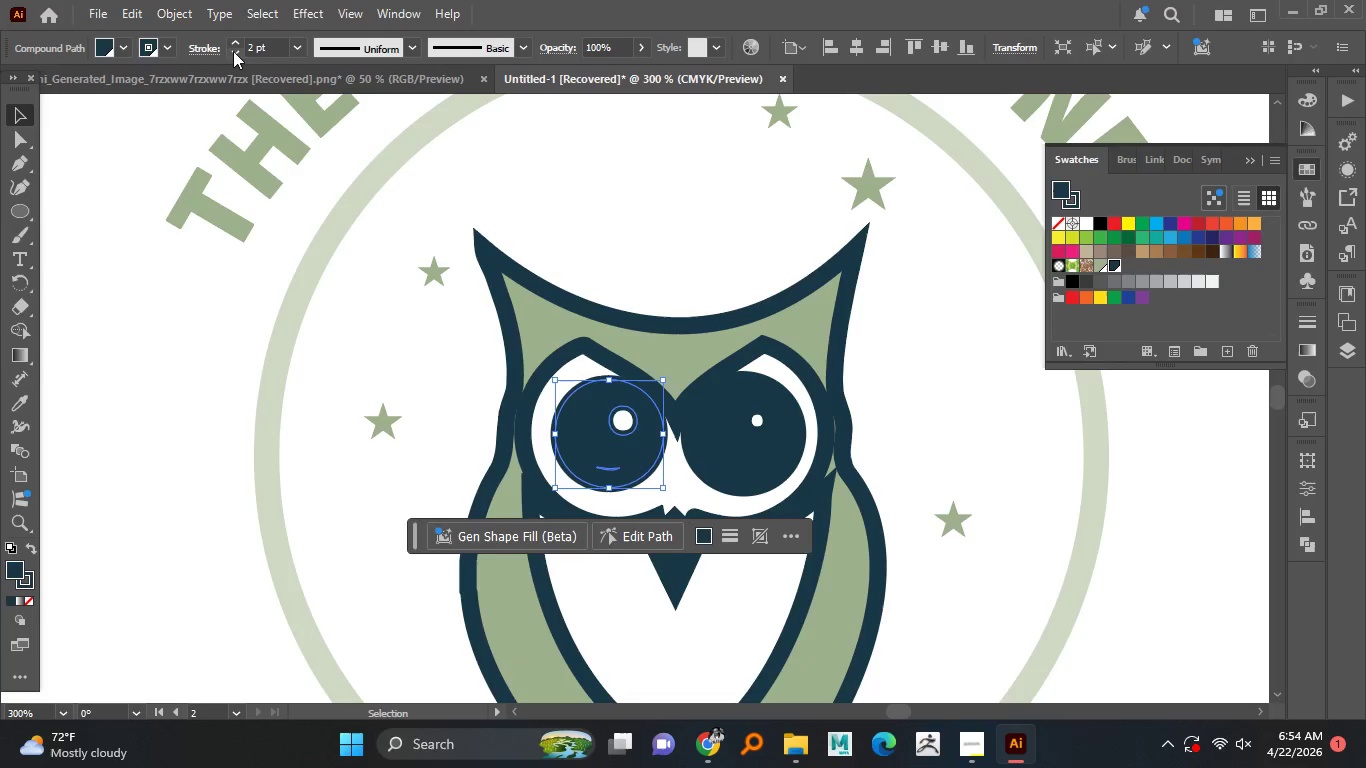 
left_click([233, 51])
 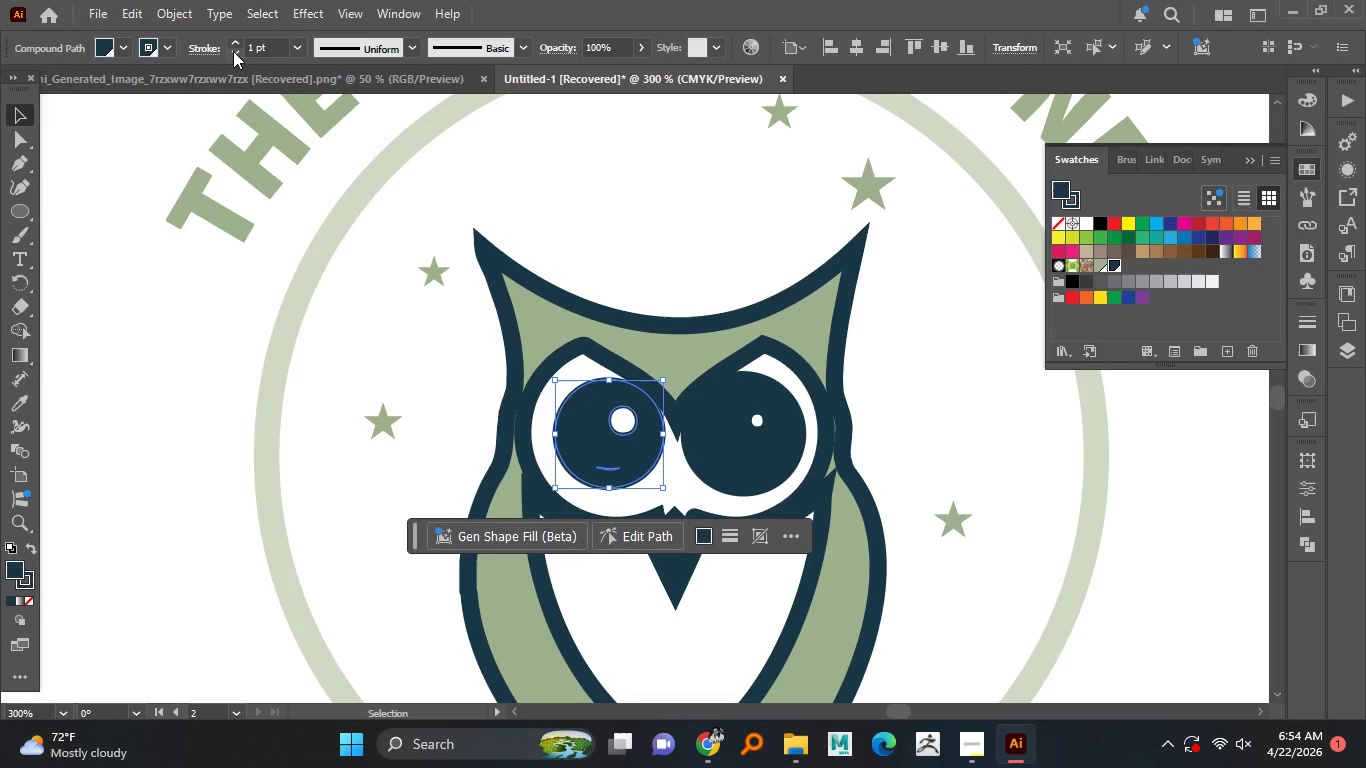 
left_click([233, 51])
 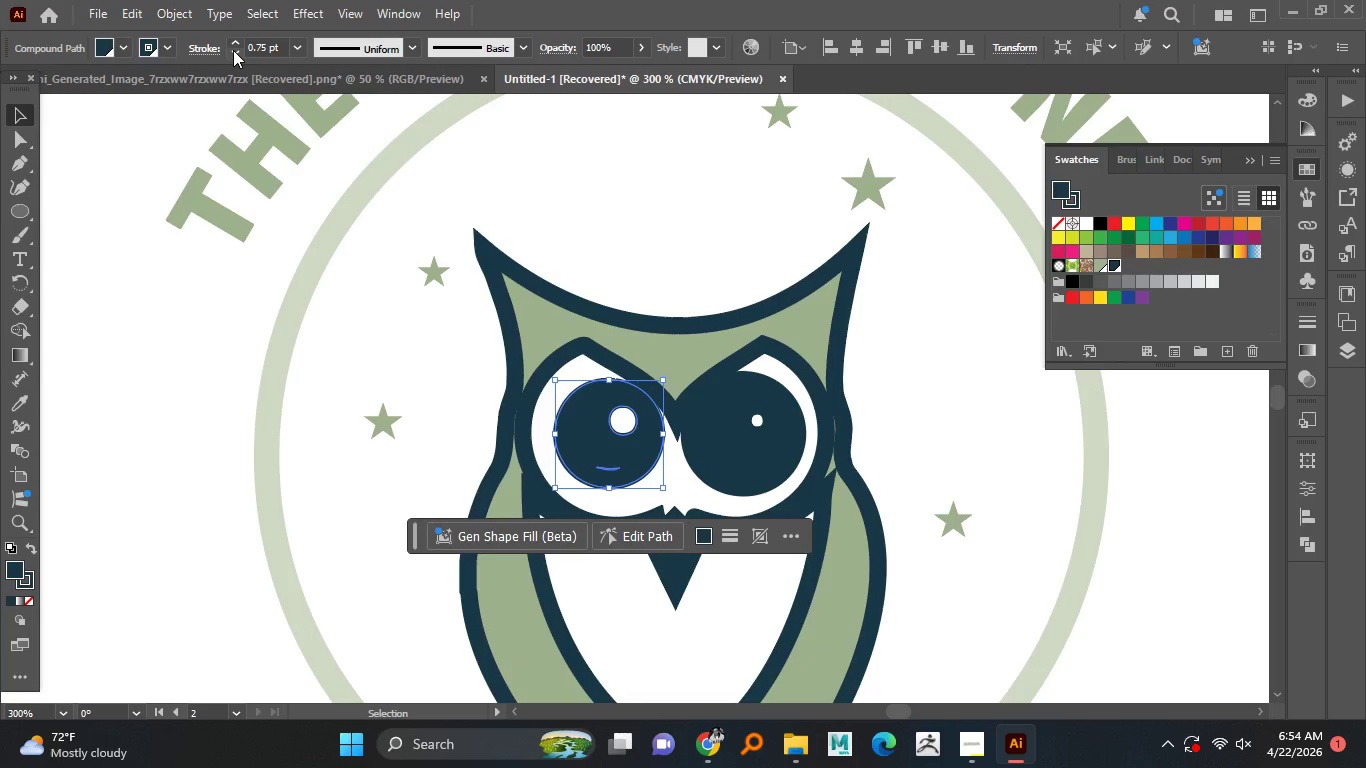 
left_click([233, 50])
 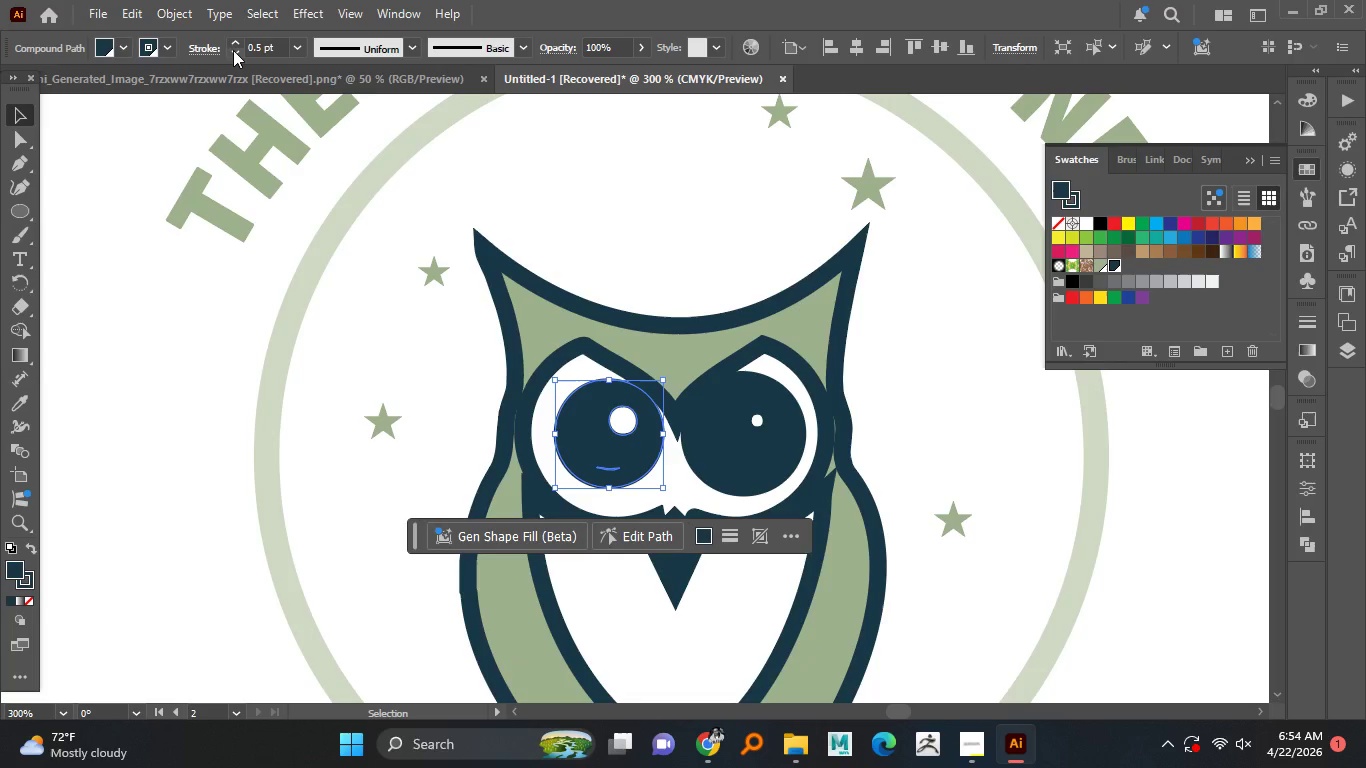 
left_click([233, 50])
 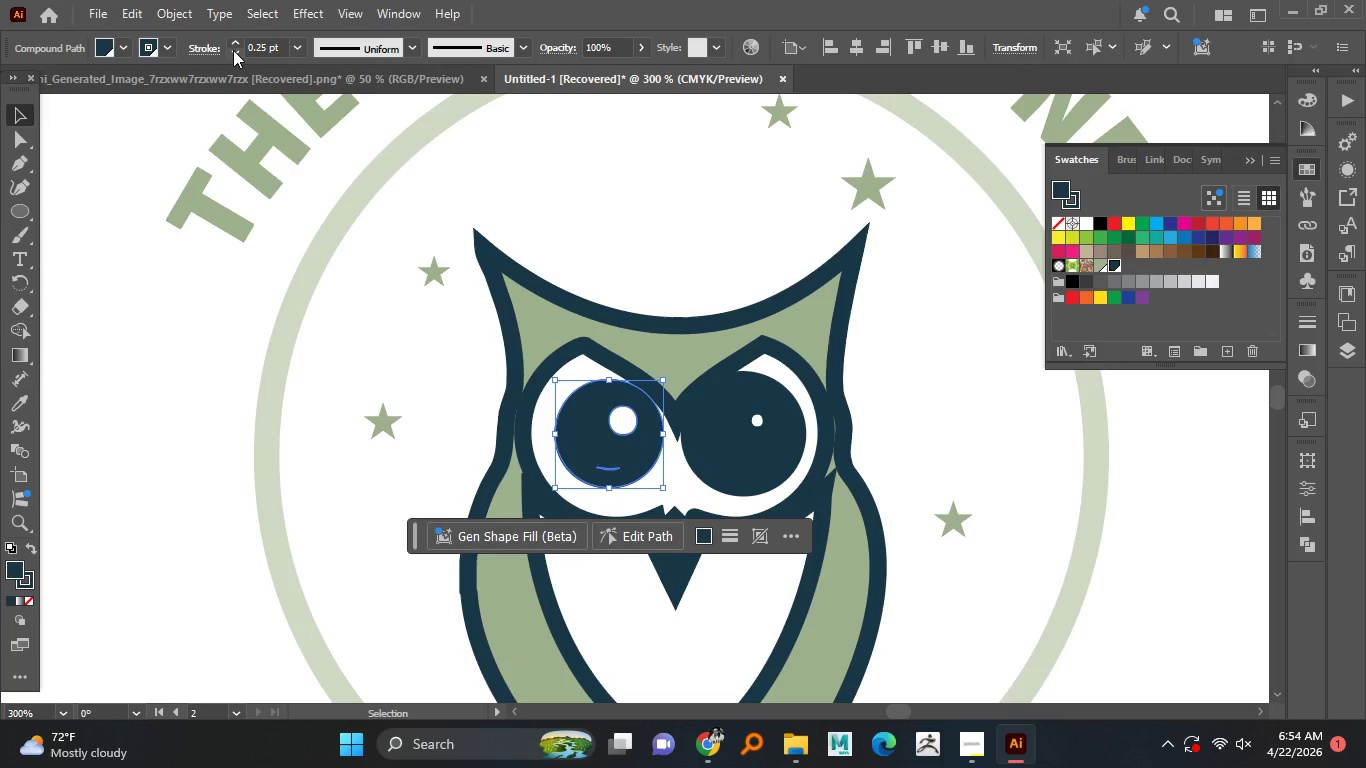 
left_click([233, 50])
 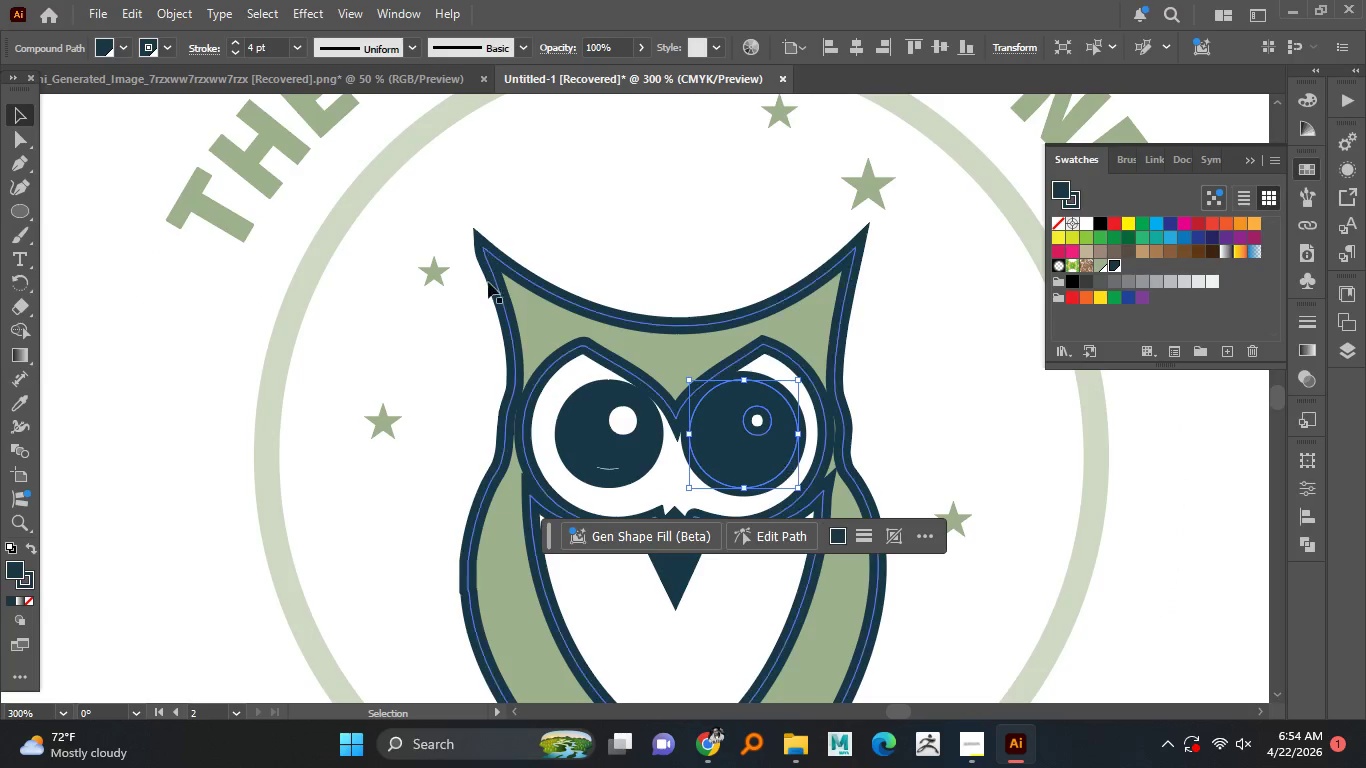 
double_click([250, 40])
 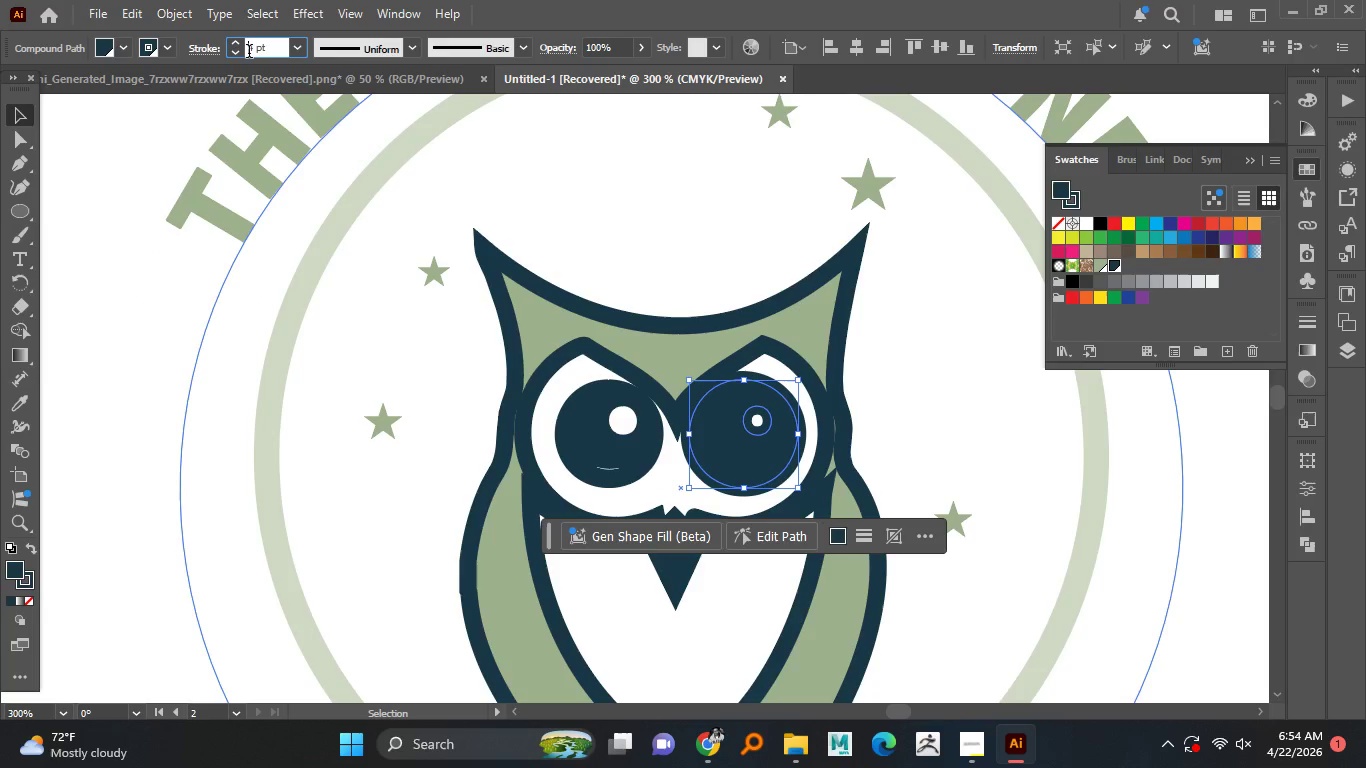 
triple_click([249, 53])
 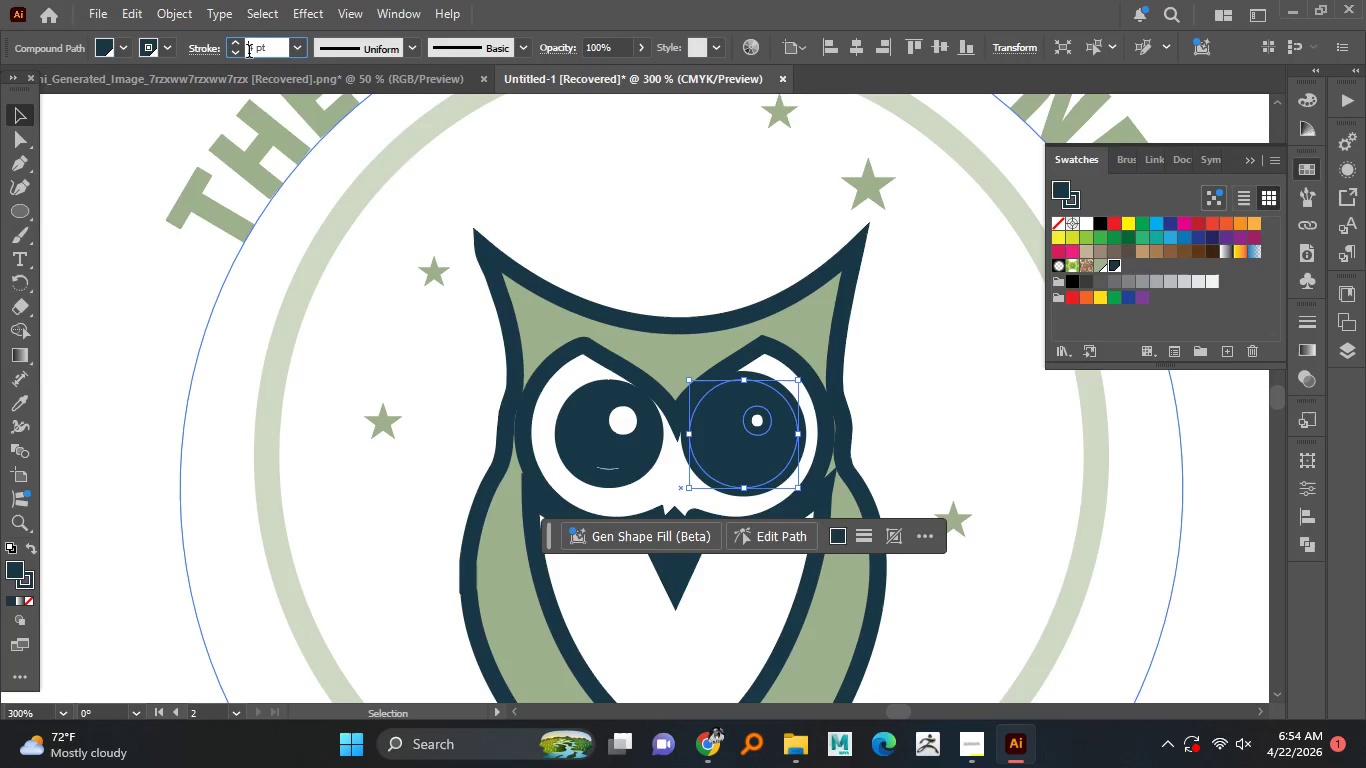 
triple_click([249, 53])
 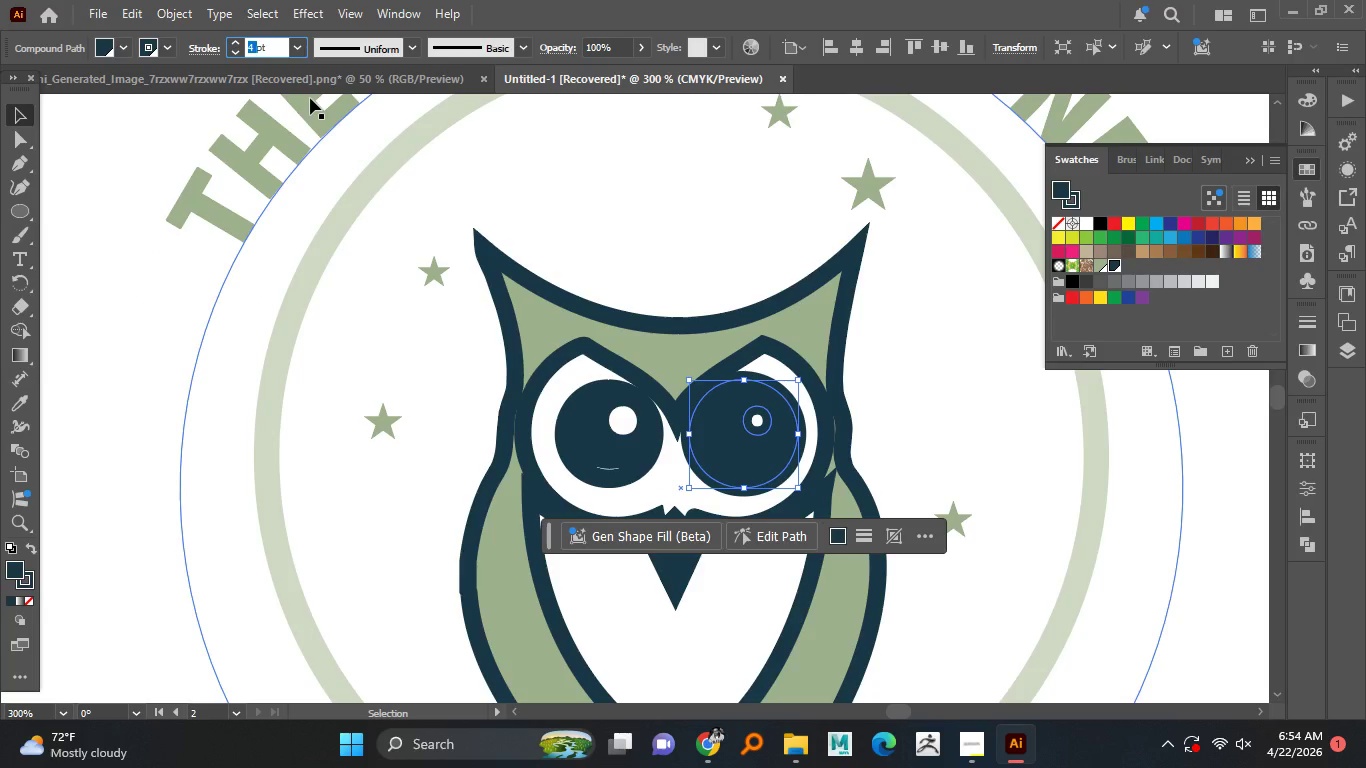 
key(Numpad0)
 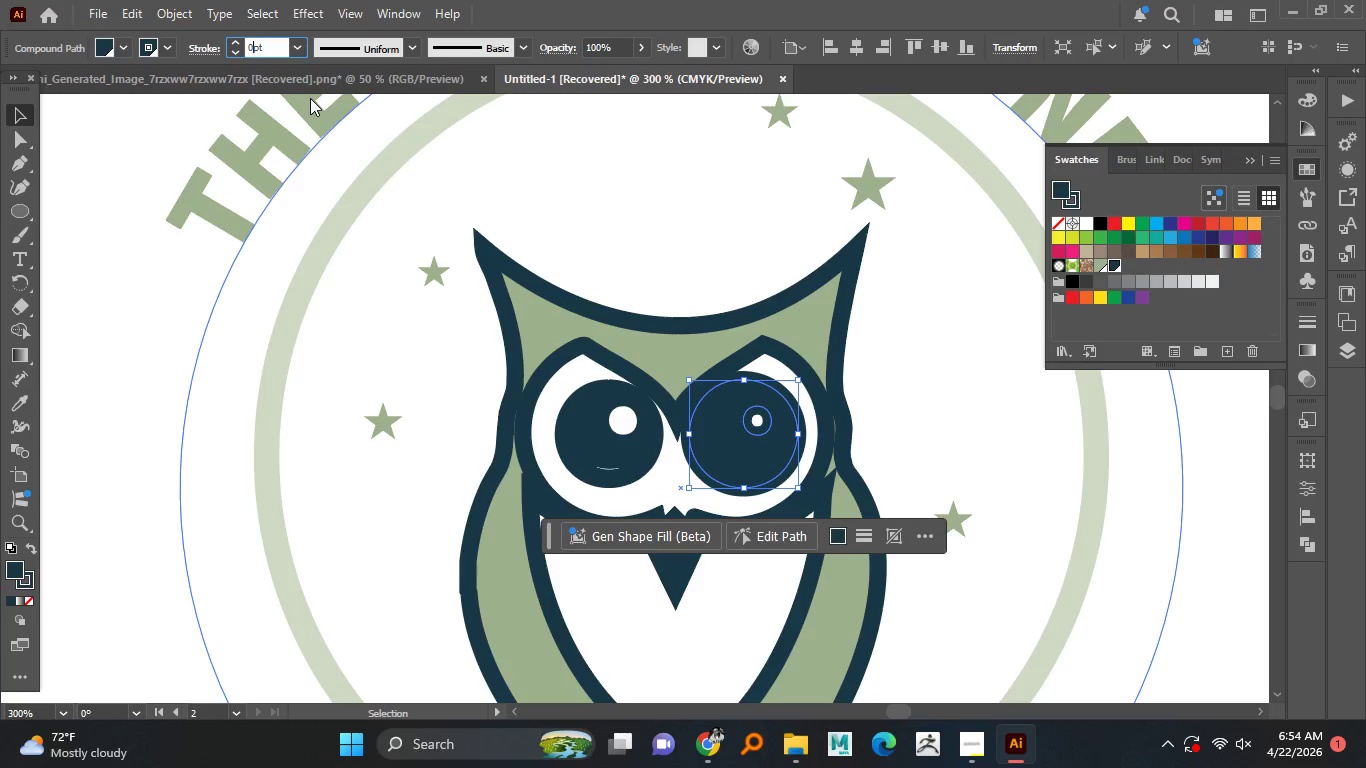 
key(NumpadEnter)
 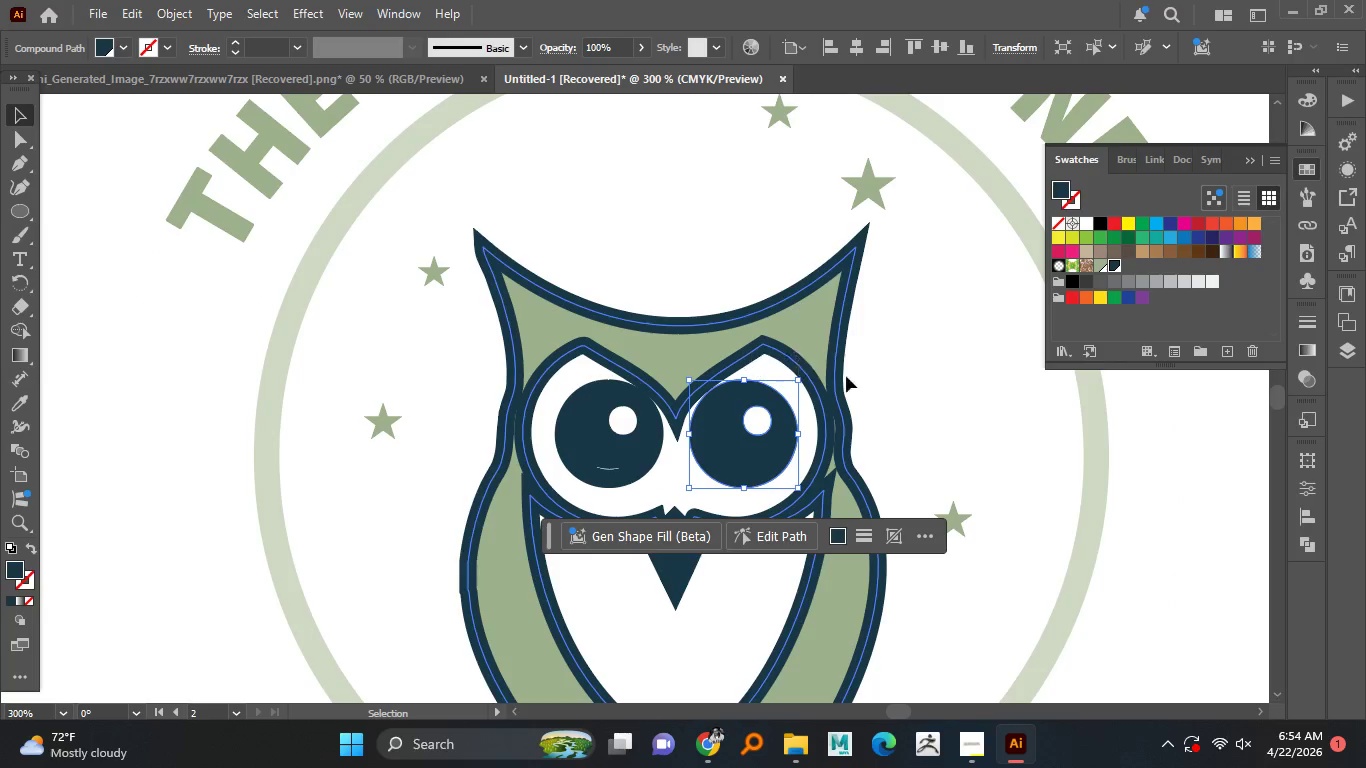 
left_click([941, 402])
 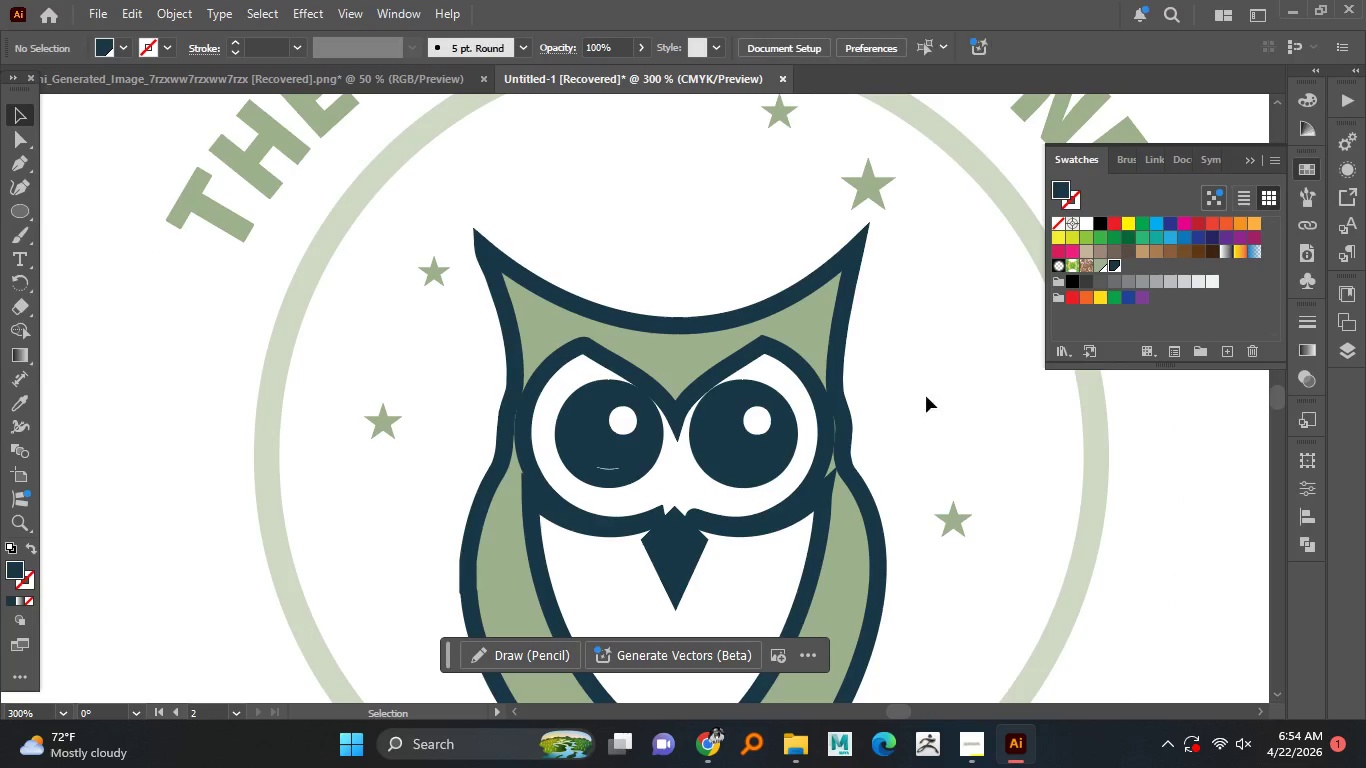 
hold_key(key=AltLeft, duration=1.52)
scroll: coordinate [845, 395], scroll_direction: down, amount: 1.0
 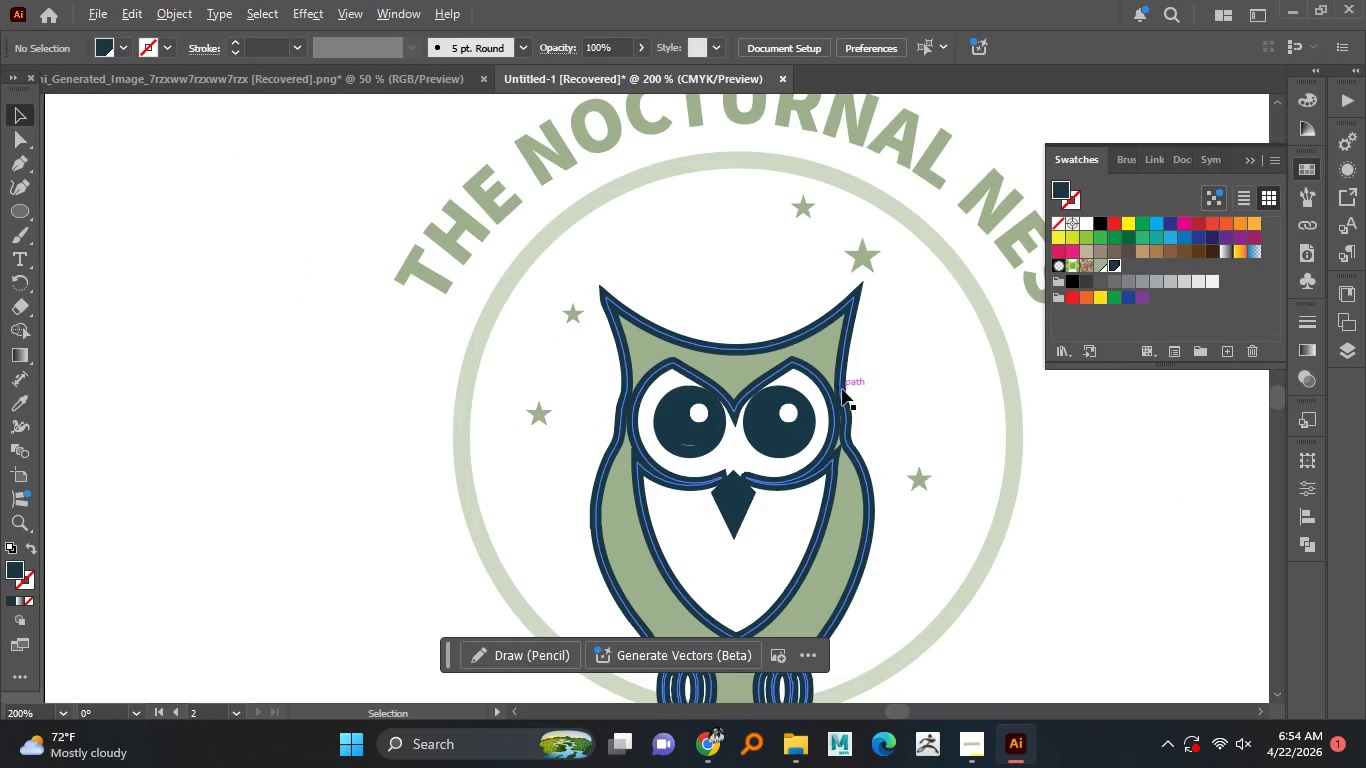 
hold_key(key=AltLeft, duration=0.88)
scroll: coordinate [718, 416], scroll_direction: up, amount: 4.0
 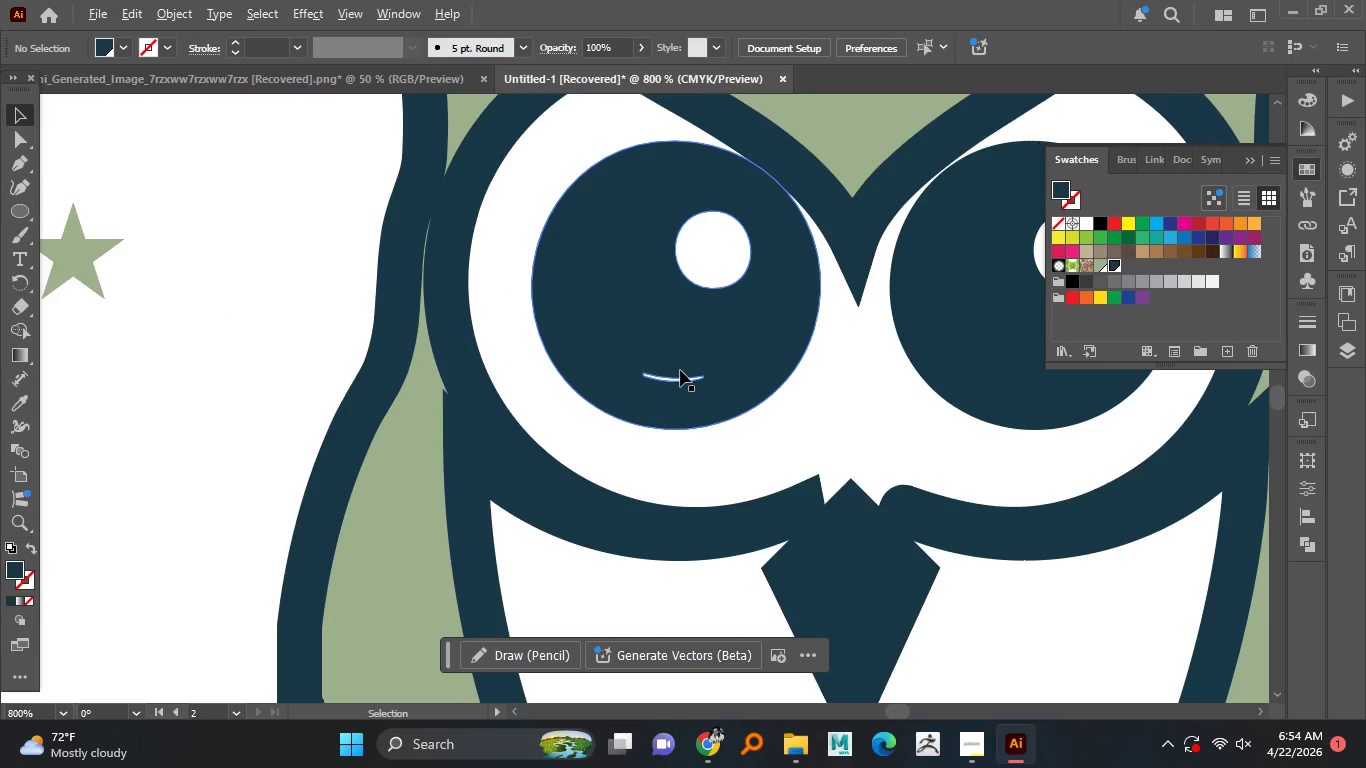 
left_click([681, 379])
 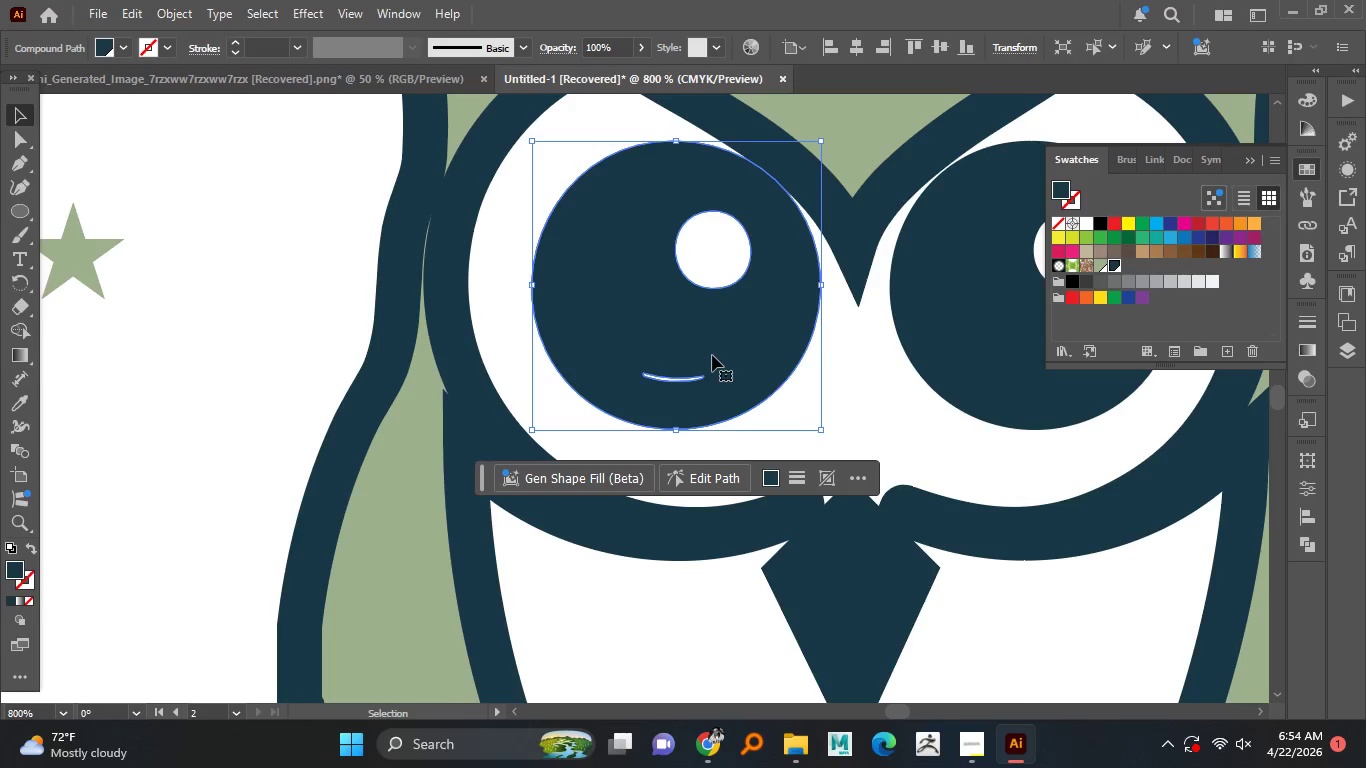 
hold_key(key=AltLeft, duration=0.55)
scroll: coordinate [684, 337], scroll_direction: up, amount: 2.0
 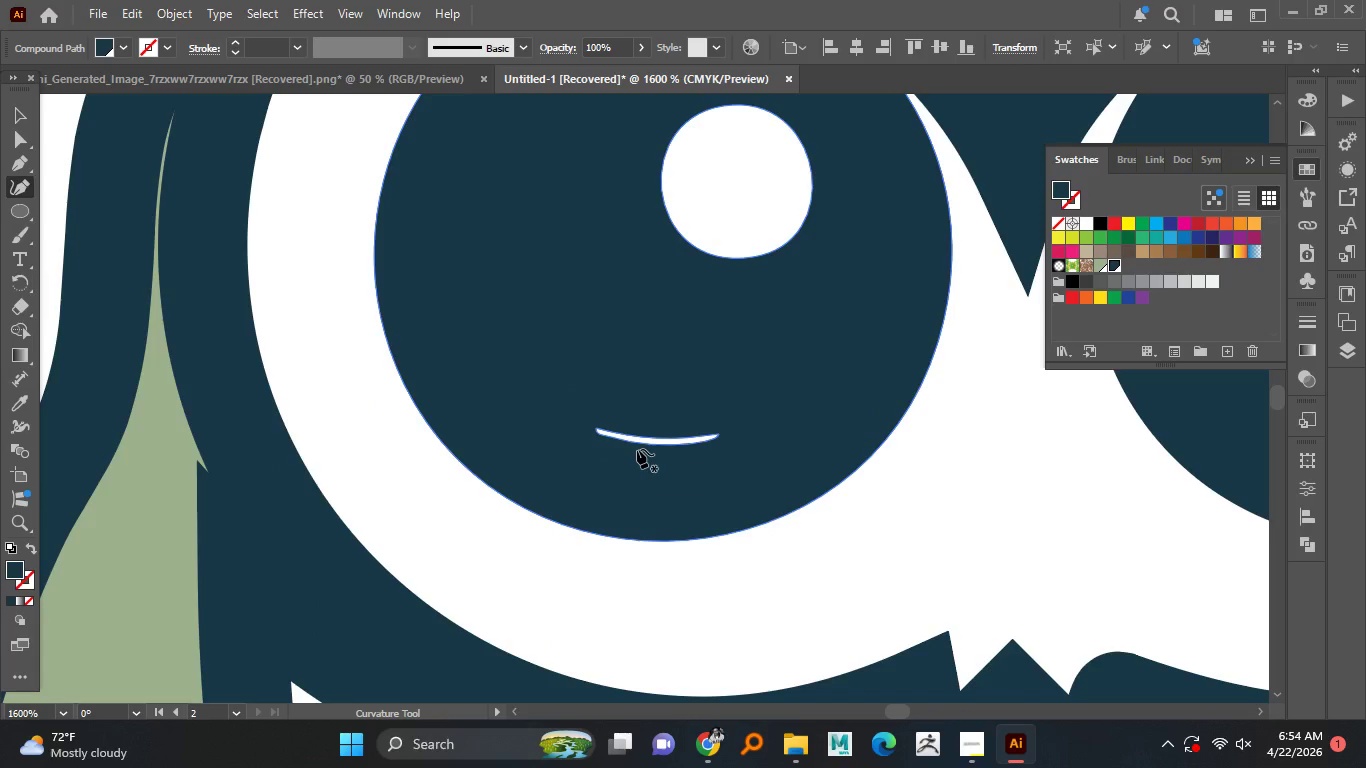 
left_click_drag(start_coordinate=[651, 446], to_coordinate=[651, 457])
 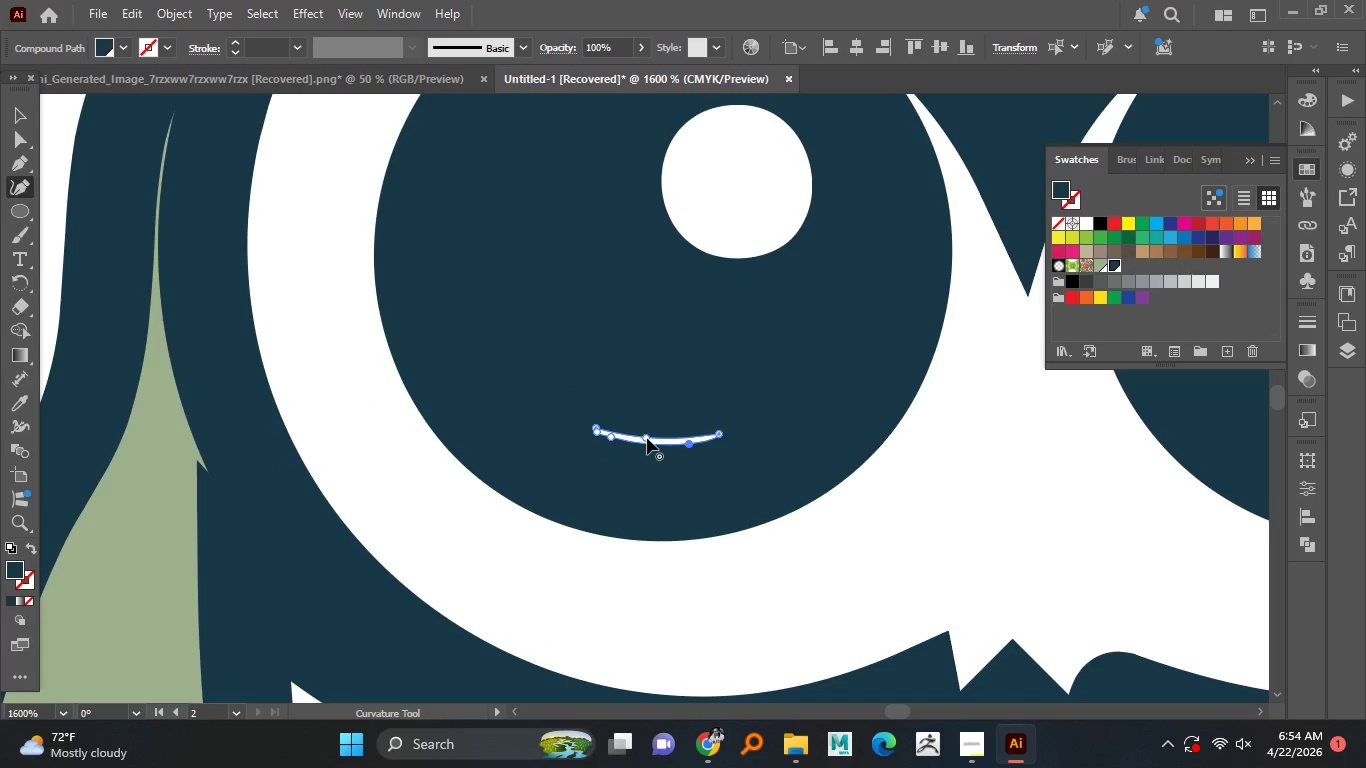 
left_click_drag(start_coordinate=[648, 439], to_coordinate=[653, 432])
 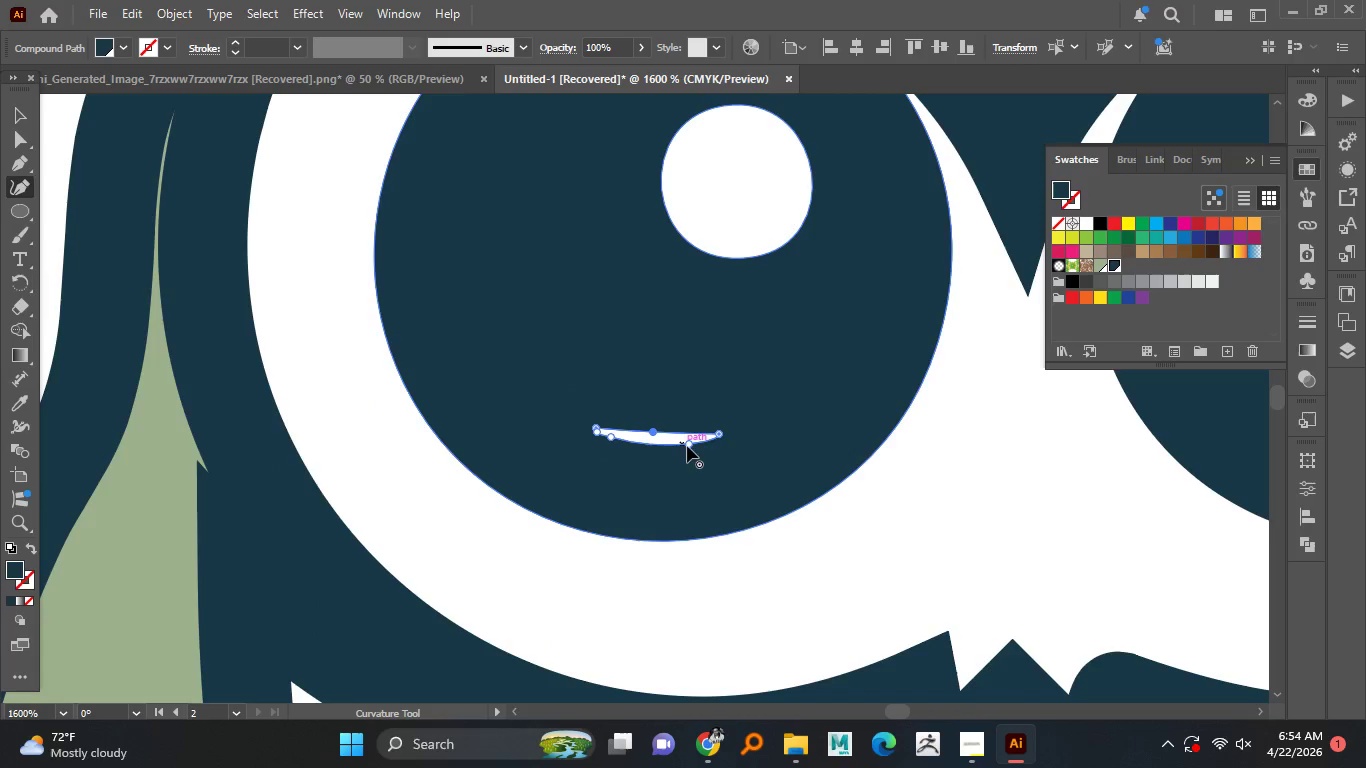 
left_click_drag(start_coordinate=[688, 447], to_coordinate=[690, 441])
 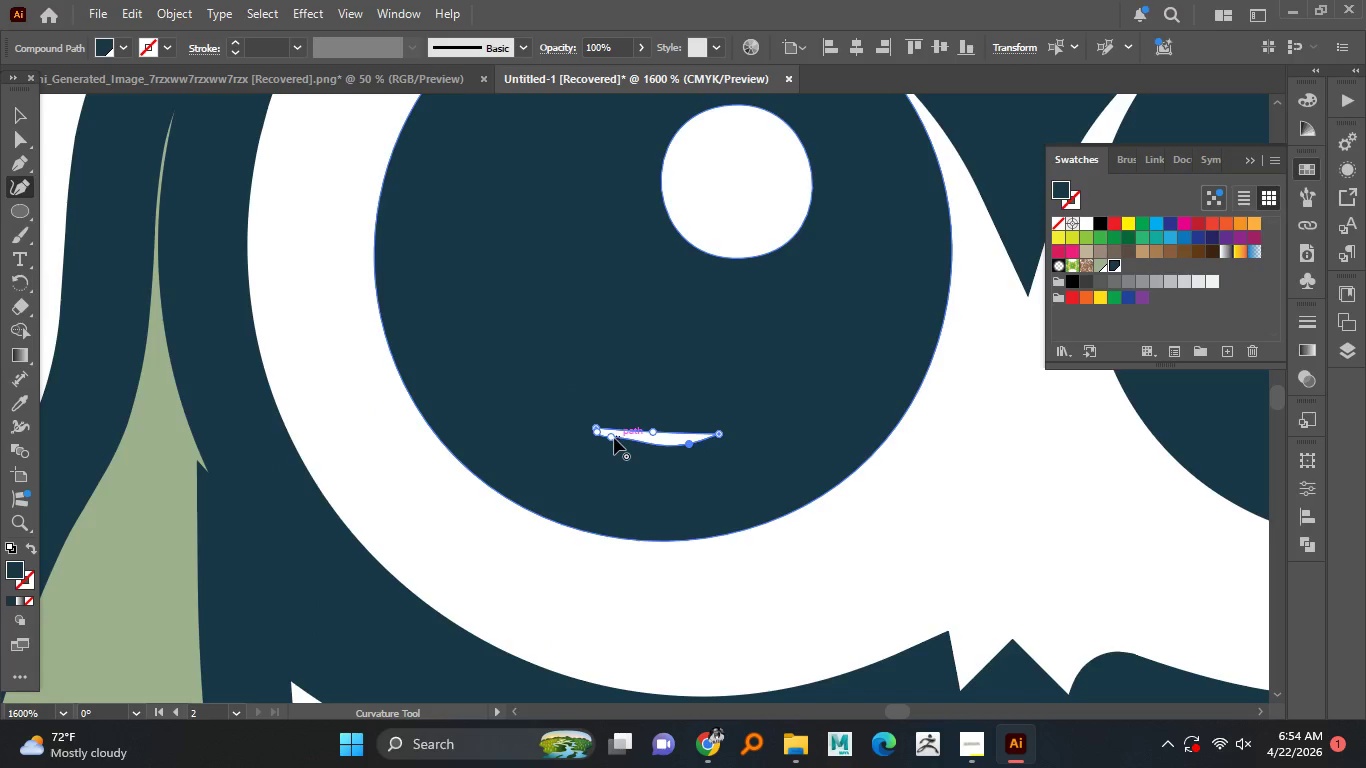 
left_click_drag(start_coordinate=[614, 438], to_coordinate=[618, 443])
 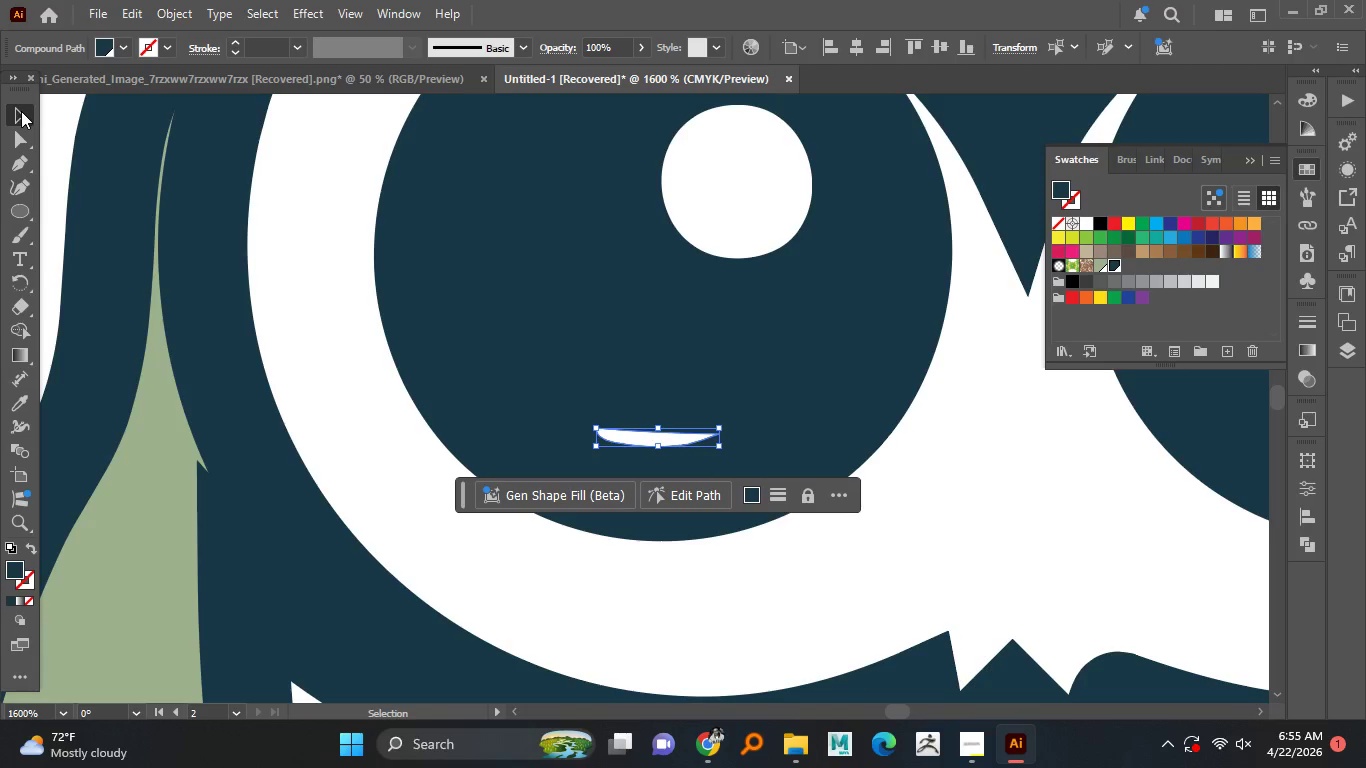 
left_click([56, 128])
 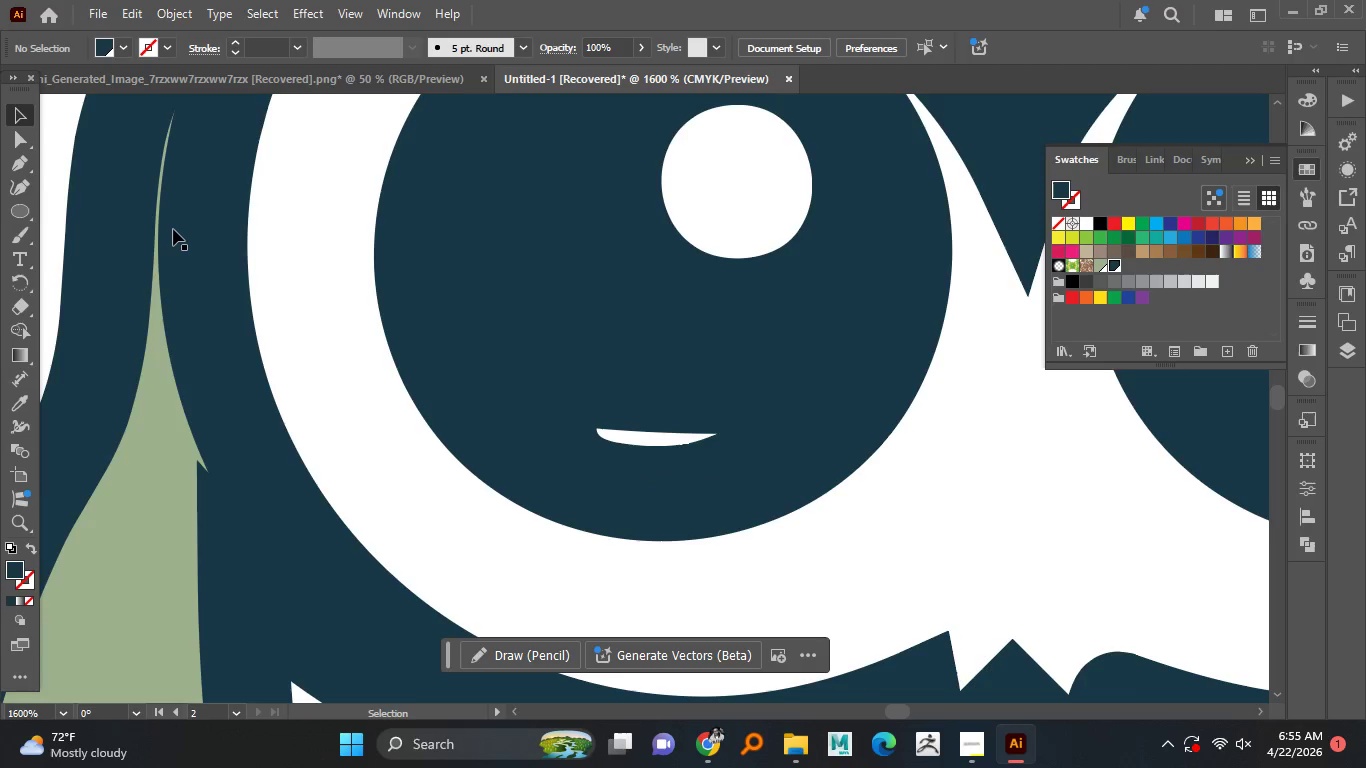 
hold_key(key=AltLeft, duration=1.5)
scroll: coordinate [176, 234], scroll_direction: down, amount: 3.0
 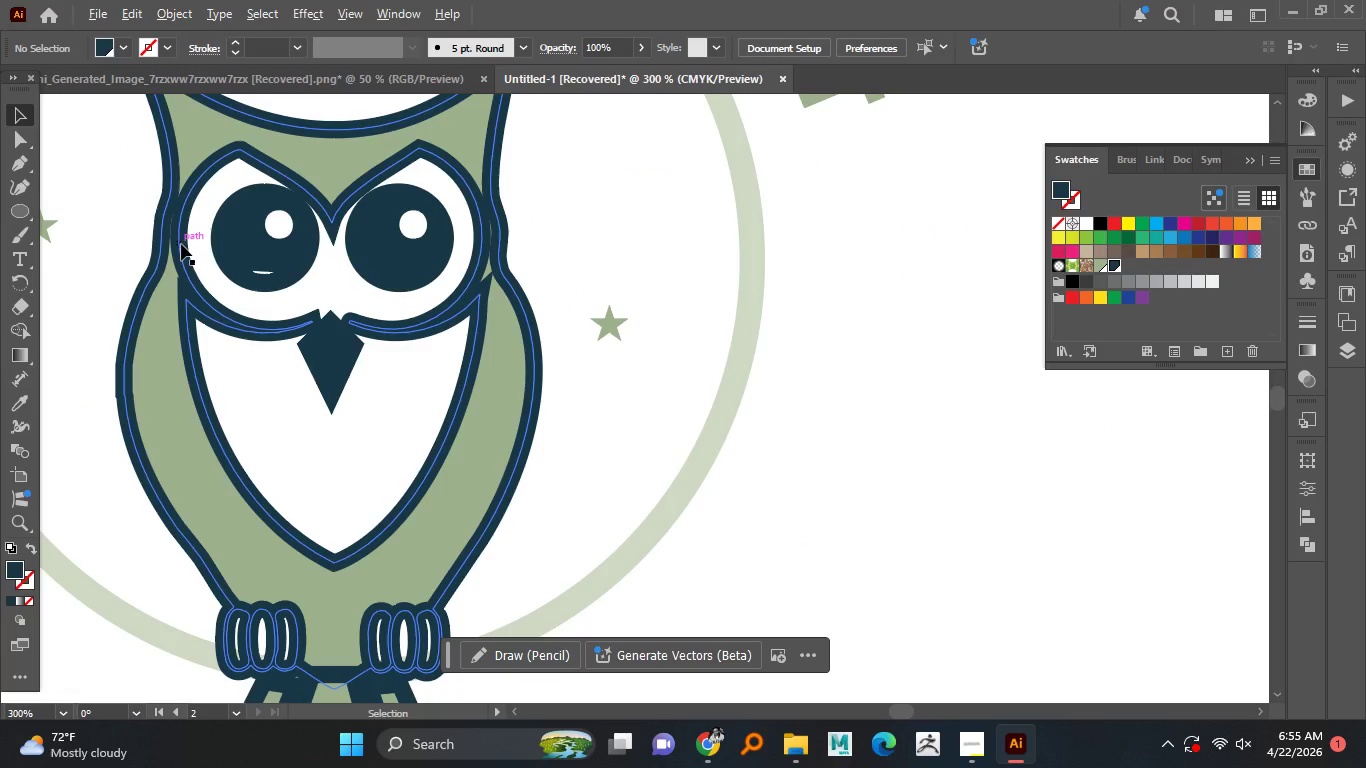 
hold_key(key=AltLeft, duration=1.5)
 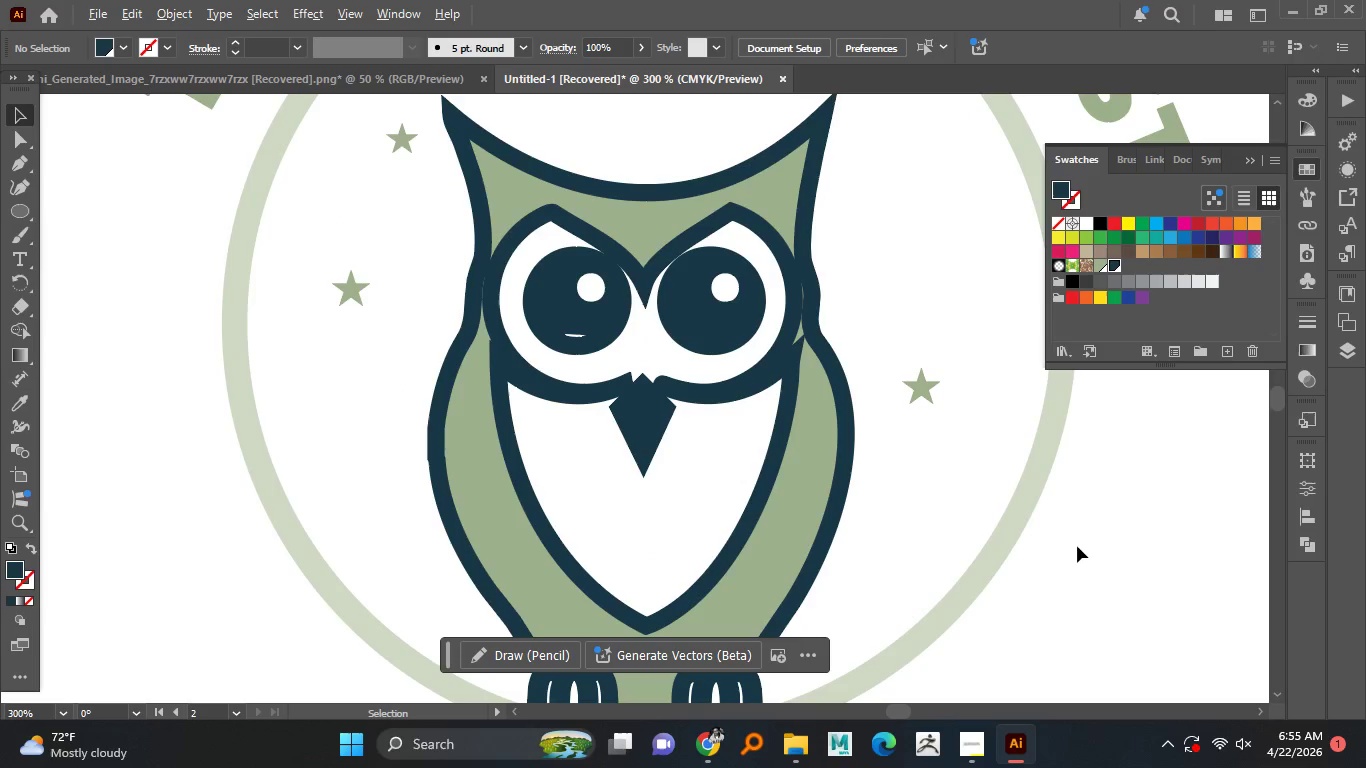 
hold_key(key=AltLeft, duration=1.5)
 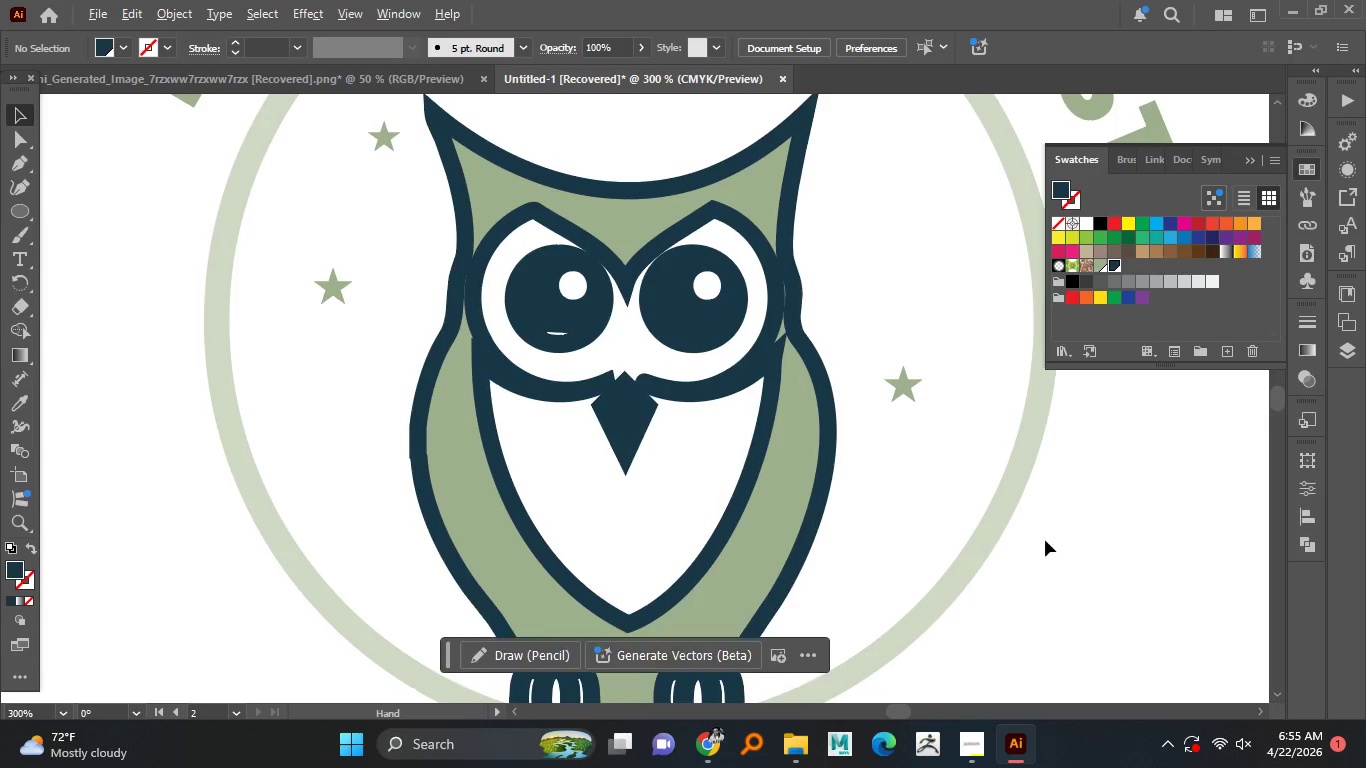 
hold_key(key=AltLeft, duration=1.5)
scroll: coordinate [1042, 540], scroll_direction: down, amount: 1.0
 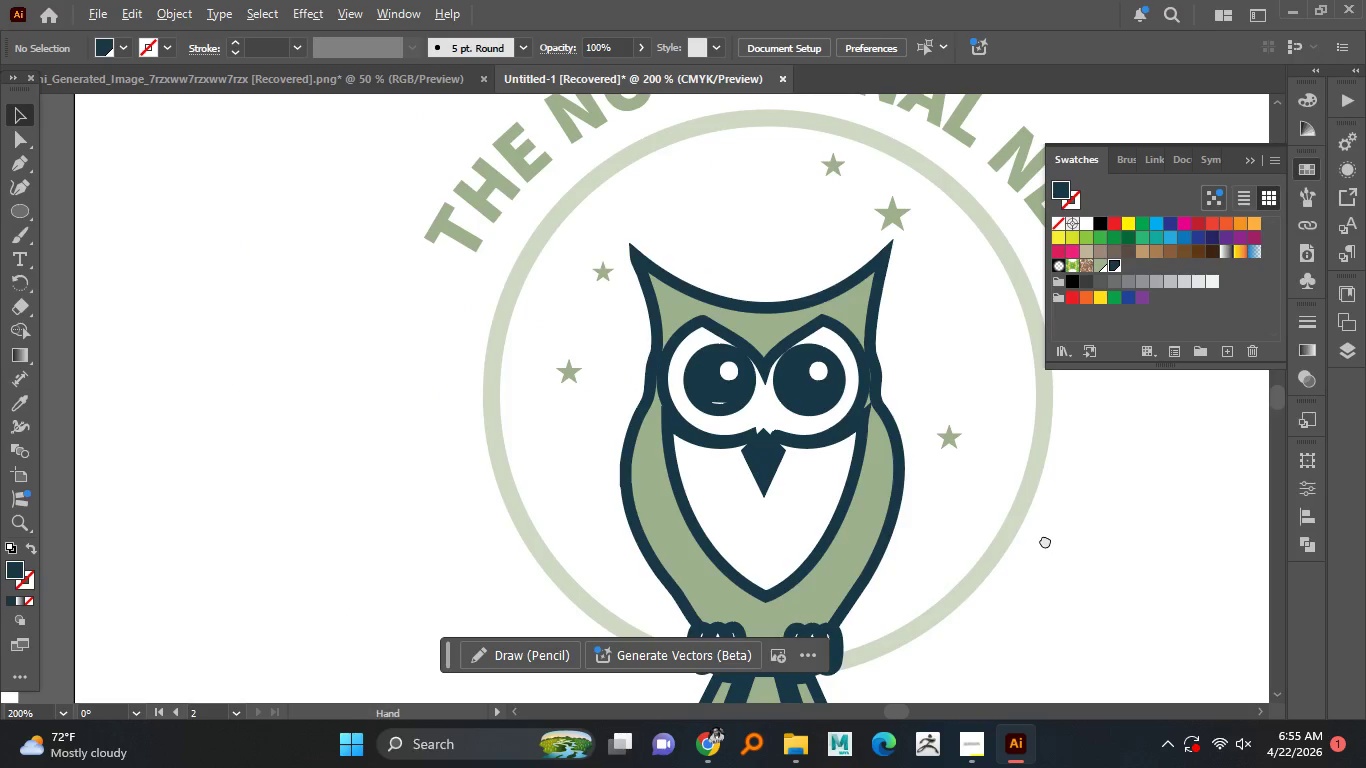 
hold_key(key=AltLeft, duration=1.5)
 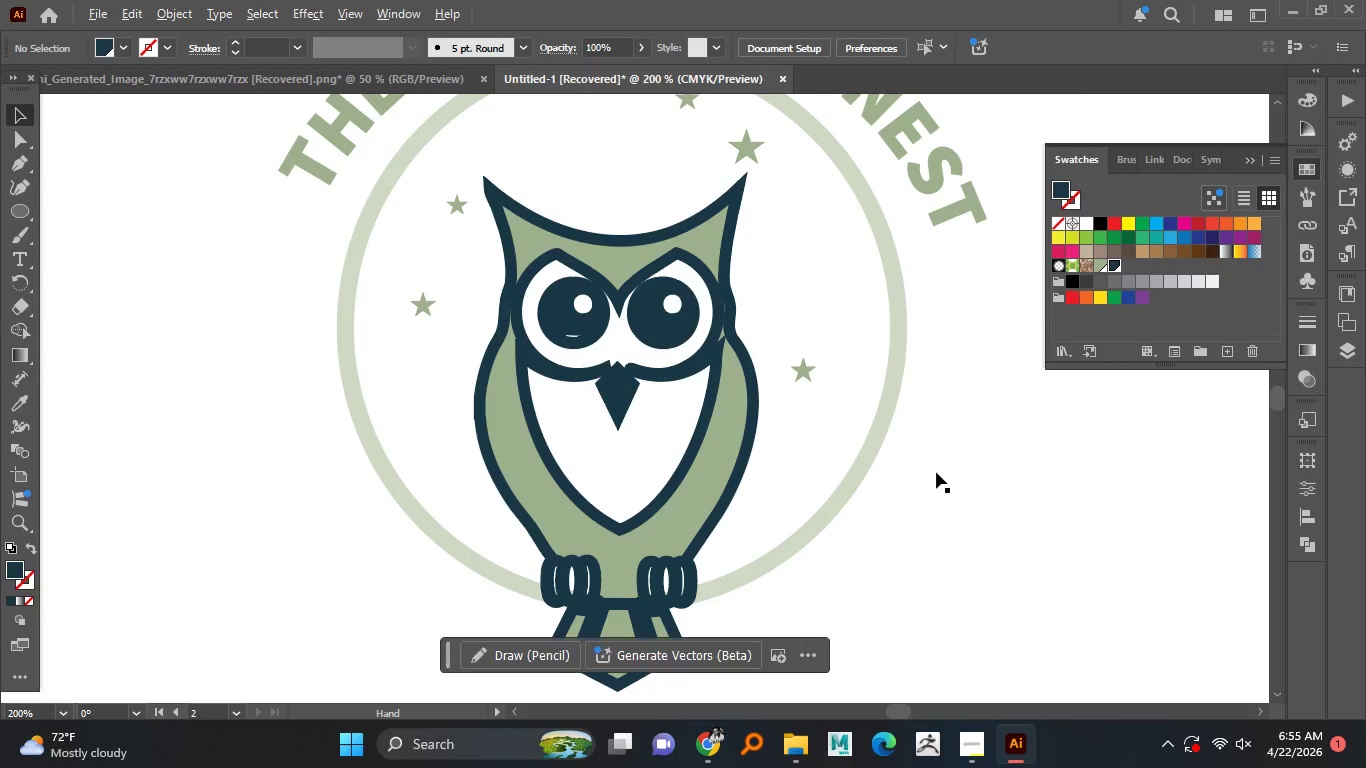 
hold_key(key=AltLeft, duration=1.5)
scroll: coordinate [921, 472], scroll_direction: down, amount: 1.0
 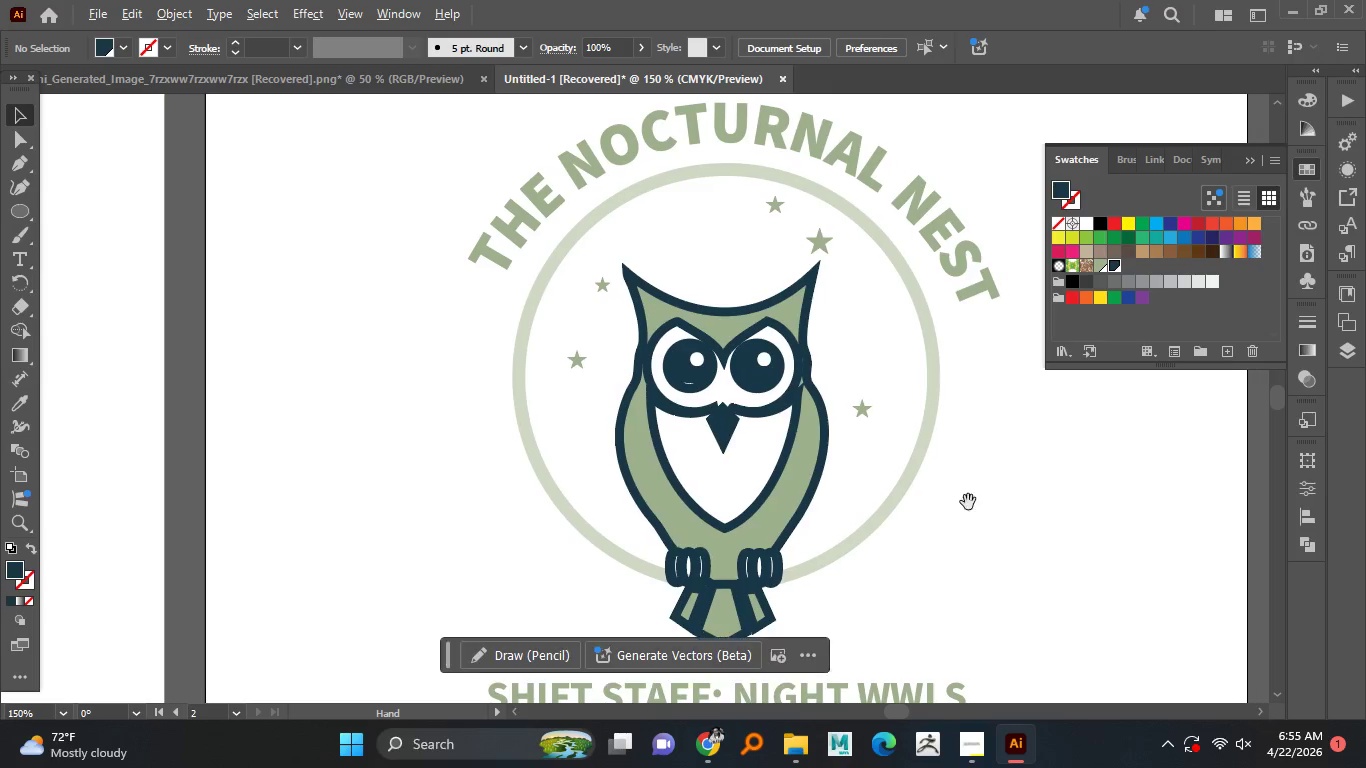 
hold_key(key=AltLeft, duration=1.5)
scroll: coordinate [938, 497], scroll_direction: down, amount: 2.0
 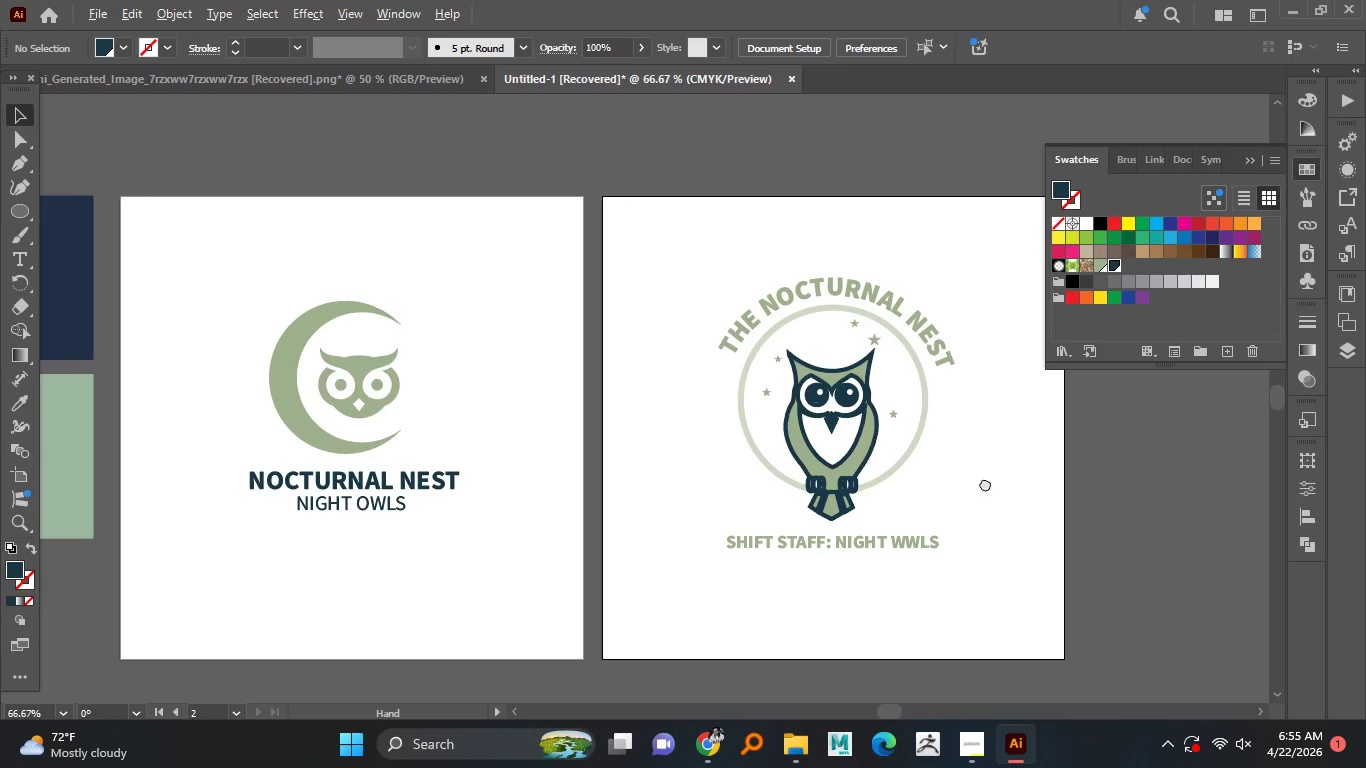 
hold_key(key=AltLeft, duration=1.5)
scroll: coordinate [979, 482], scroll_direction: up, amount: 1.0
 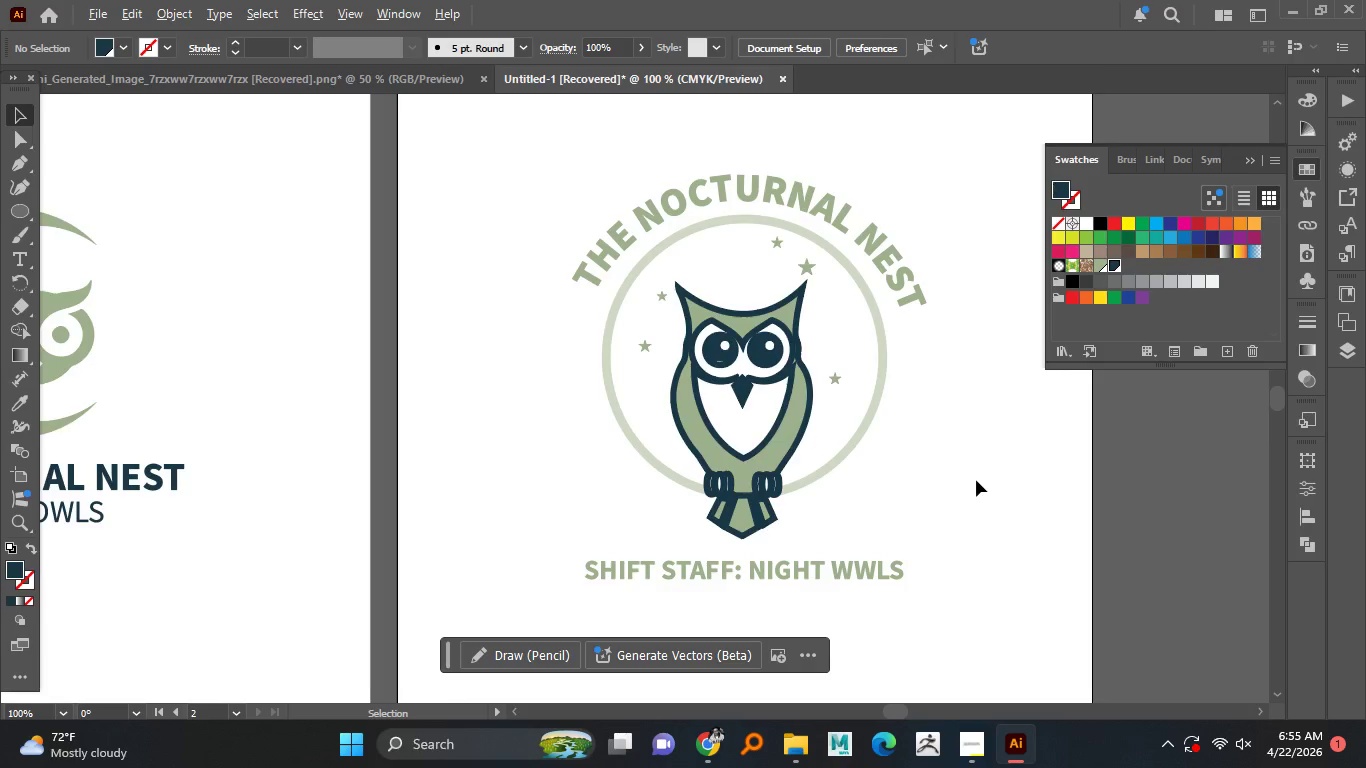 
scroll: coordinate [976, 480], scroll_direction: down, amount: 1.0
 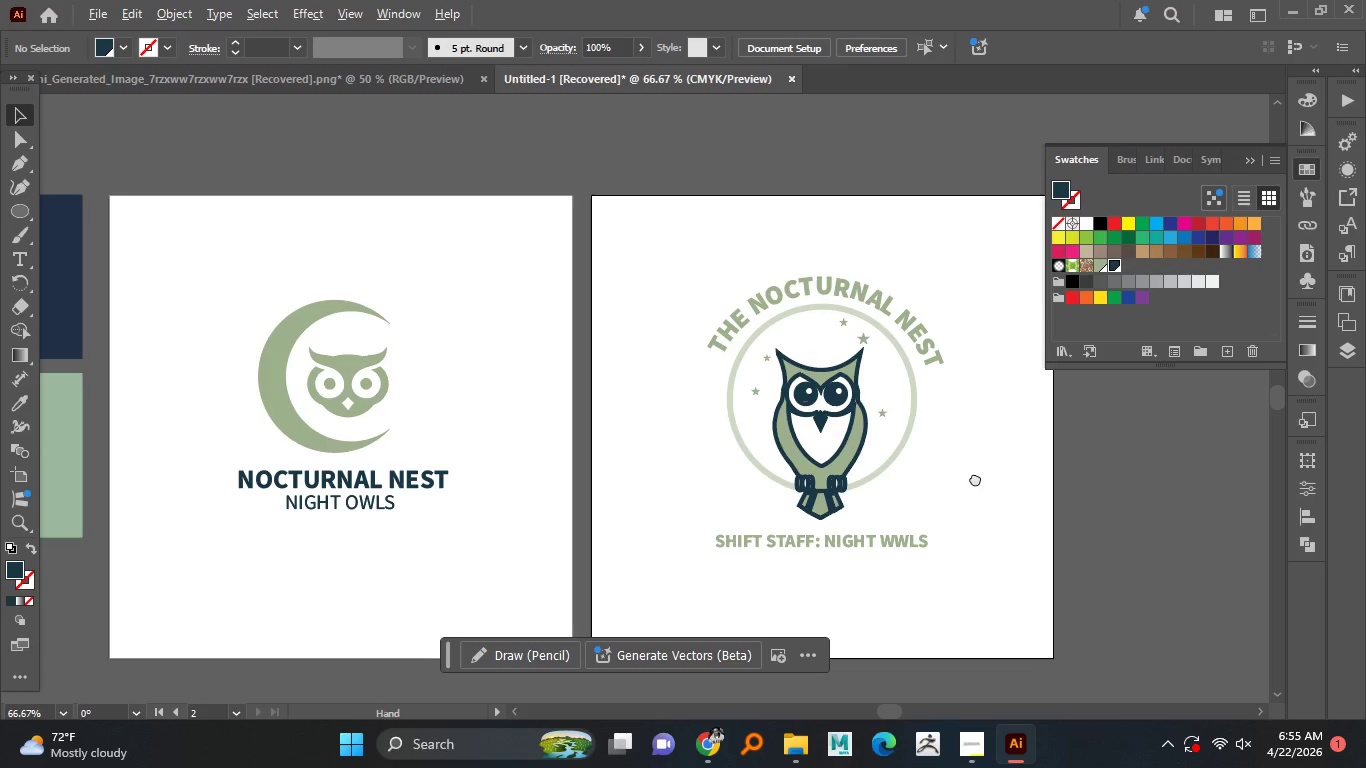 
hold_key(key=AltLeft, duration=0.34)
 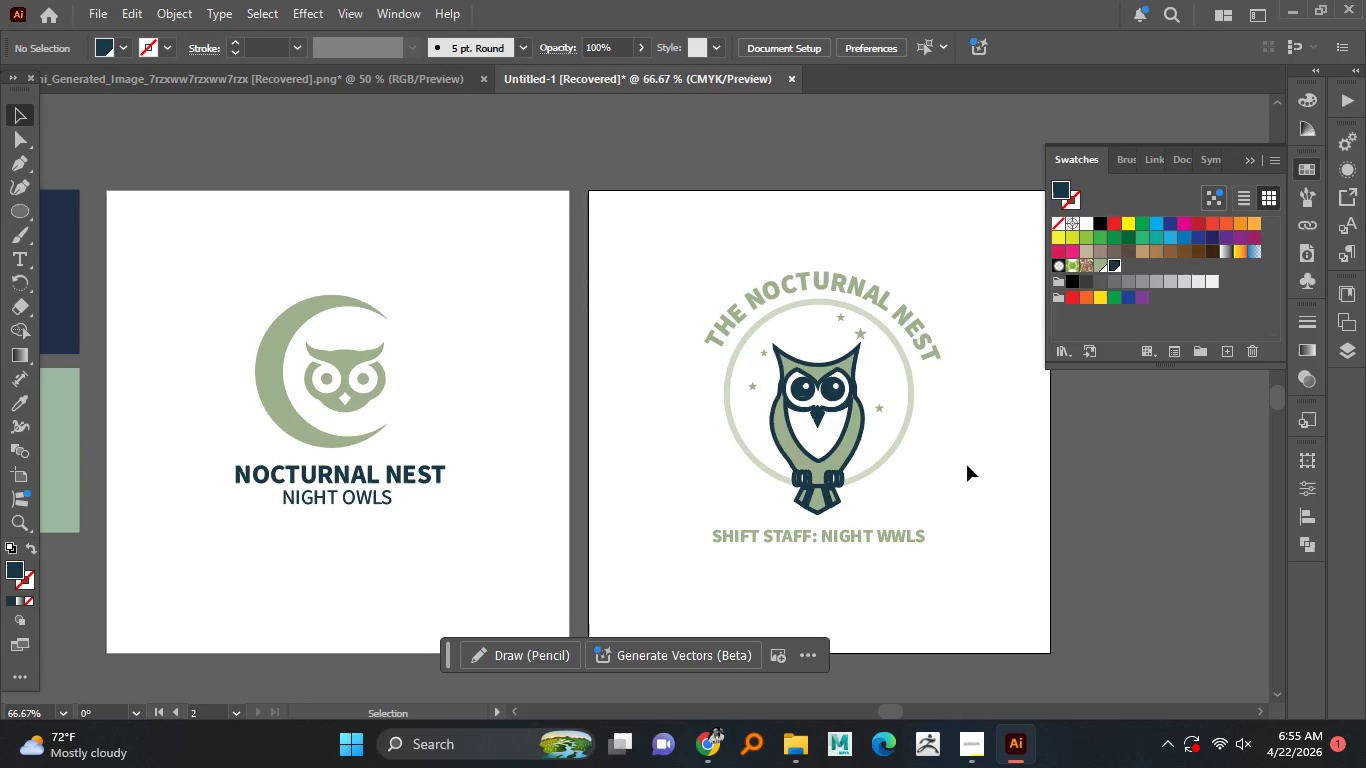 
hold_key(key=AltLeft, duration=0.92)
 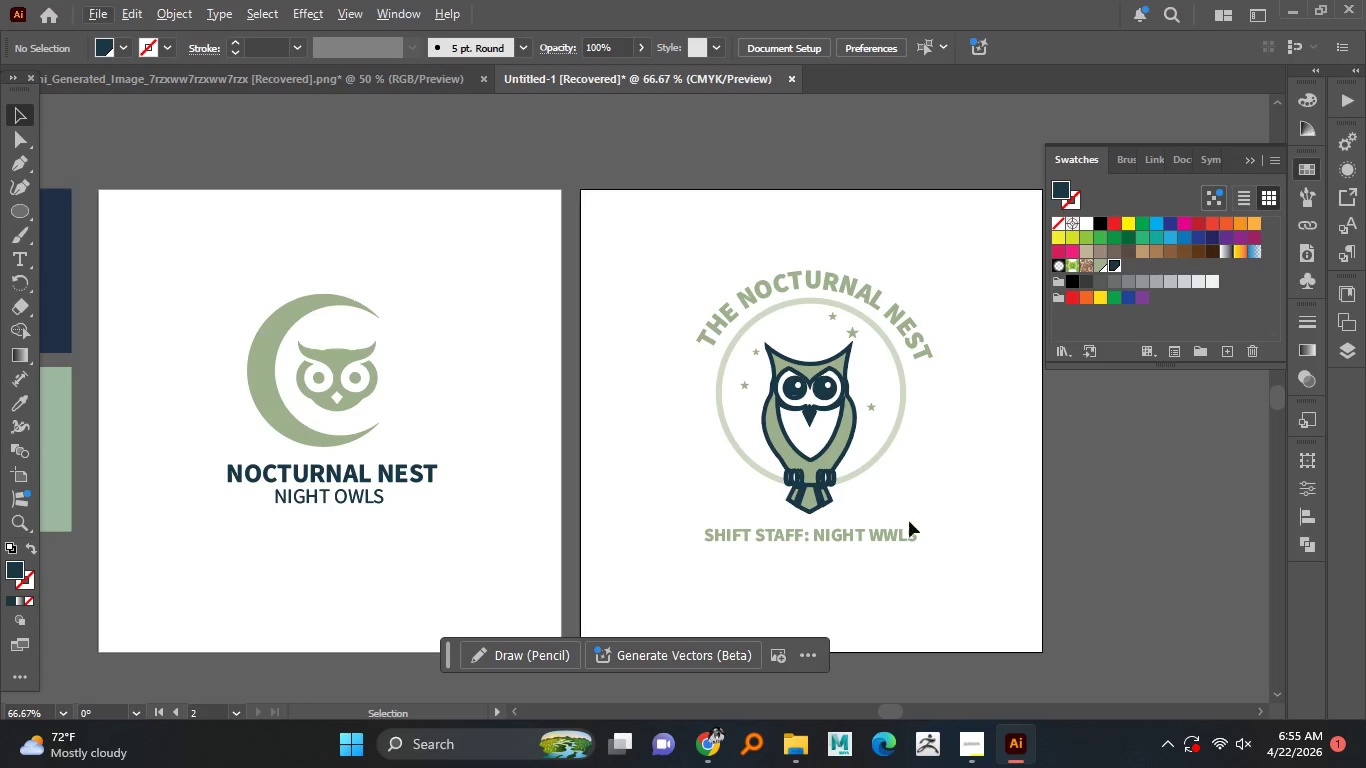 
double_click([894, 537])
 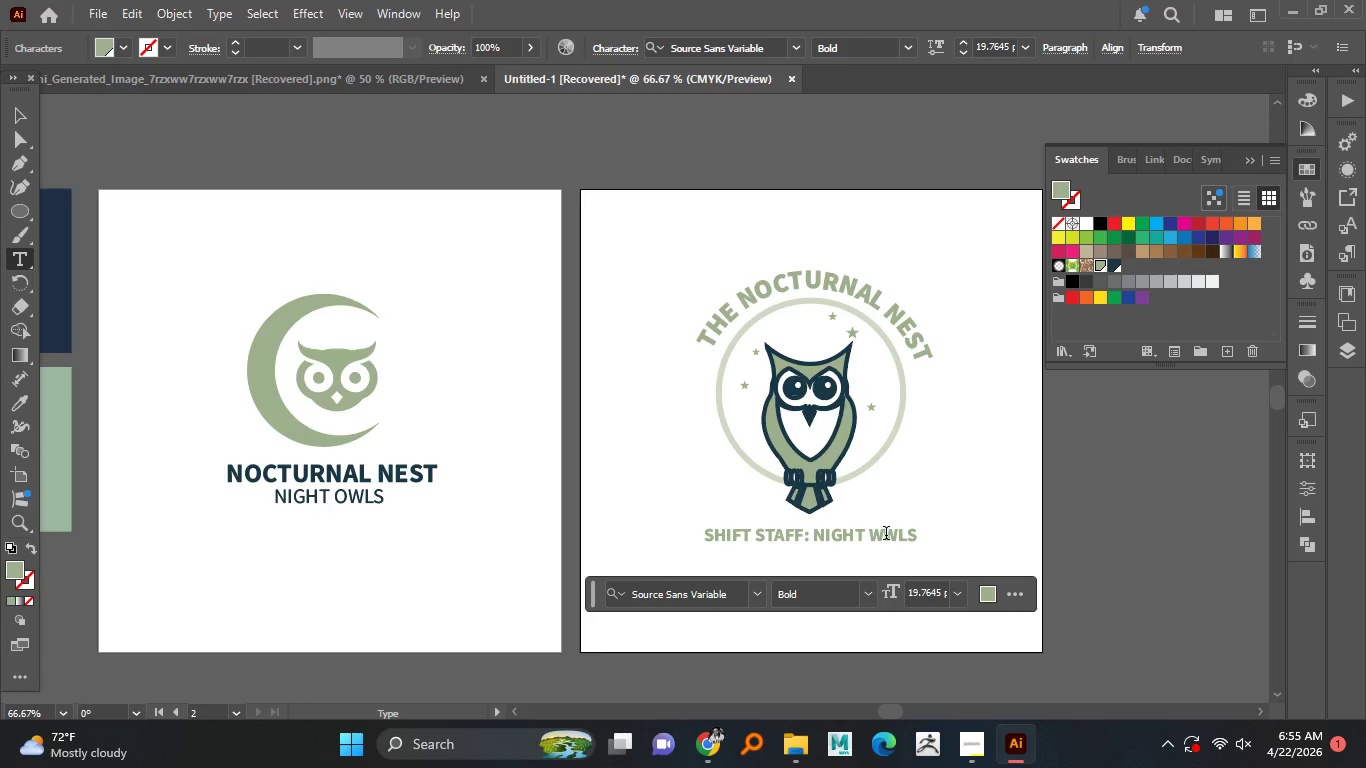 
left_click_drag(start_coordinate=[884, 535], to_coordinate=[872, 534])
 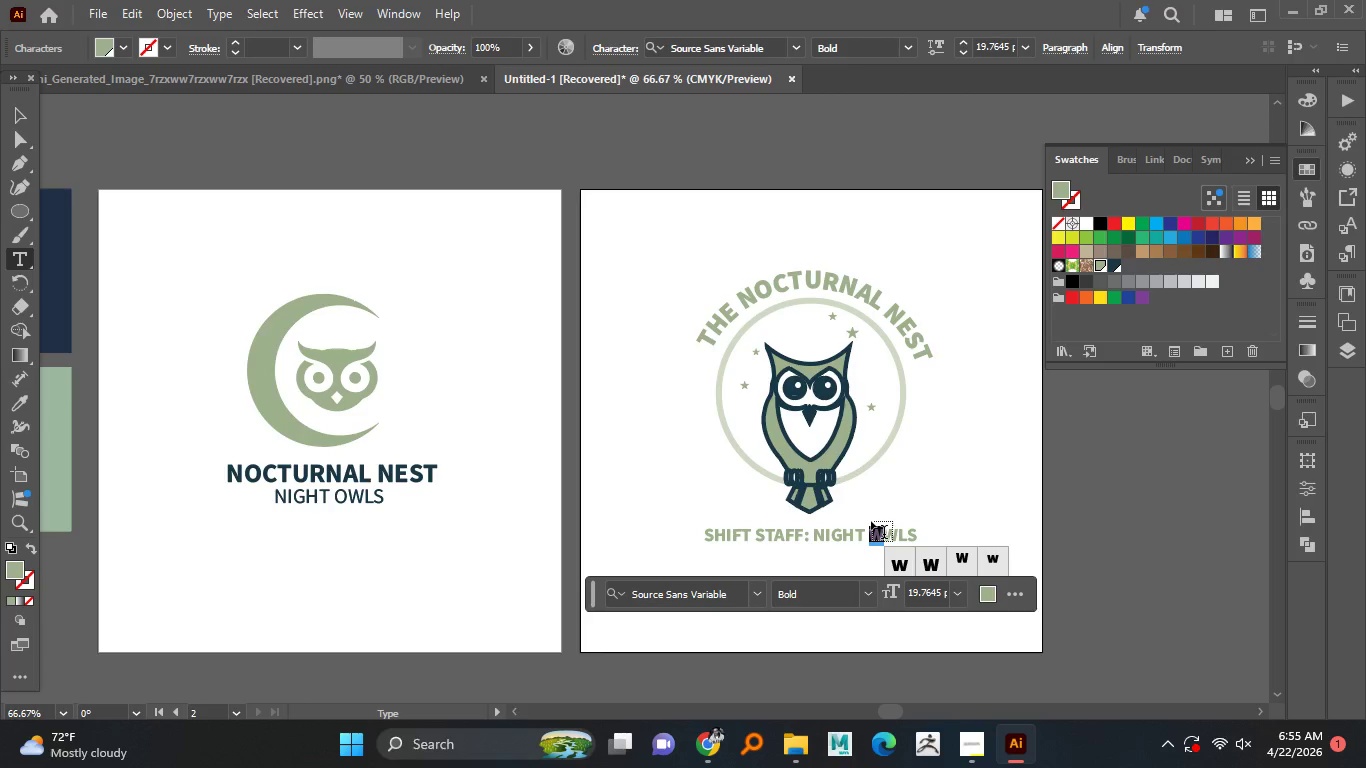 
key(O)
 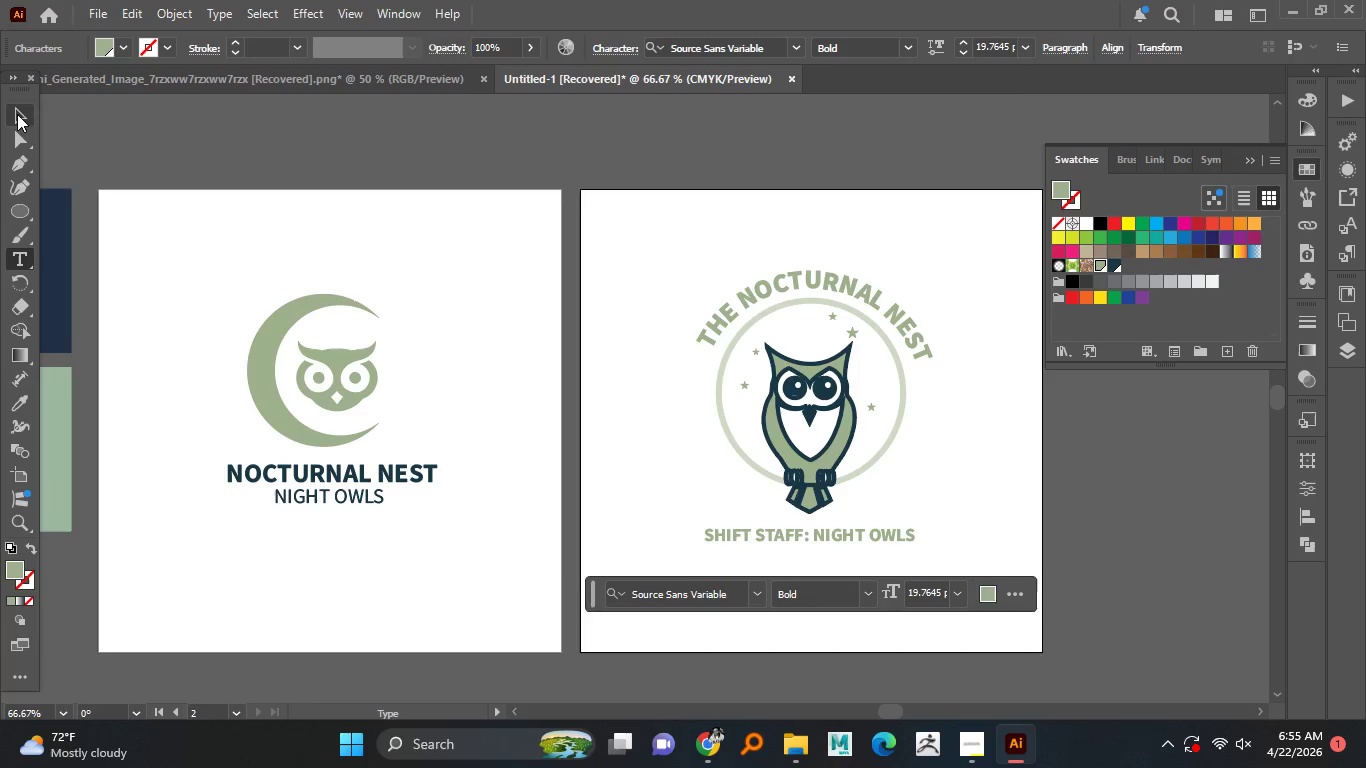 
double_click([280, 137])
 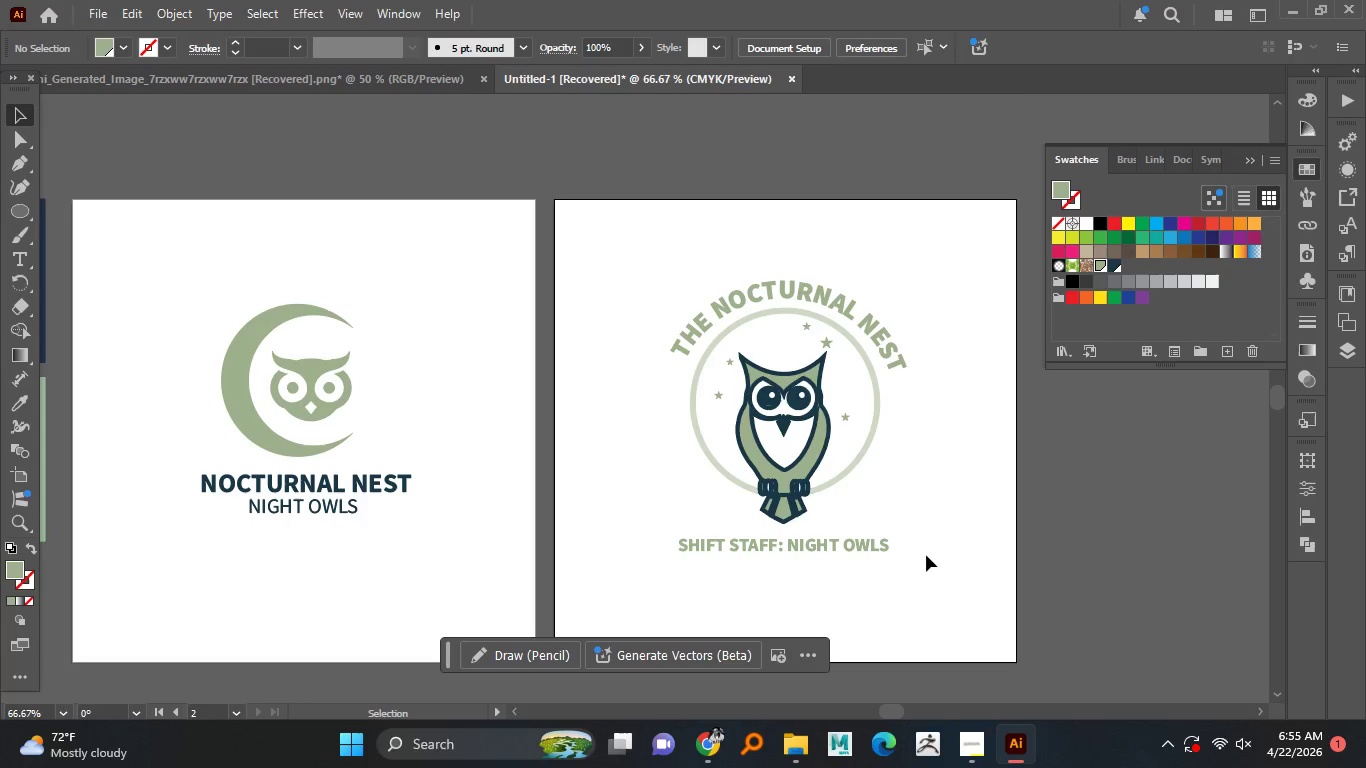 
hold_key(key=AltLeft, duration=0.62)
scroll: coordinate [788, 417], scroll_direction: up, amount: 2.0
 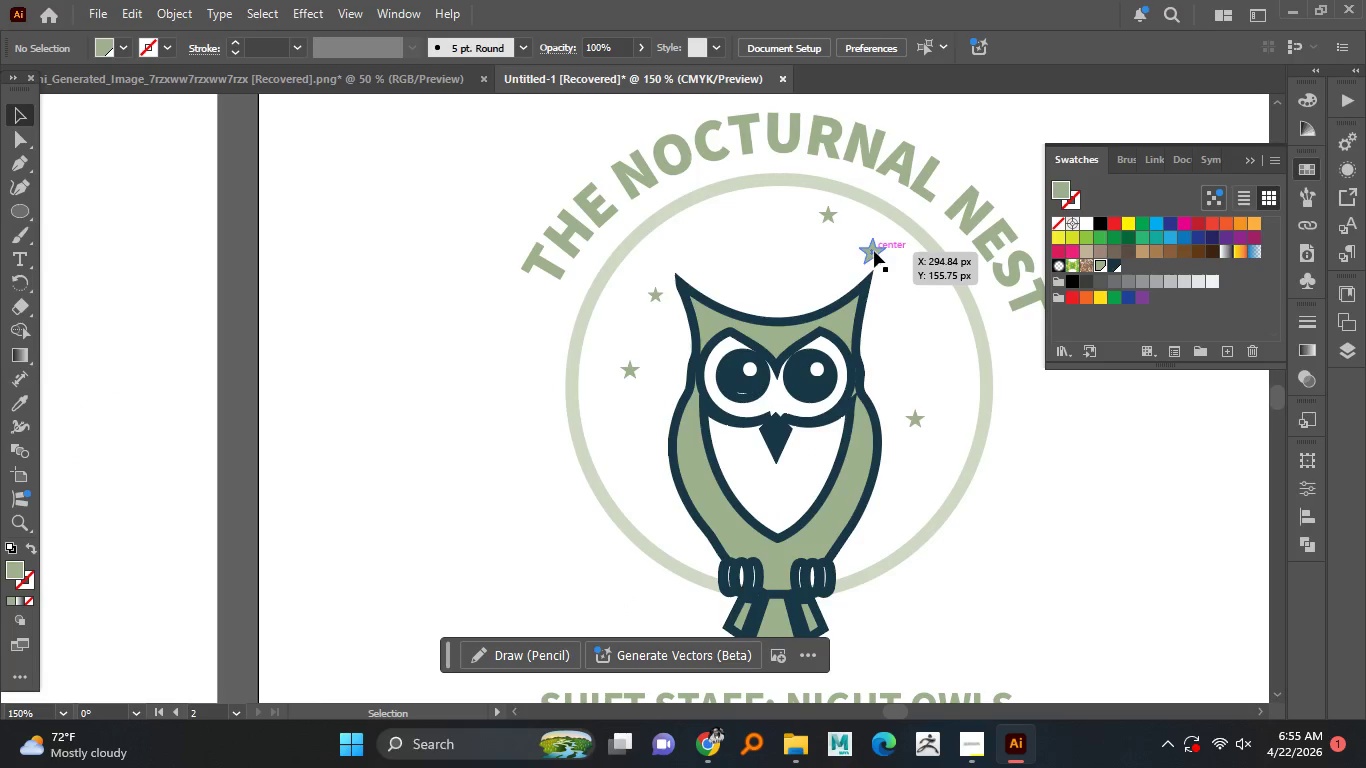 
left_click_drag(start_coordinate=[874, 252], to_coordinate=[524, 314])
 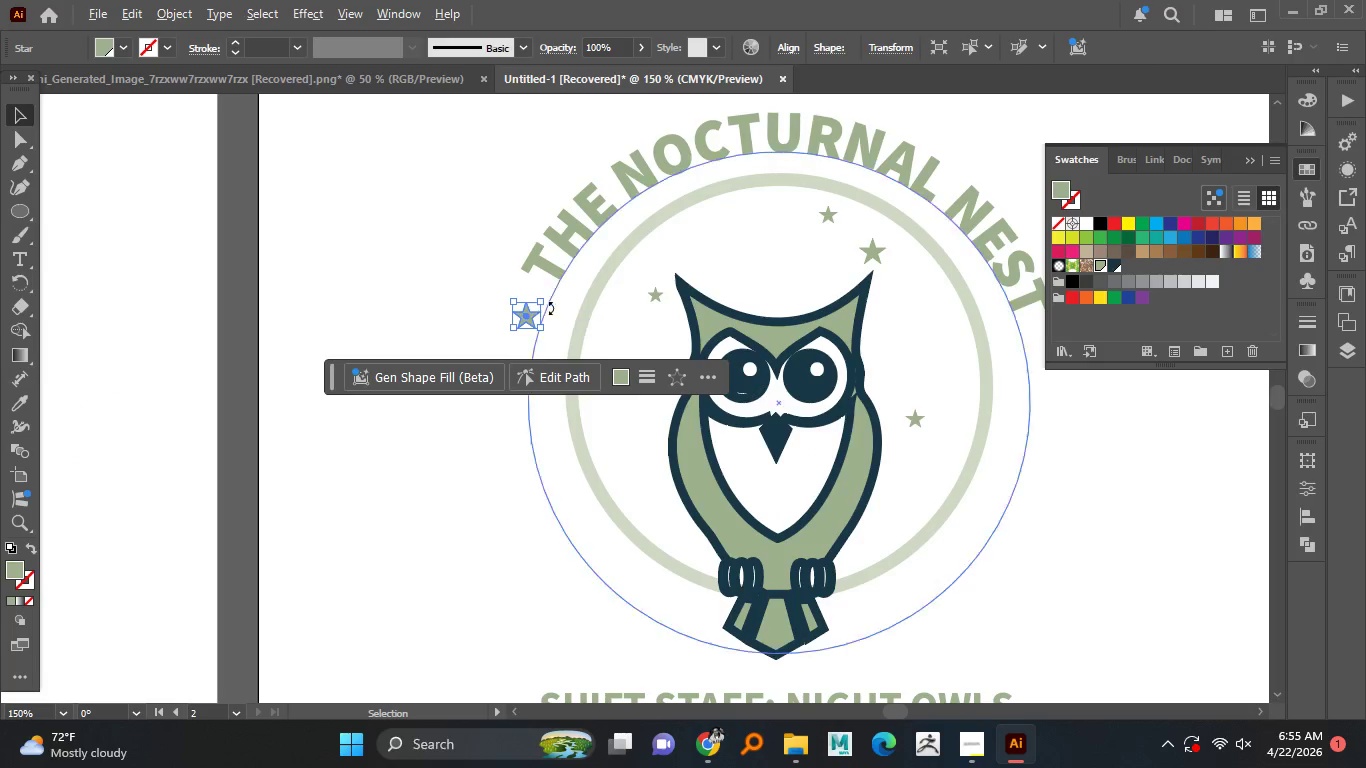 
hold_key(key=AltLeft, duration=1.52)
 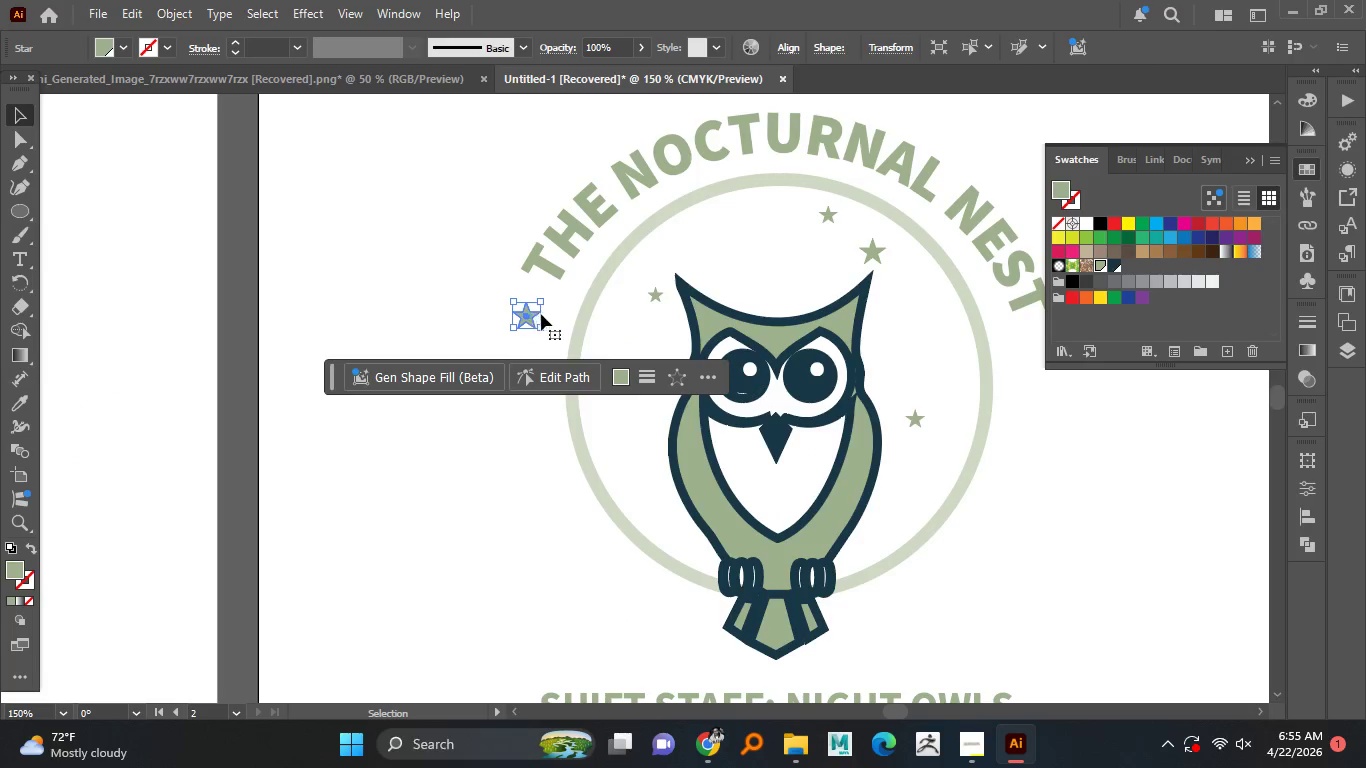 
hold_key(key=AltLeft, duration=0.44)
 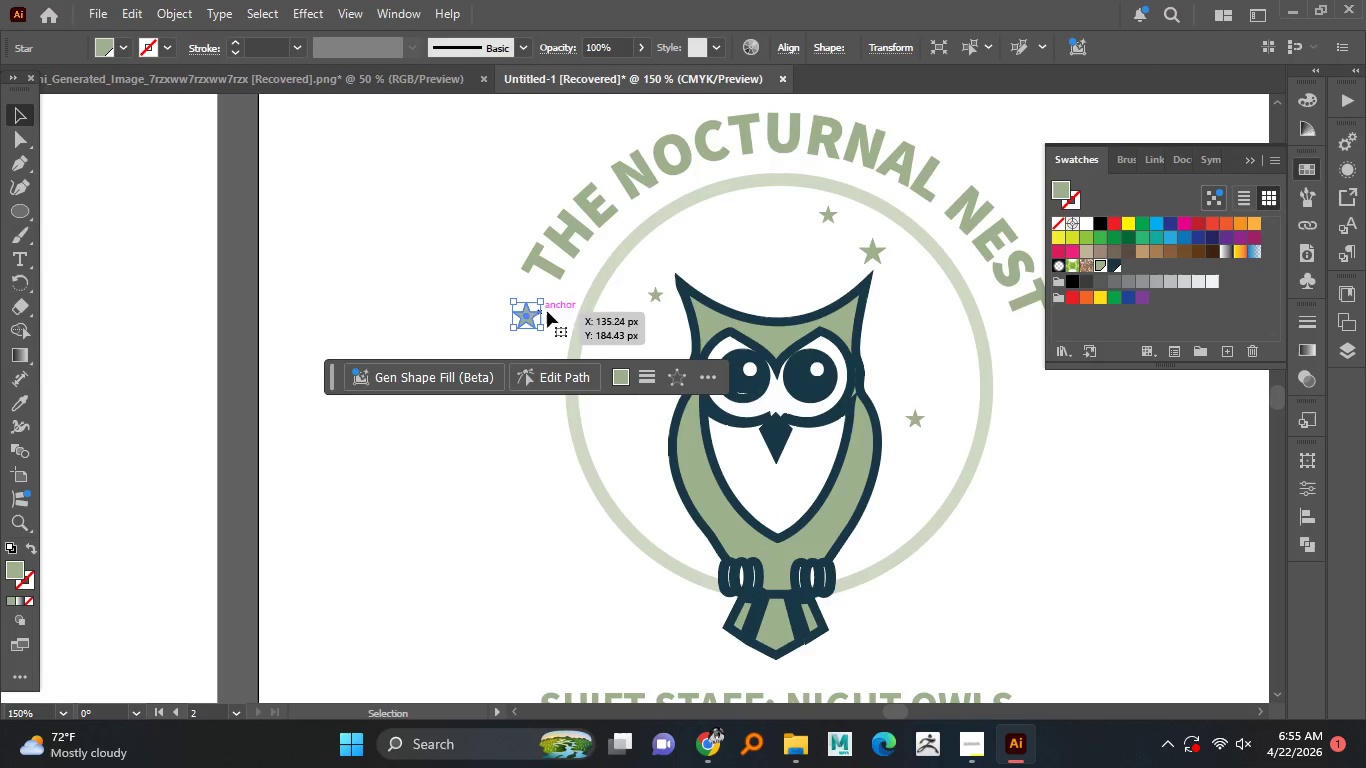 
hold_key(key=AltLeft, duration=0.73)
 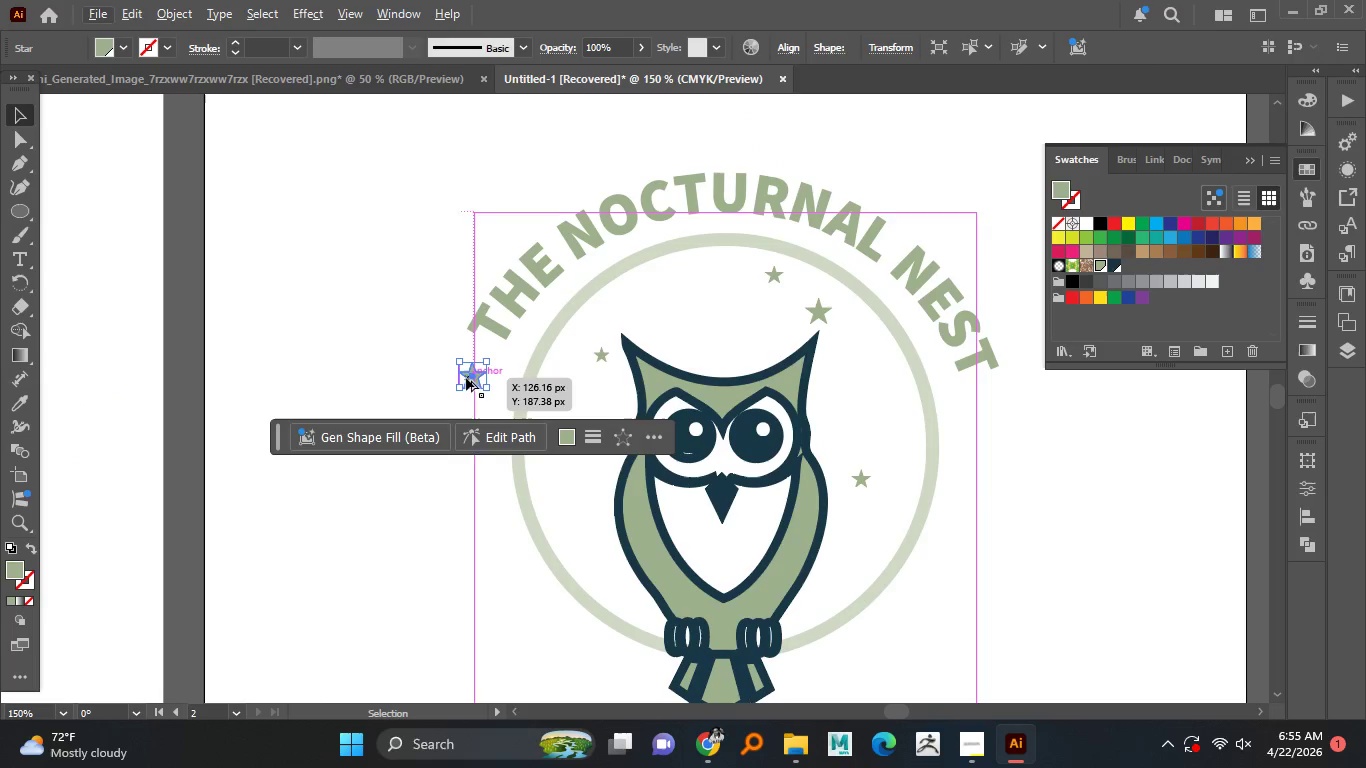 
hold_key(key=AltLeft, duration=1.52)
 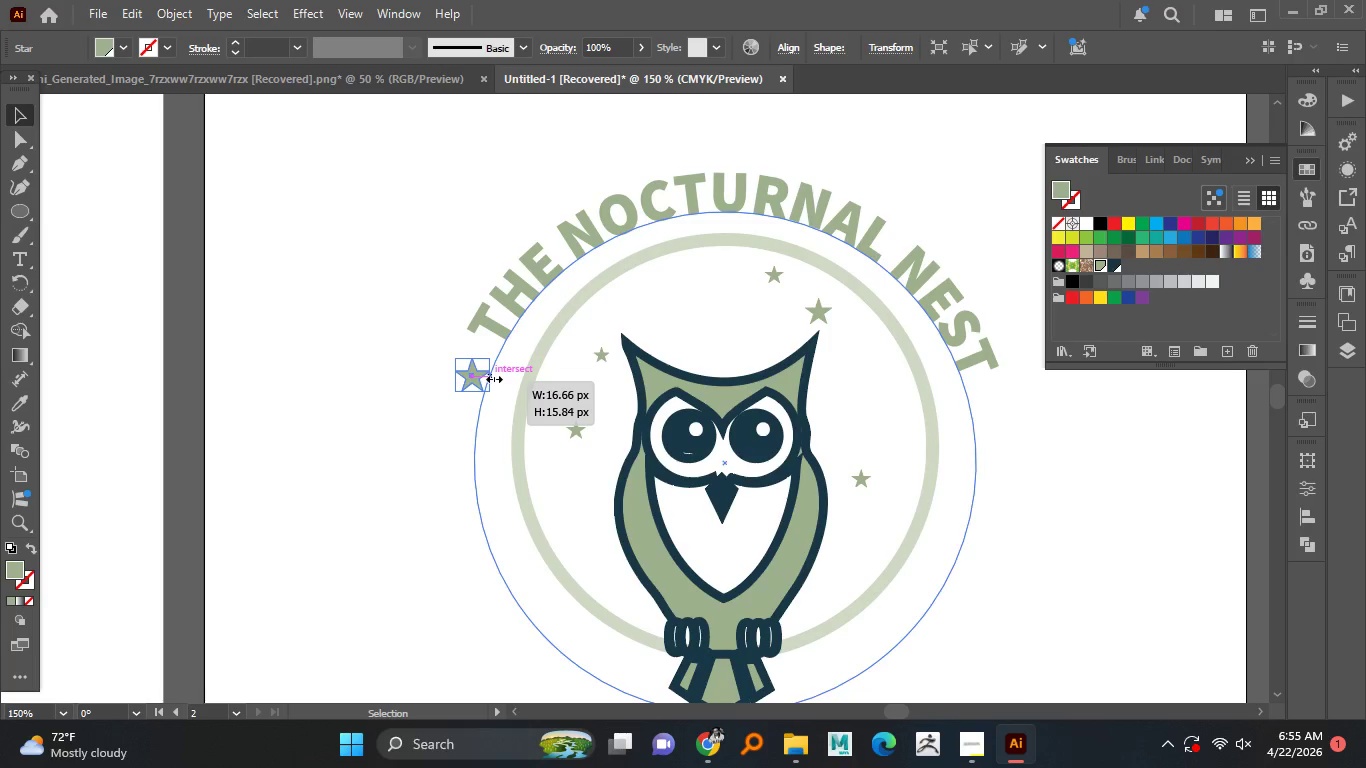 
hold_key(key=AltLeft, duration=2.7)
 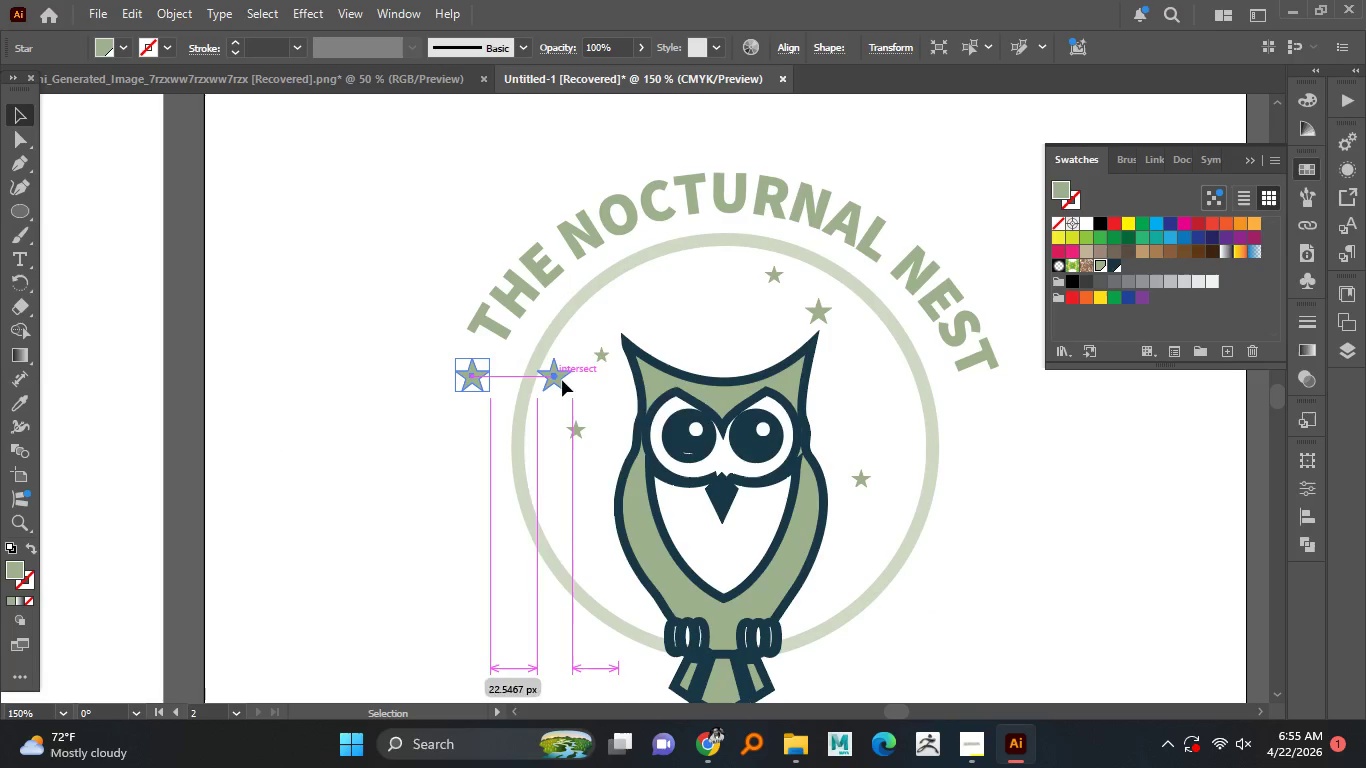 
hold_key(key=ShiftLeft, duration=1.51)
 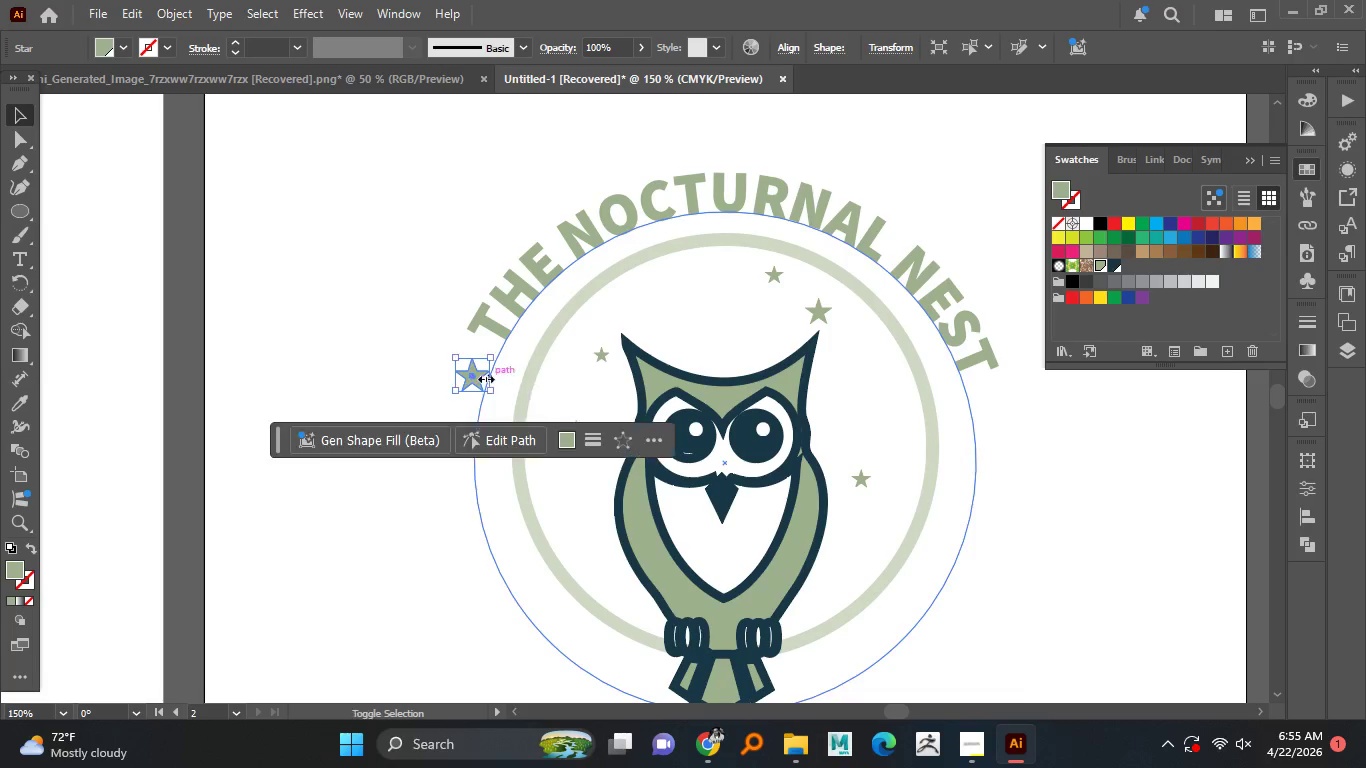 
hold_key(key=ShiftLeft, duration=0.7)
 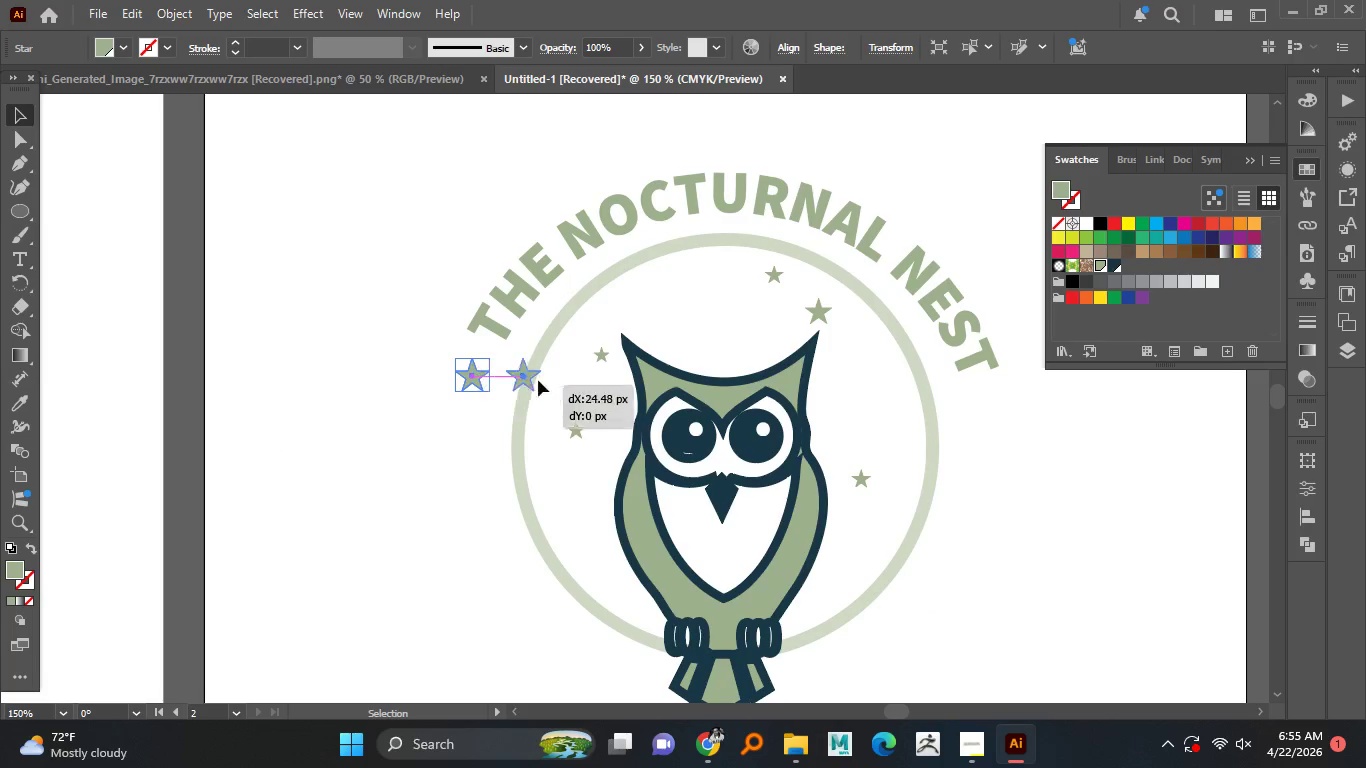 
hold_key(key=ShiftLeft, duration=1.5)
hold_key(key=AltLeft, duration=5.03)
left_click_drag(start_coordinate=[475, 377], to_coordinate=[983, 407])
 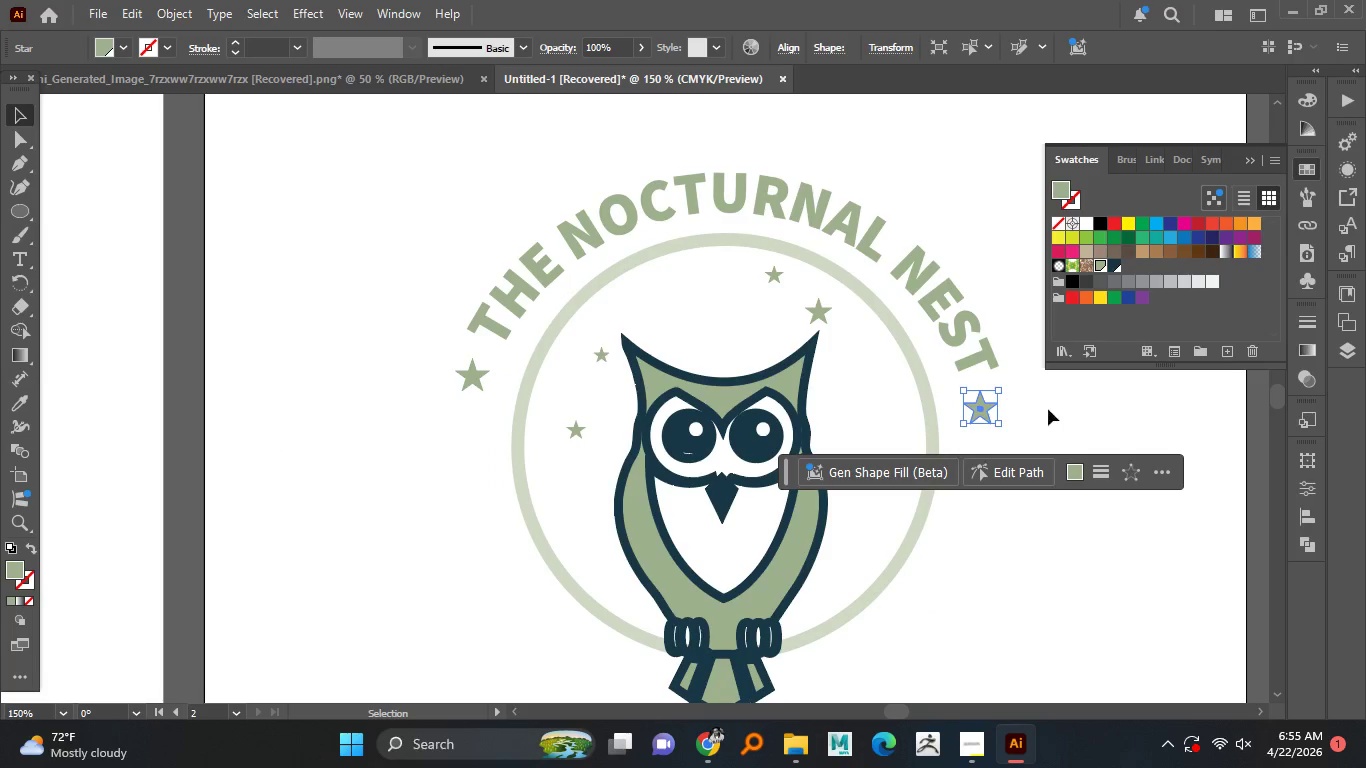 
hold_key(key=ShiftLeft, duration=0.77)
 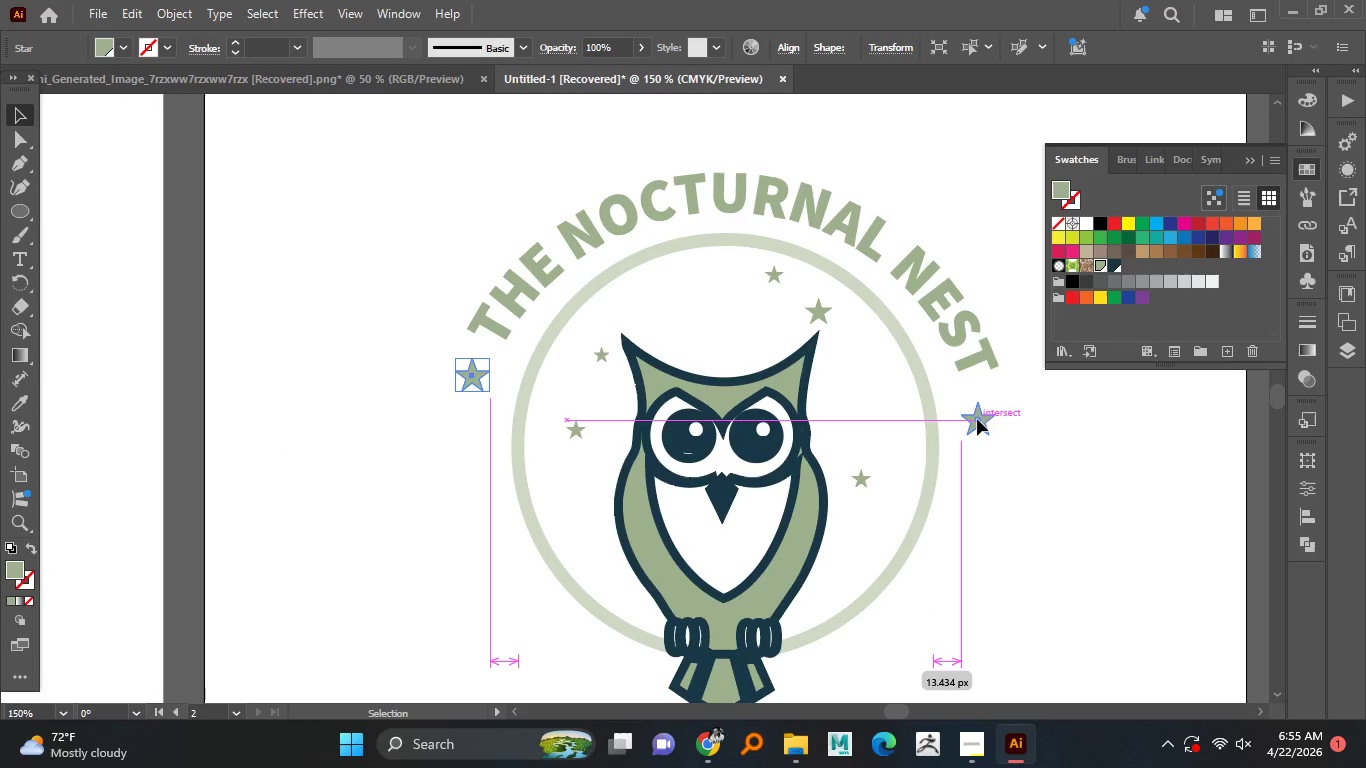 
hold_key(key=ShiftLeft, duration=11.78)
left_click([1078, 410])
 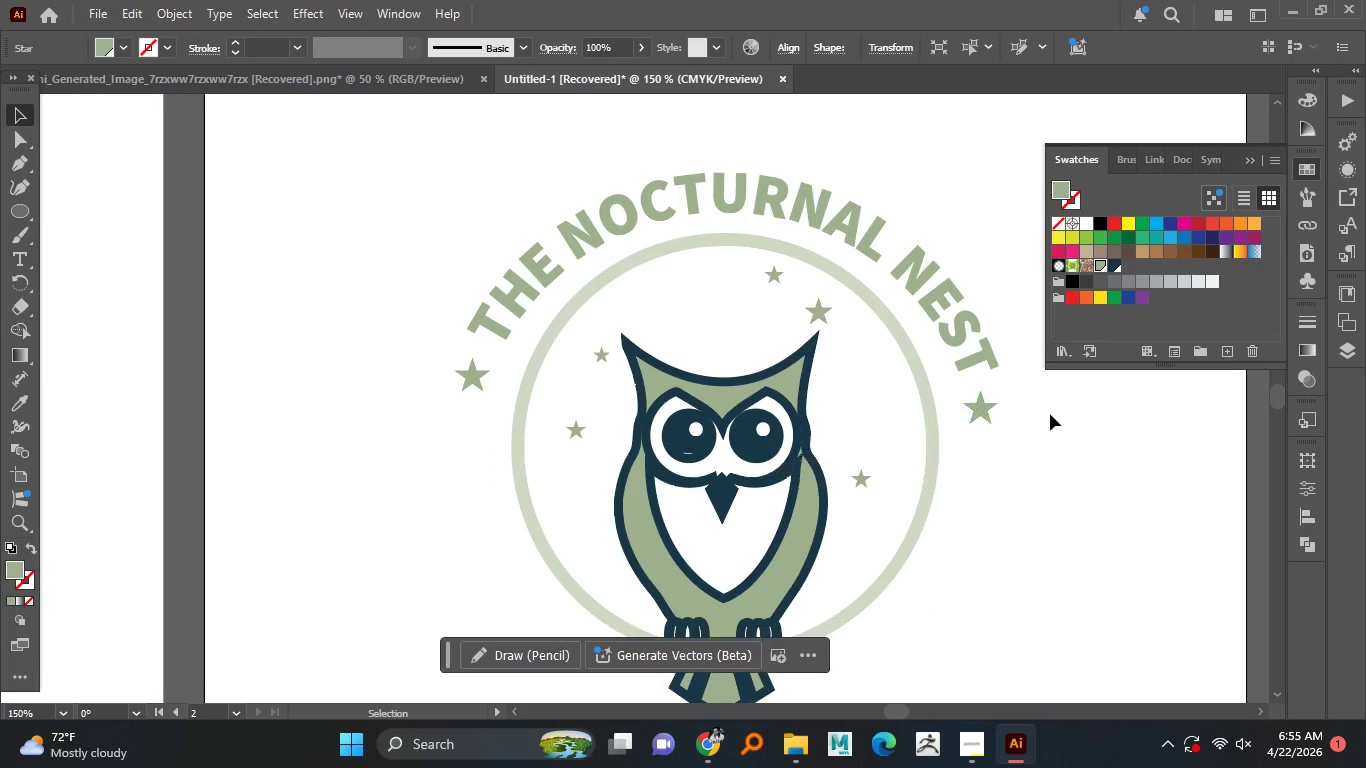 
hold_key(key=AltLeft, duration=1.52)
scroll: coordinate [1025, 420], scroll_direction: down, amount: 2.0
 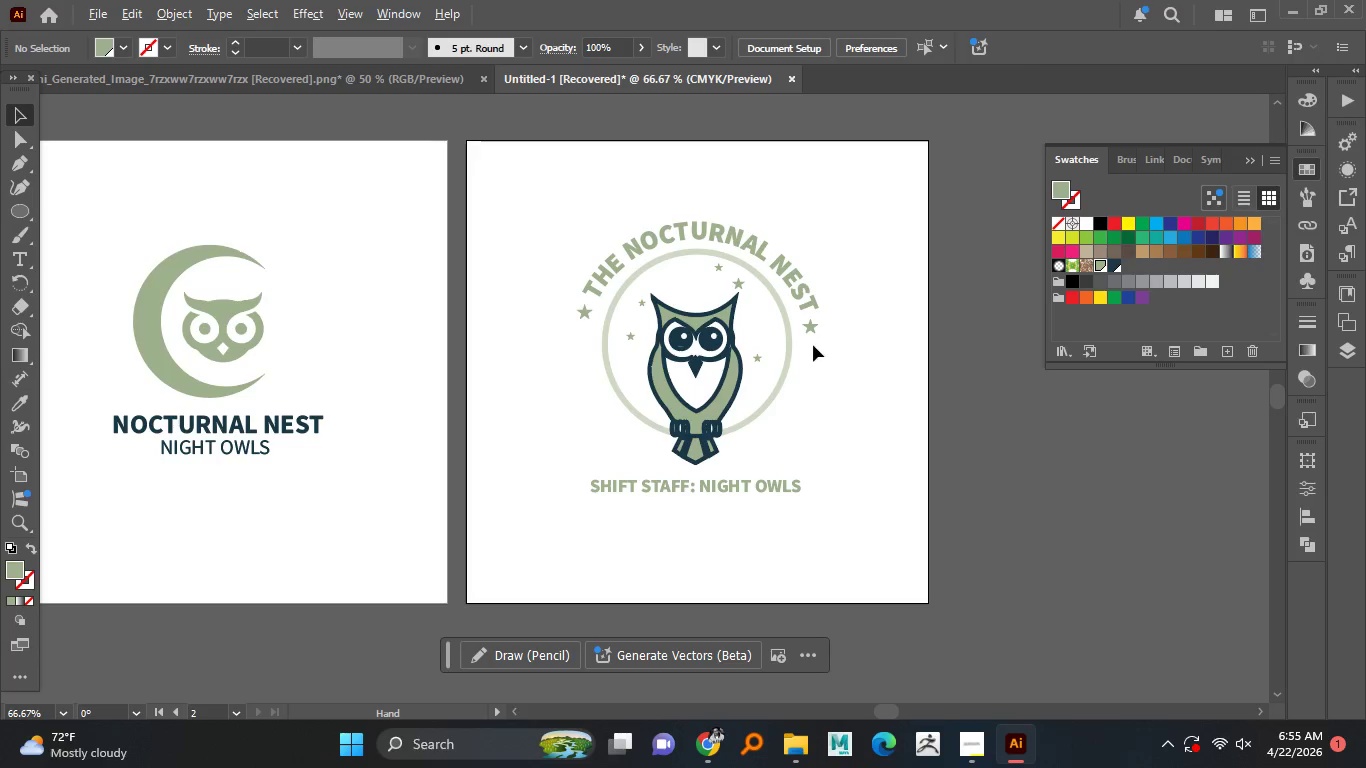 
hold_key(key=AltLeft, duration=0.81)
scroll: coordinate [750, 345], scroll_direction: up, amount: 1.0
 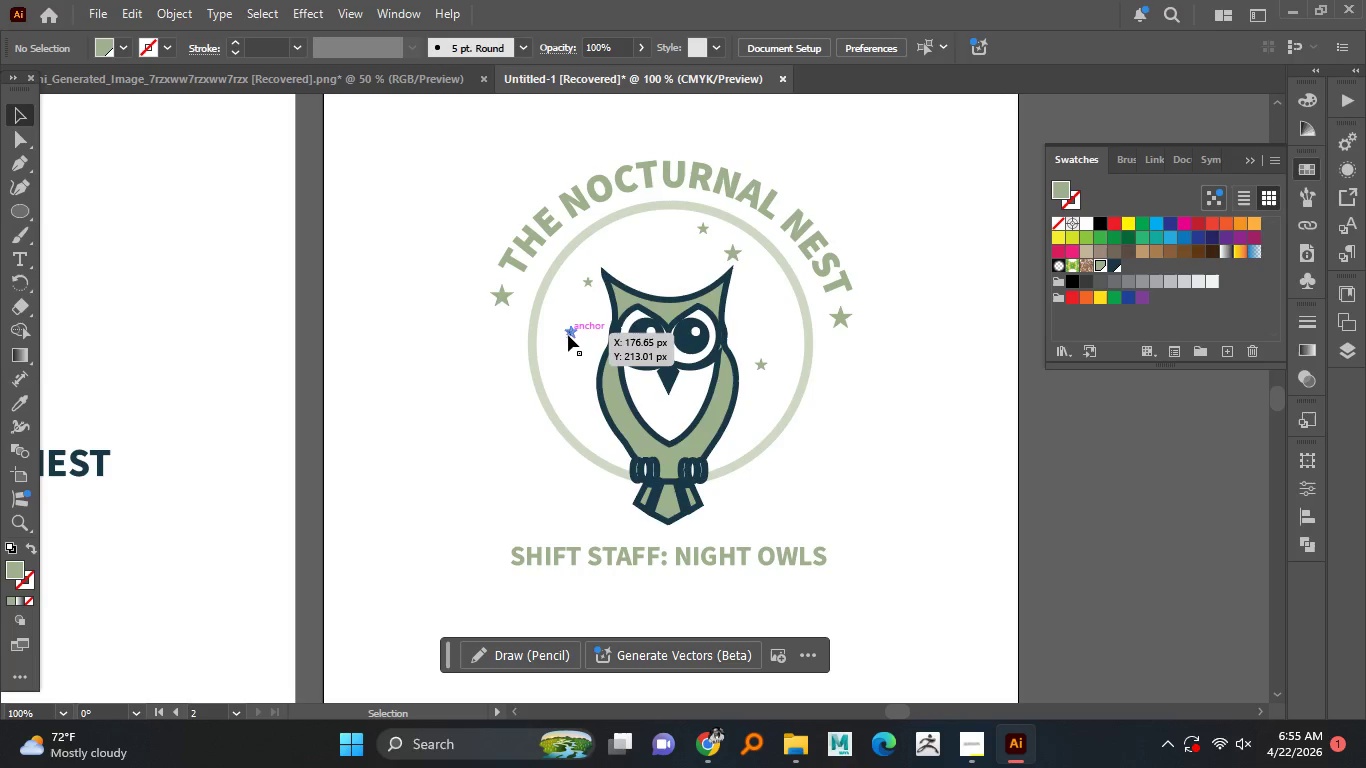 
left_click_drag(start_coordinate=[570, 335], to_coordinate=[617, 497])
 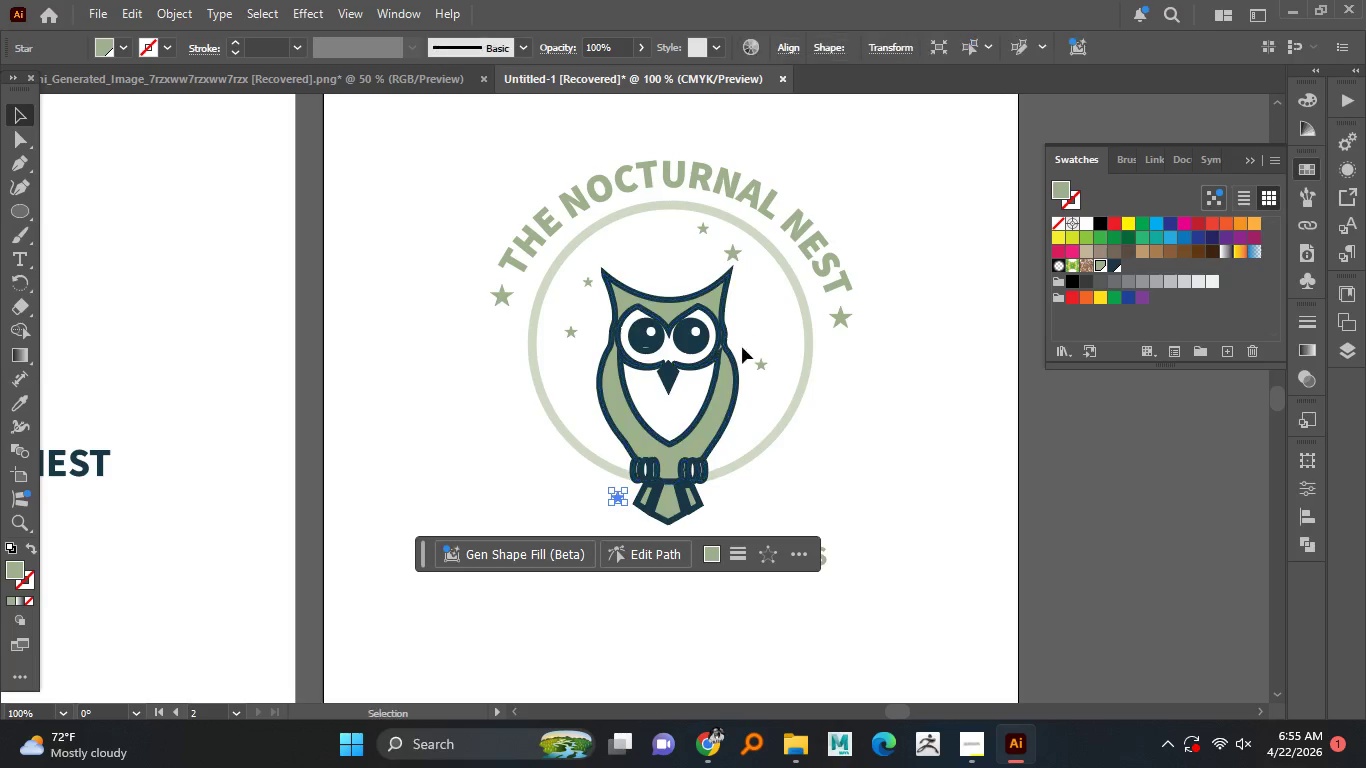 
hold_key(key=AltLeft, duration=1.51)
 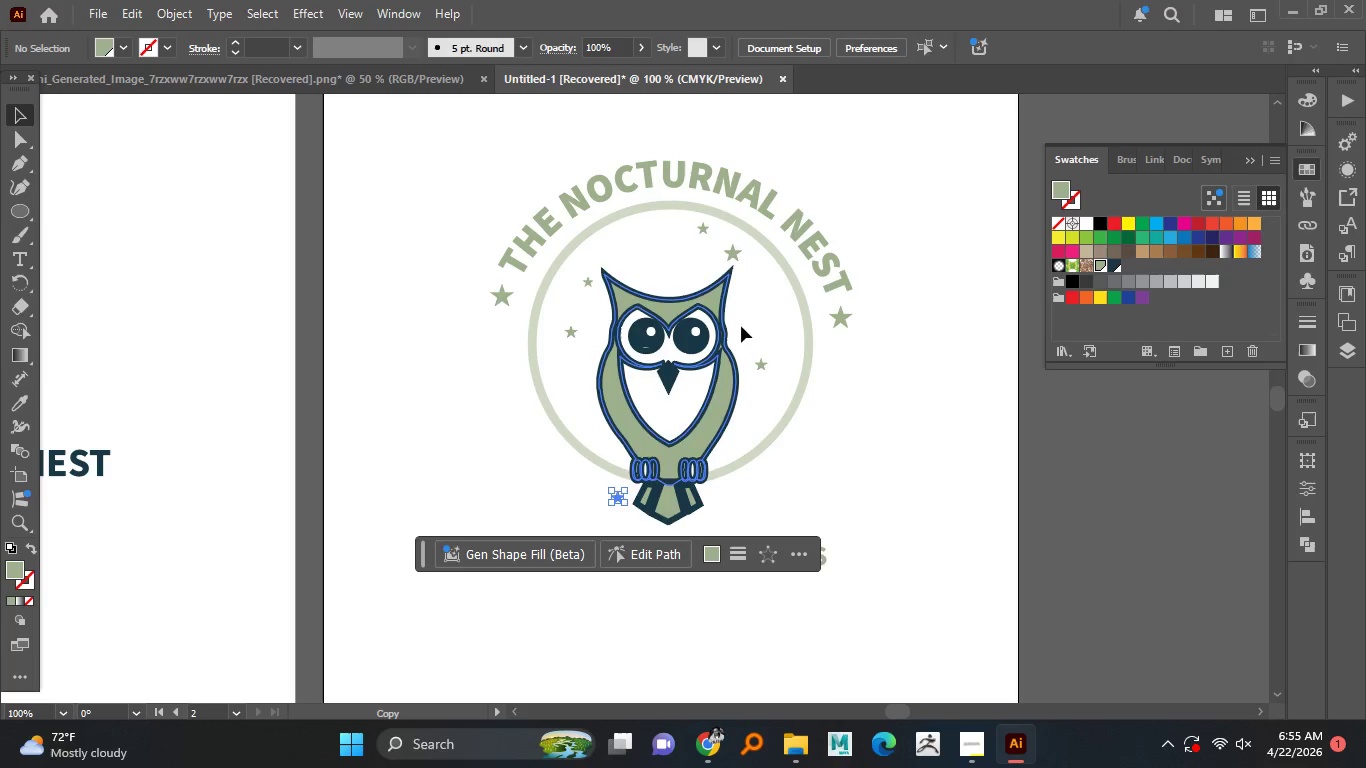 
hold_key(key=AltLeft, duration=0.39)
 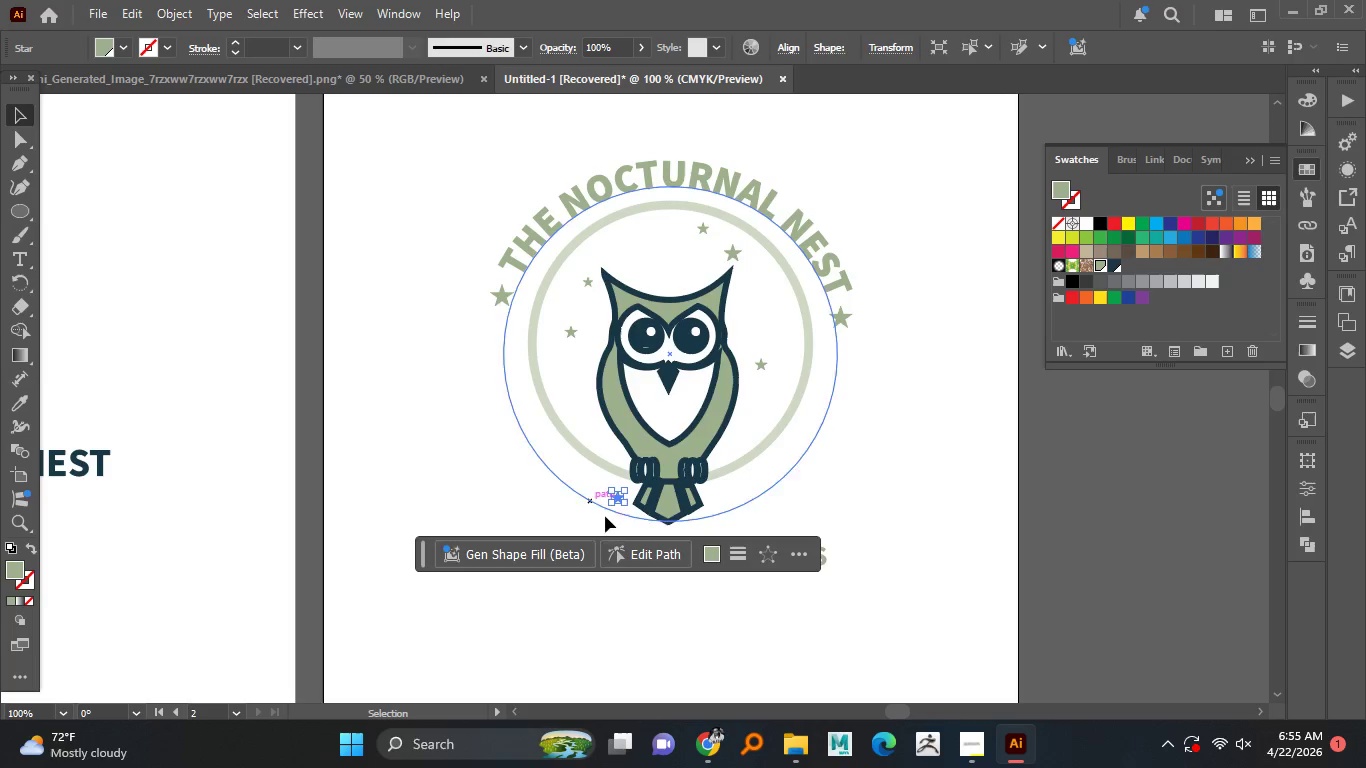 
hold_key(key=AltLeft, duration=1.52)
scroll: coordinate [628, 509], scroll_direction: up, amount: 3.0
 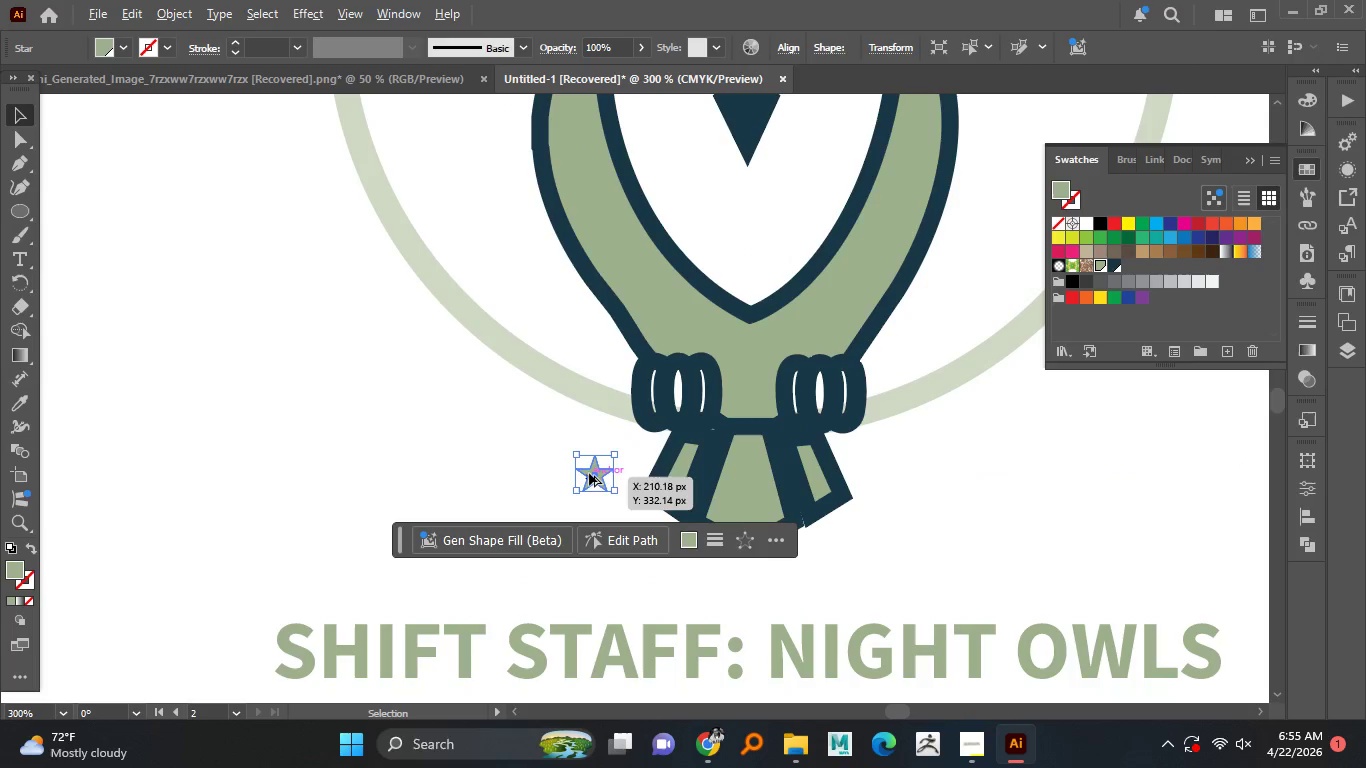 
left_click_drag(start_coordinate=[592, 475], to_coordinate=[892, 484])
 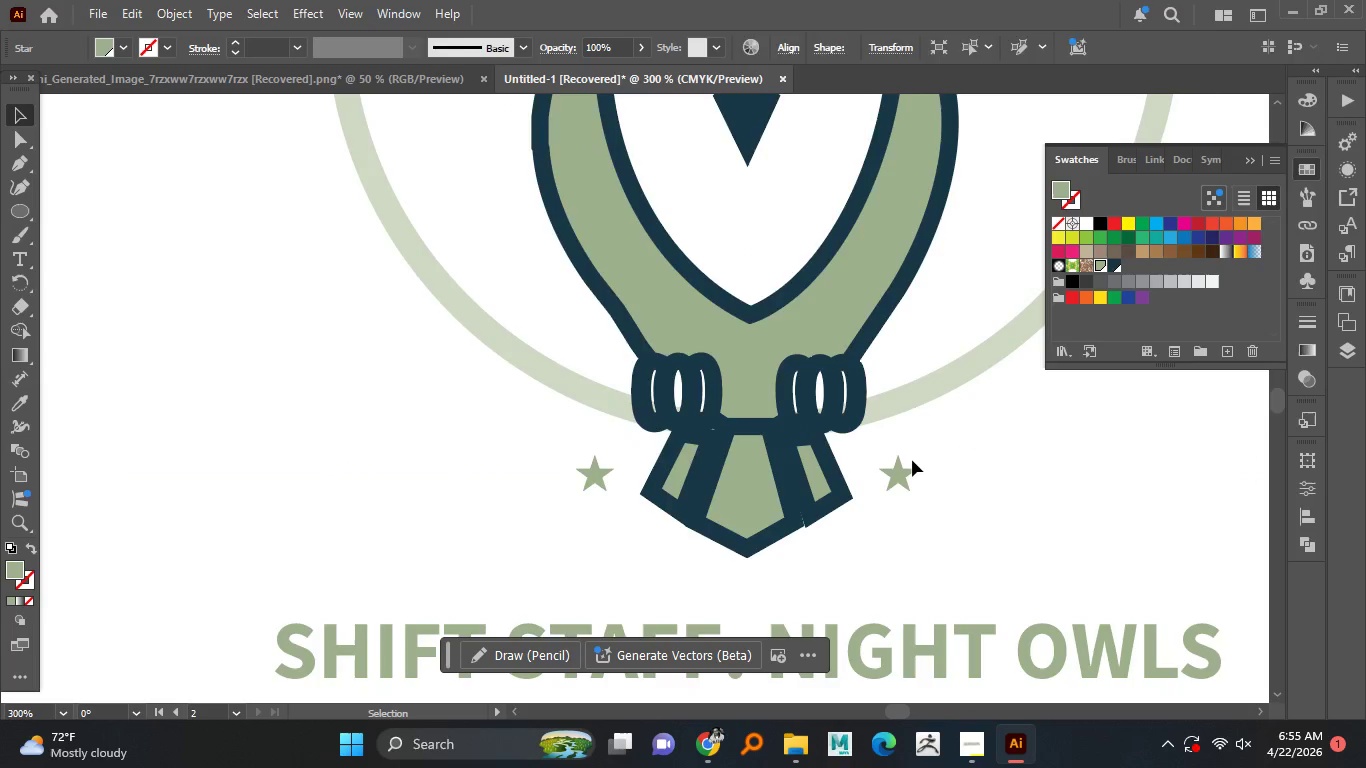 
hold_key(key=AltLeft, duration=1.52)
 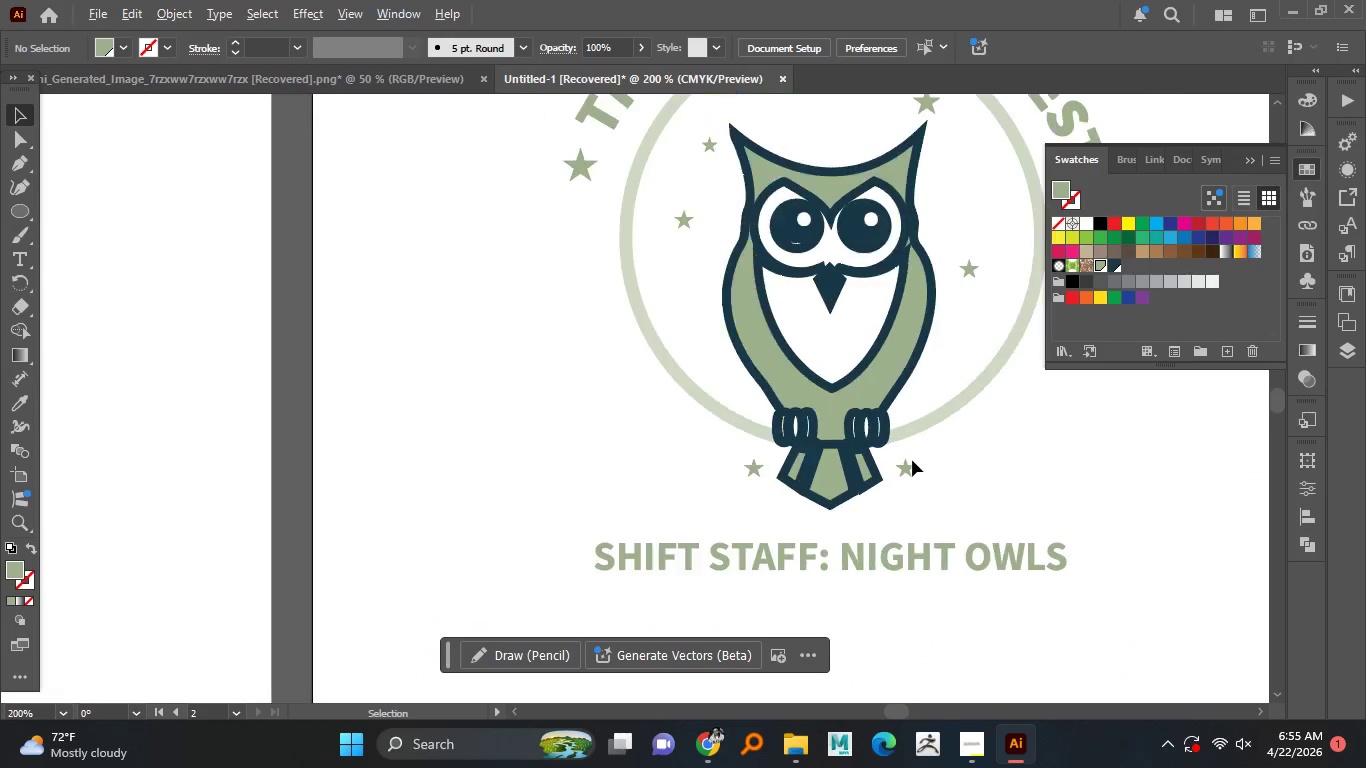 
hold_key(key=ShiftLeft, duration=1.38)
 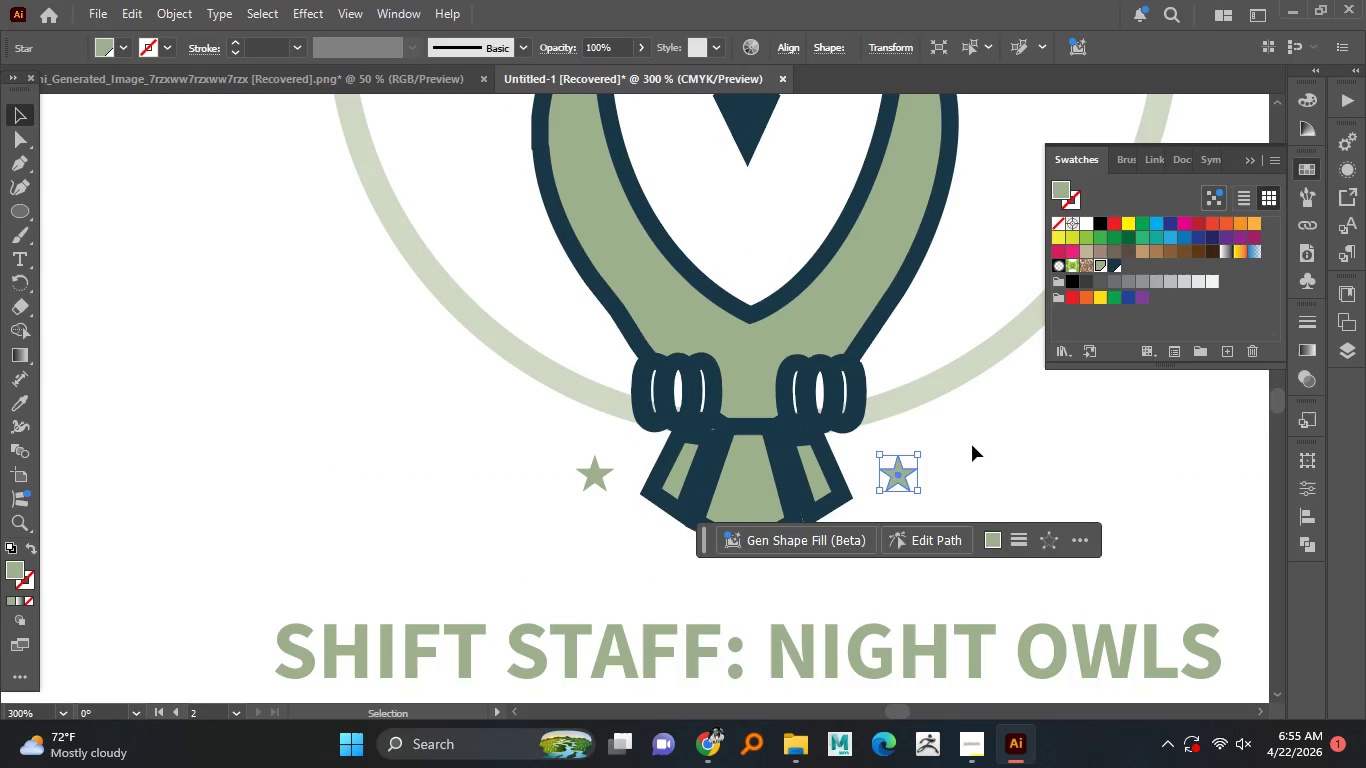 
left_click([972, 445])
 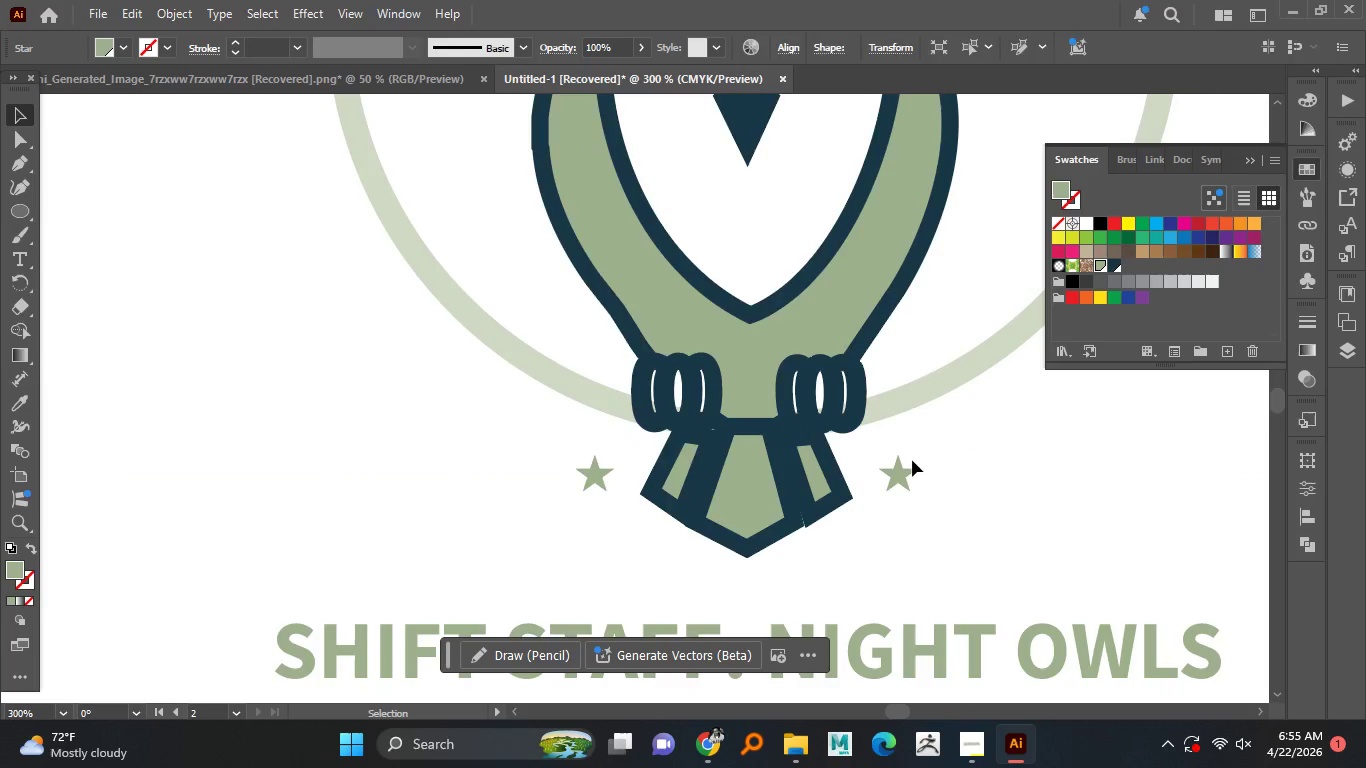 
hold_key(key=AltLeft, duration=1.52)
scroll: coordinate [908, 461], scroll_direction: down, amount: 3.0
 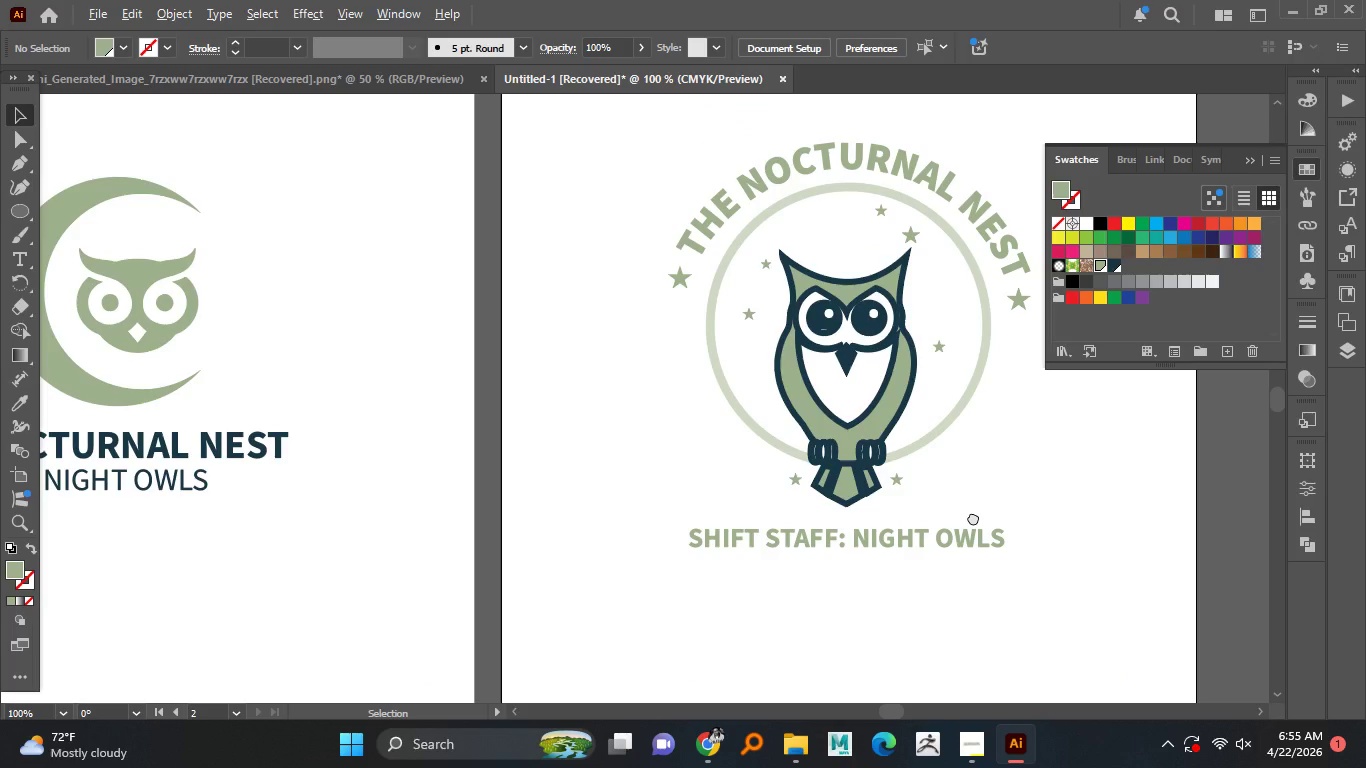 
hold_key(key=AltLeft, duration=0.47)
 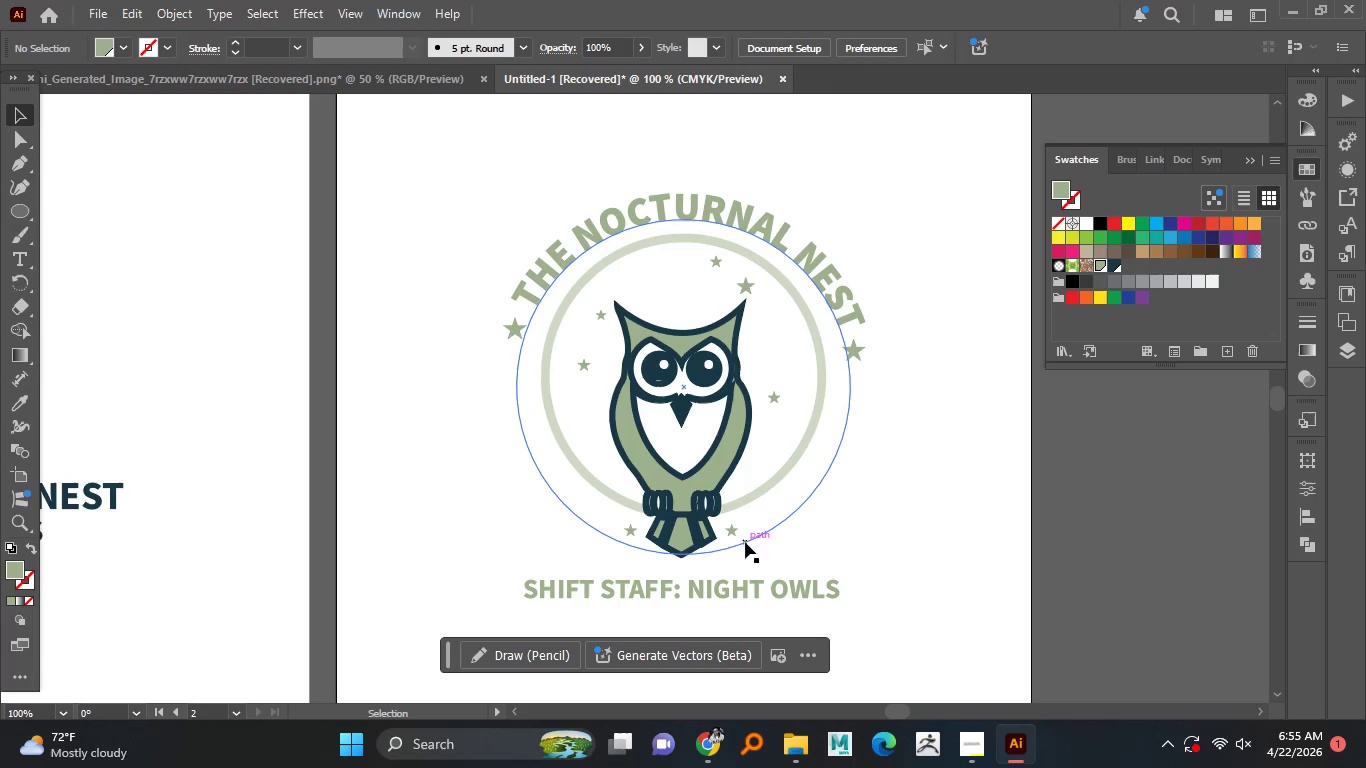 
hold_key(key=AltLeft, duration=0.5)
 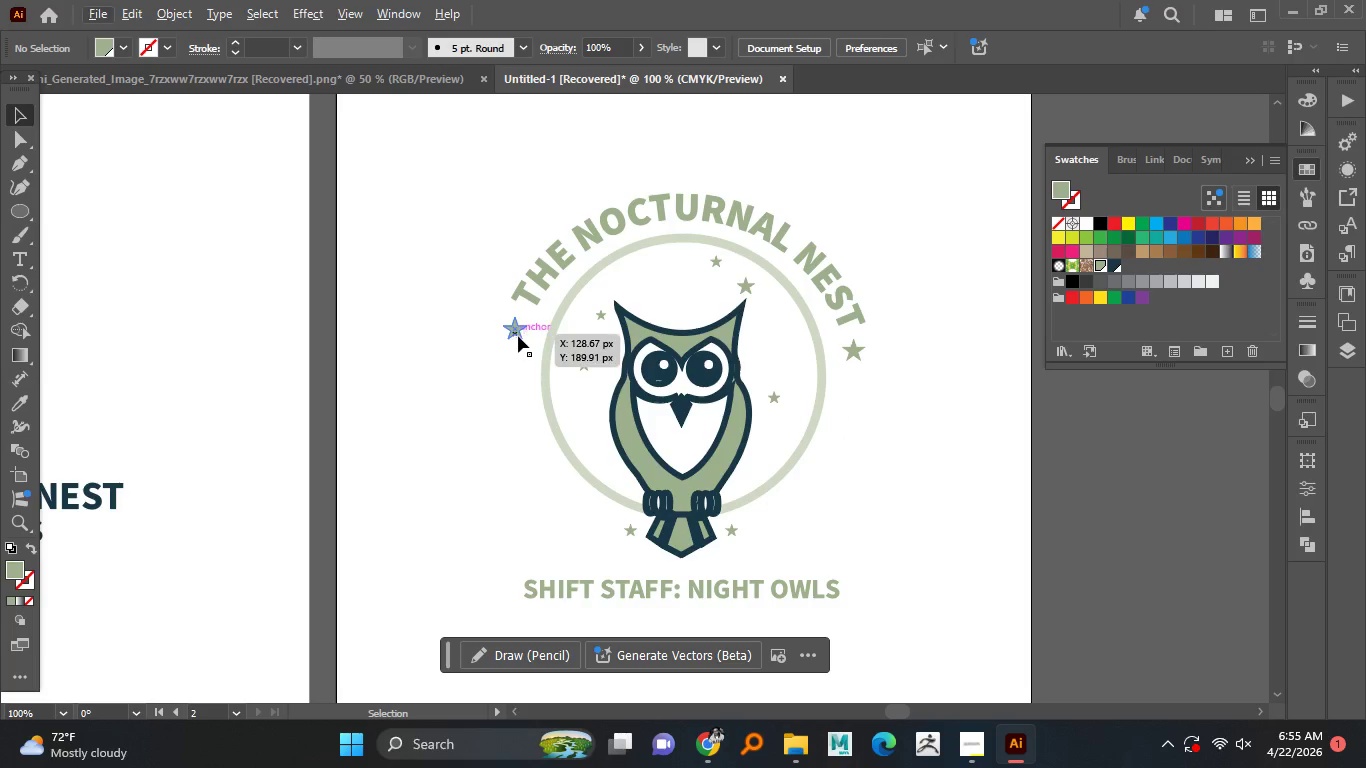 
left_click_drag(start_coordinate=[518, 336], to_coordinate=[529, 449])
 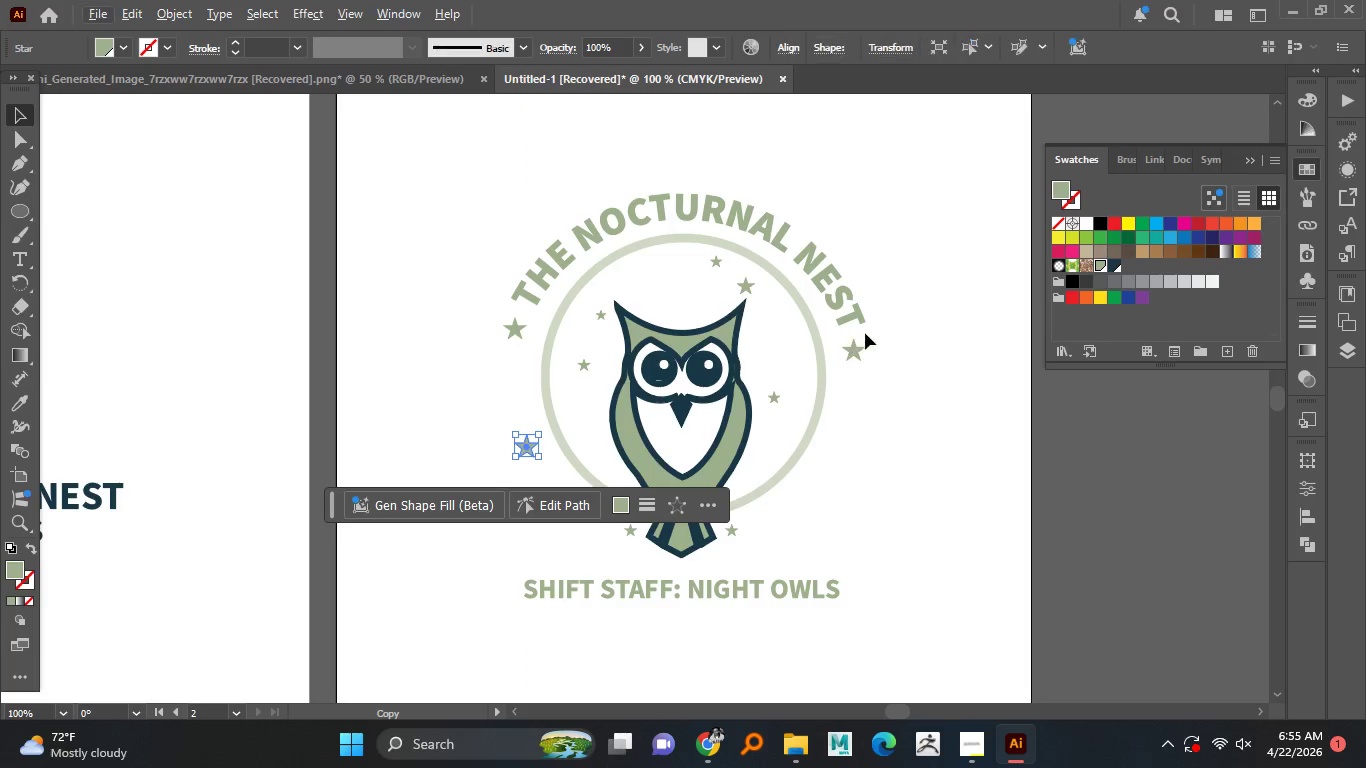 
hold_key(key=AltLeft, duration=1.52)
 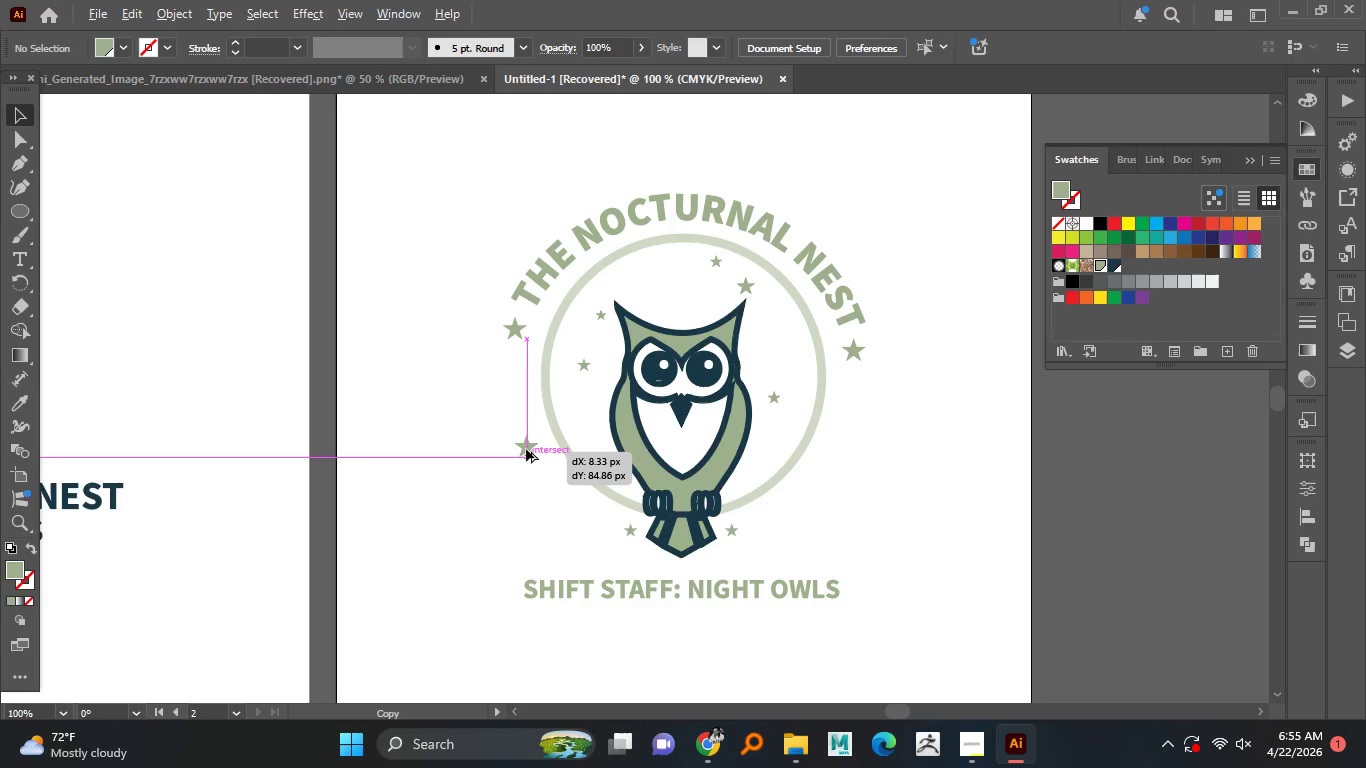 
hold_key(key=AltLeft, duration=1.5)
 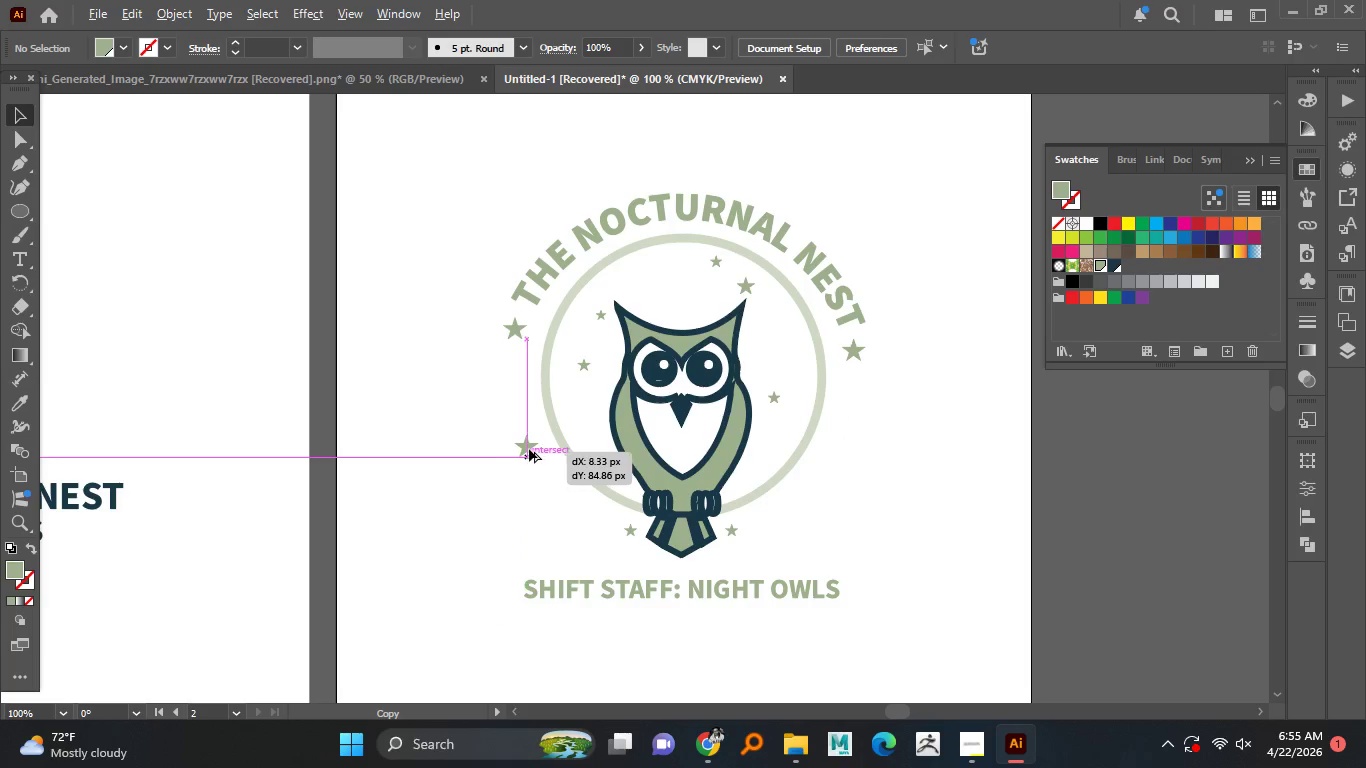 
hold_key(key=AltLeft, duration=1.5)
 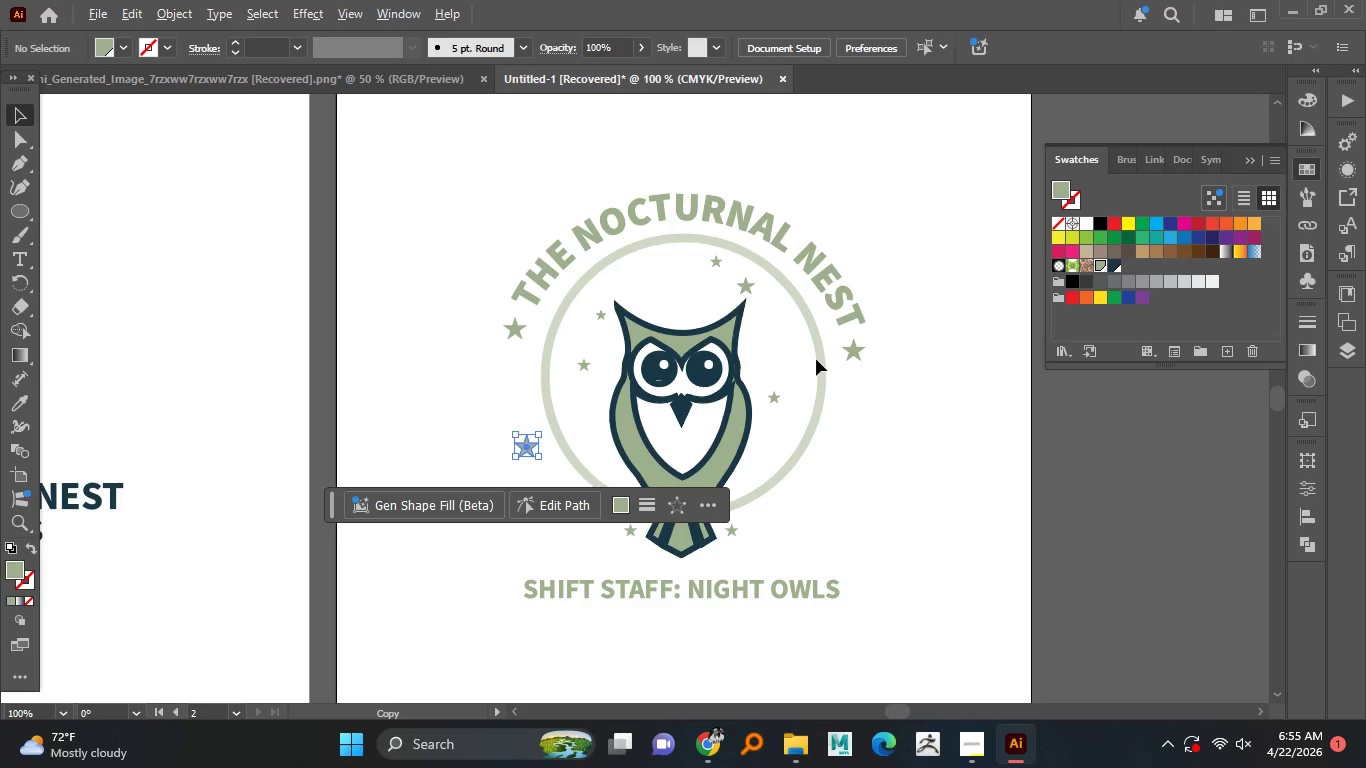 
key(Alt+AltLeft)
 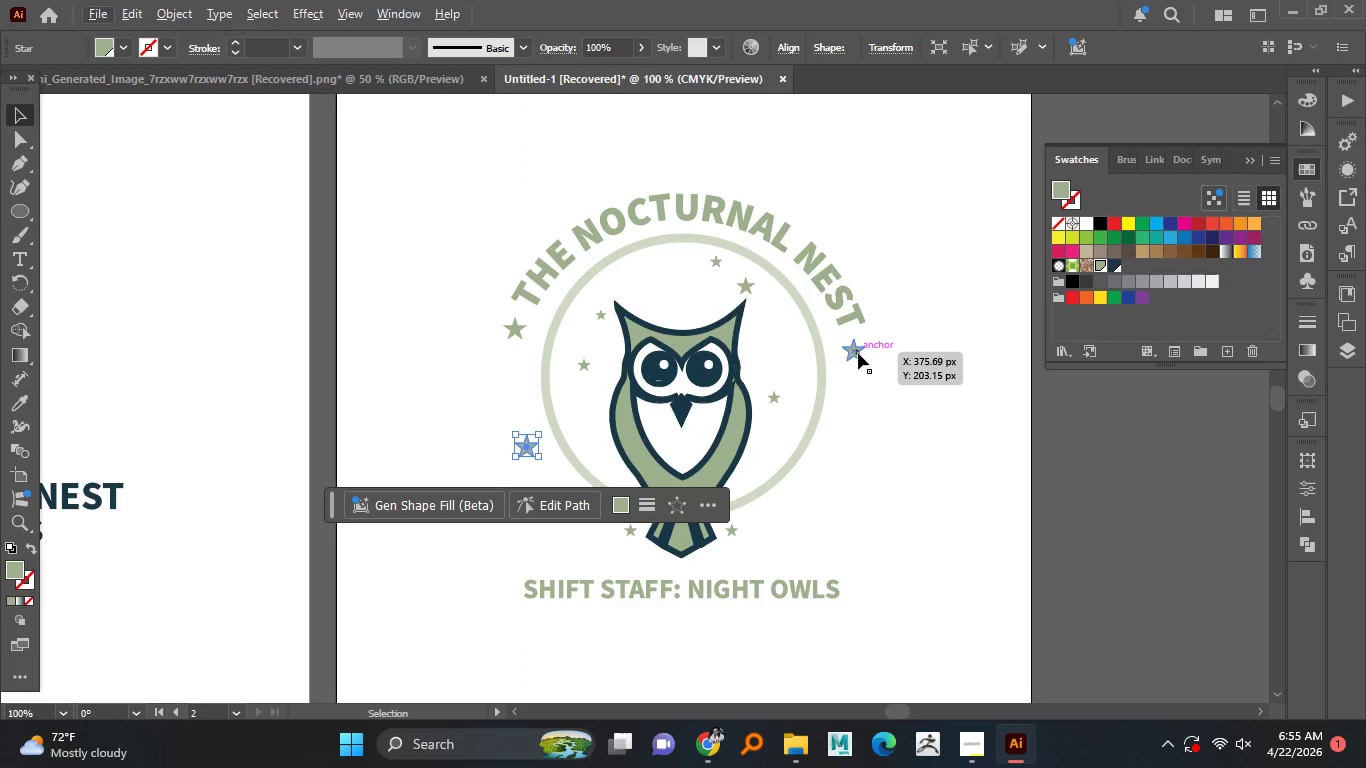 
left_click_drag(start_coordinate=[858, 353], to_coordinate=[835, 446])
 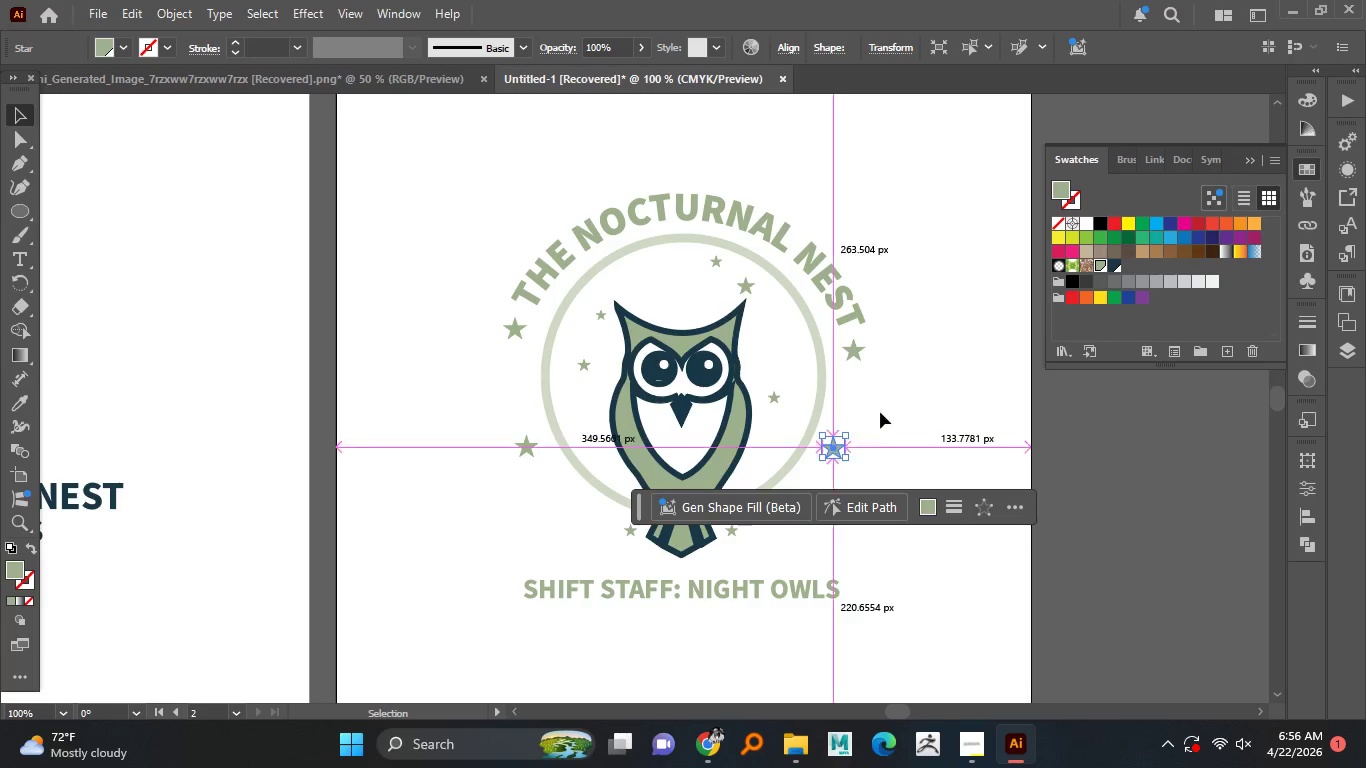 
hold_key(key=AltLeft, duration=4.52)
 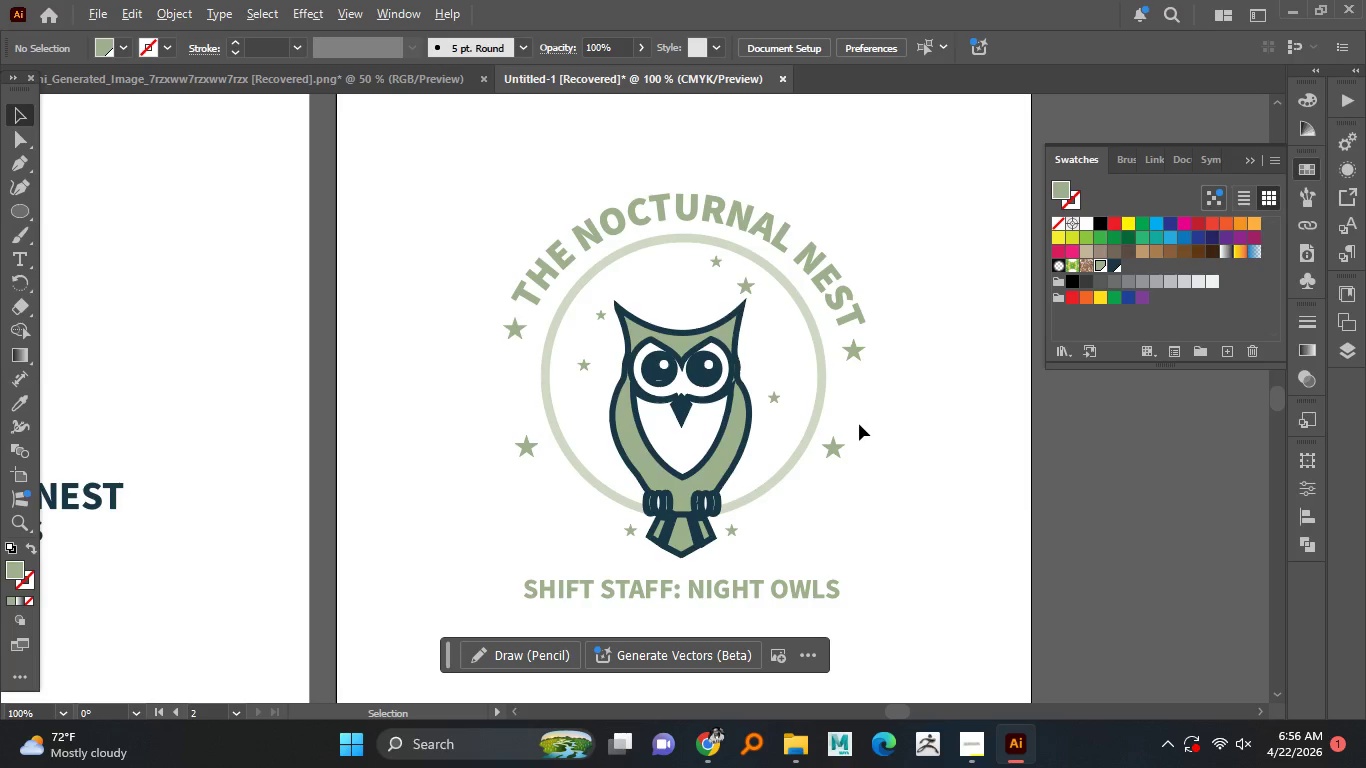 
hold_key(key=ShiftLeft, duration=0.31)
 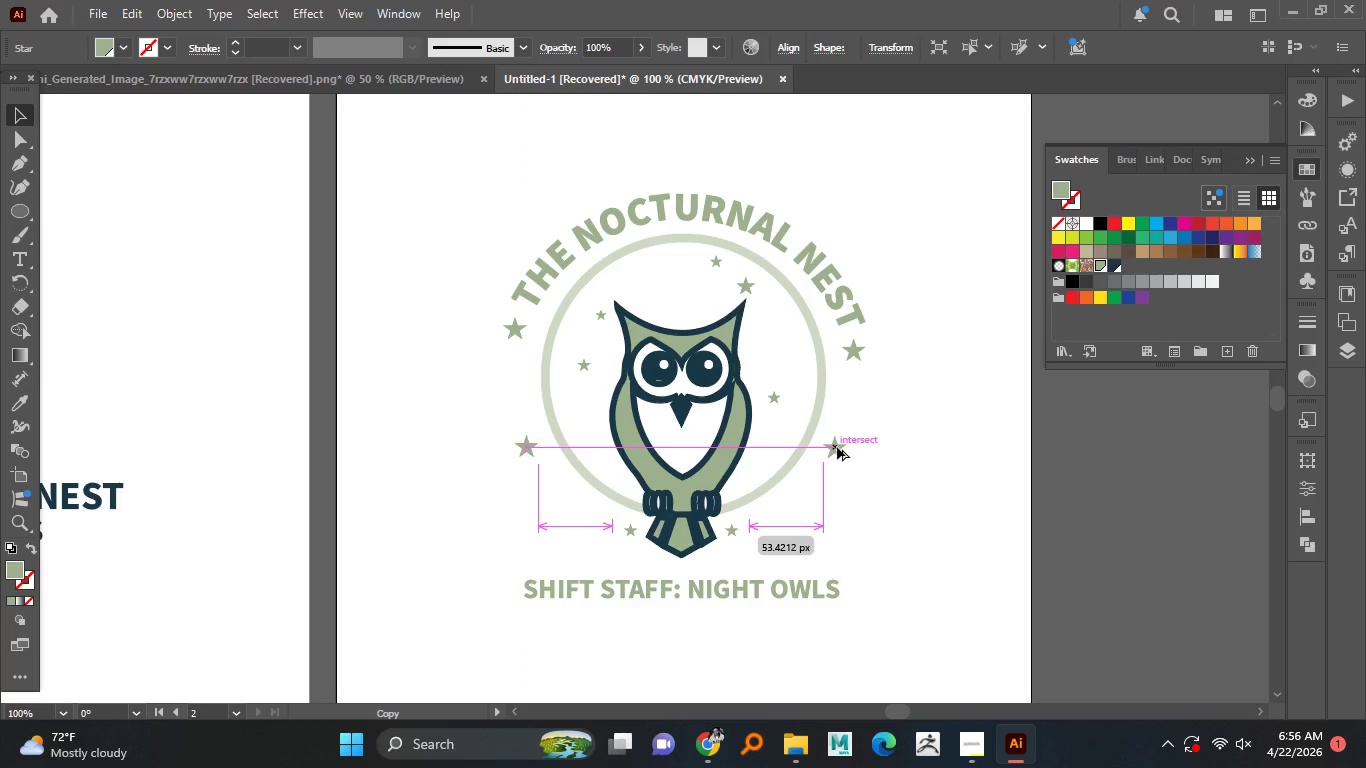 
left_click([883, 412])
 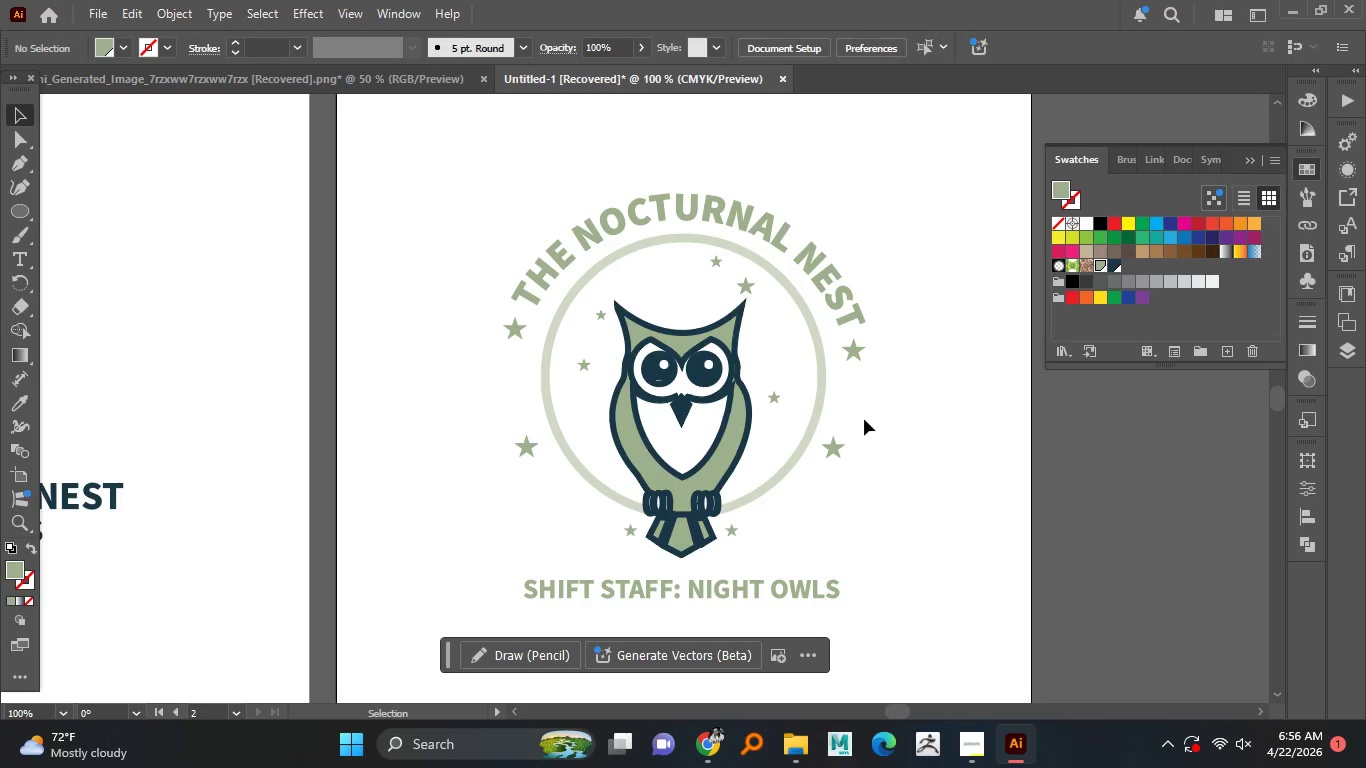 
hold_key(key=AltLeft, duration=1.52)
 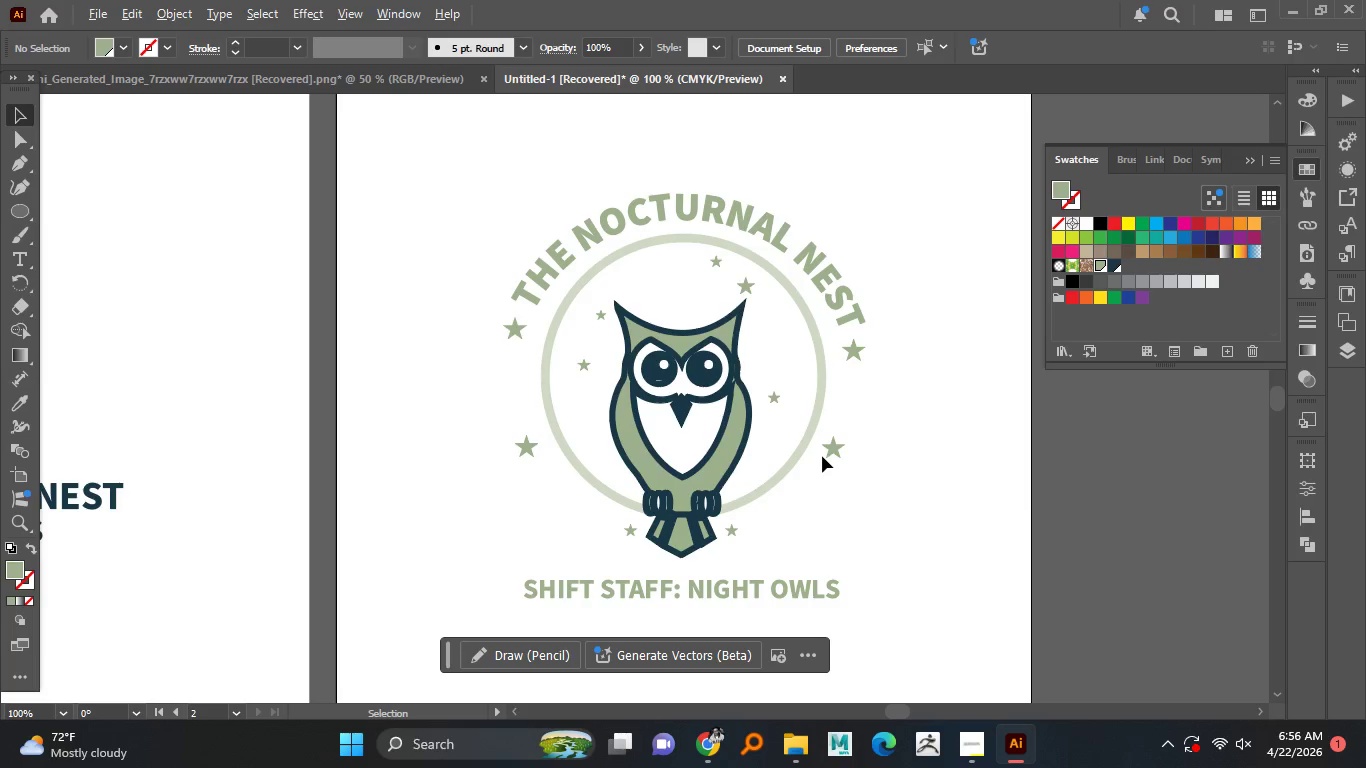 
hold_key(key=AltLeft, duration=1.5)
 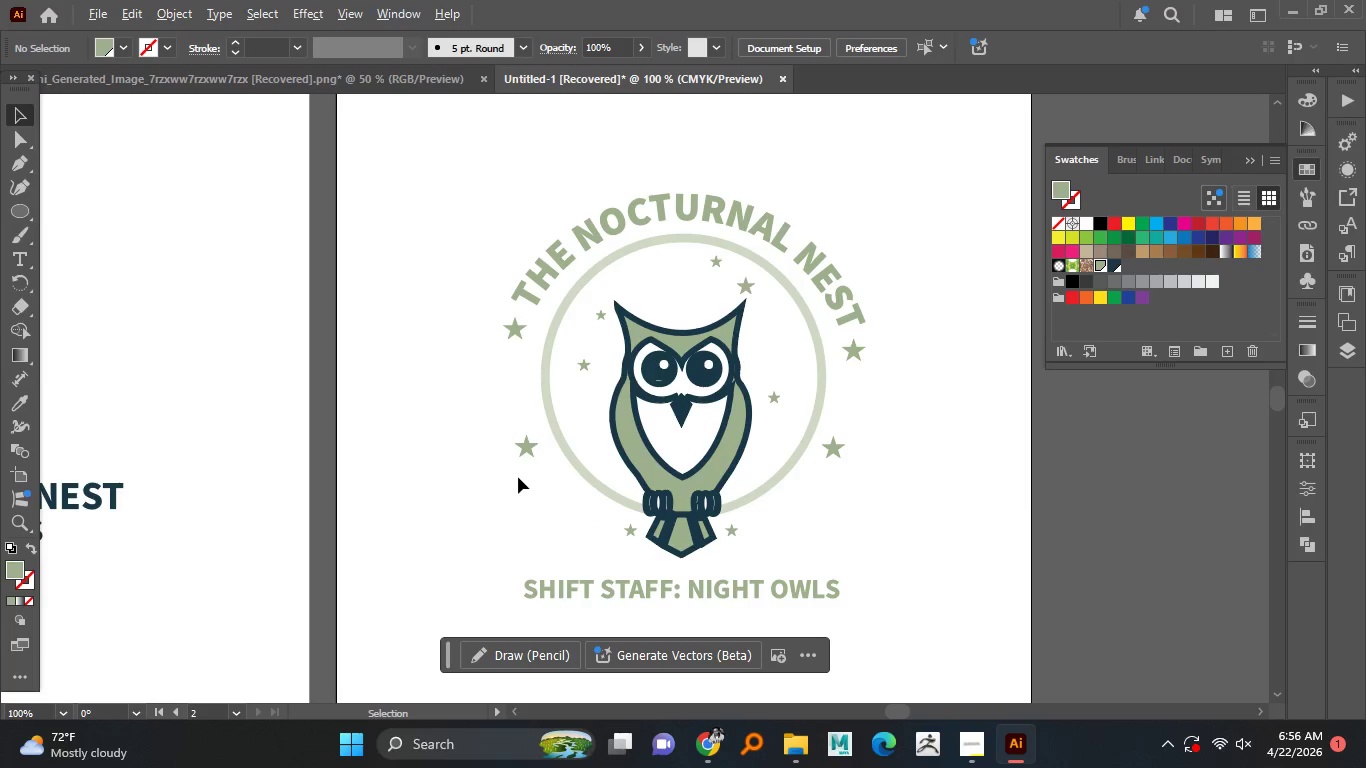 
hold_key(key=AltLeft, duration=1.5)
 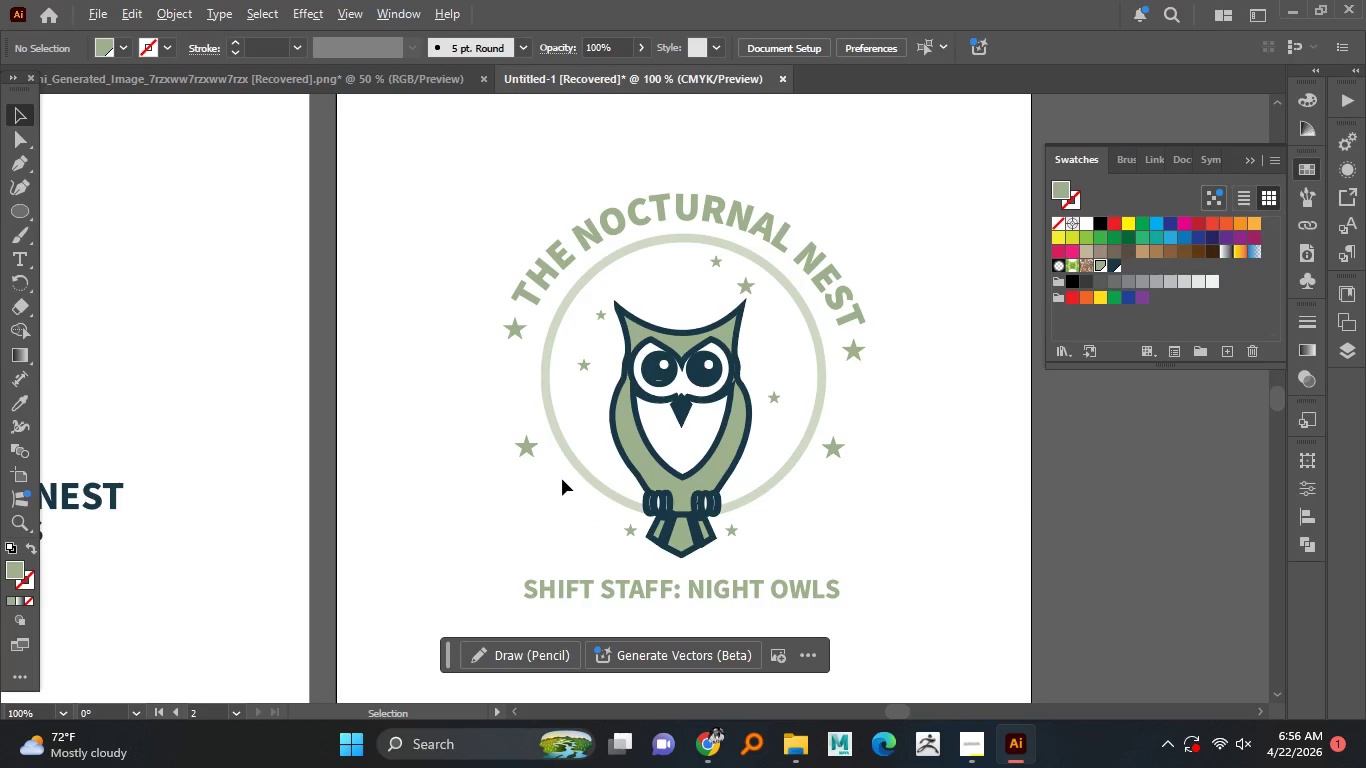 
hold_key(key=AltLeft, duration=1.48)
 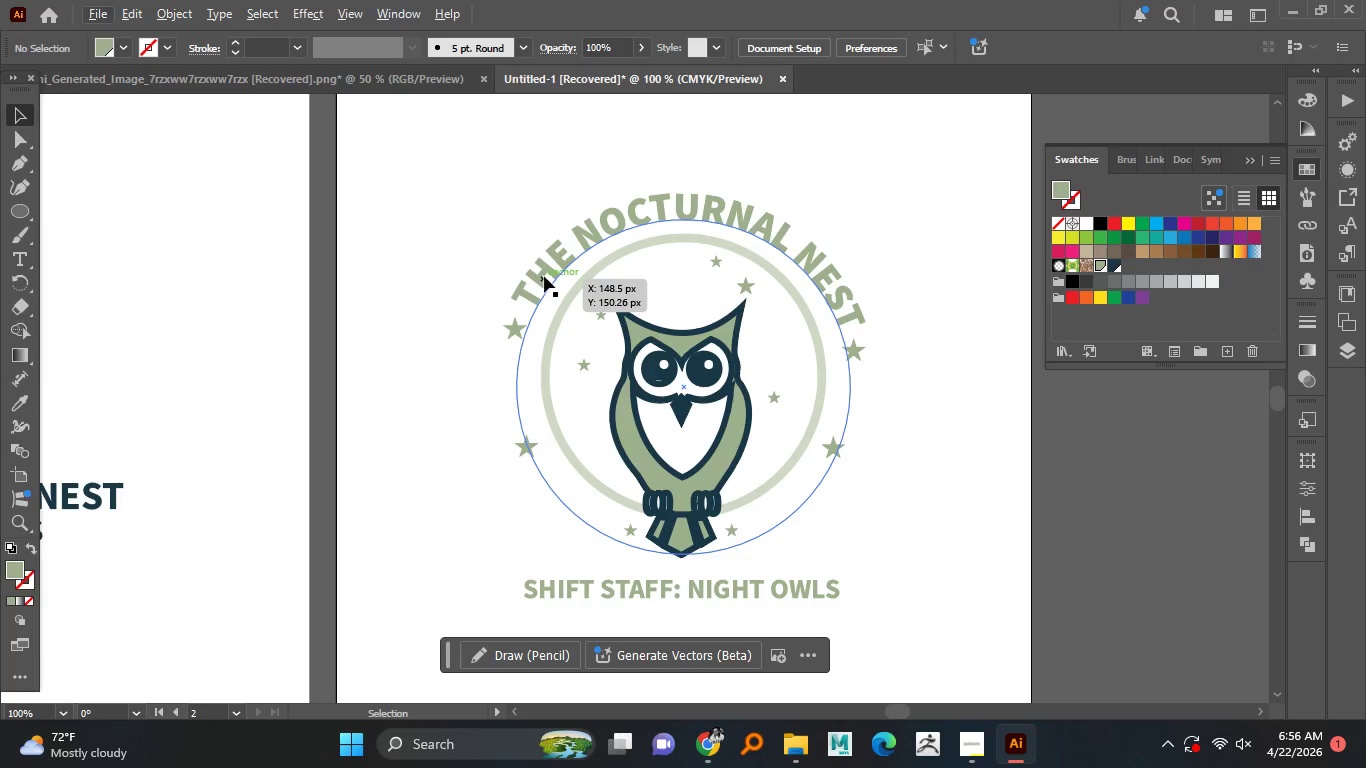 
left_click([544, 276])
 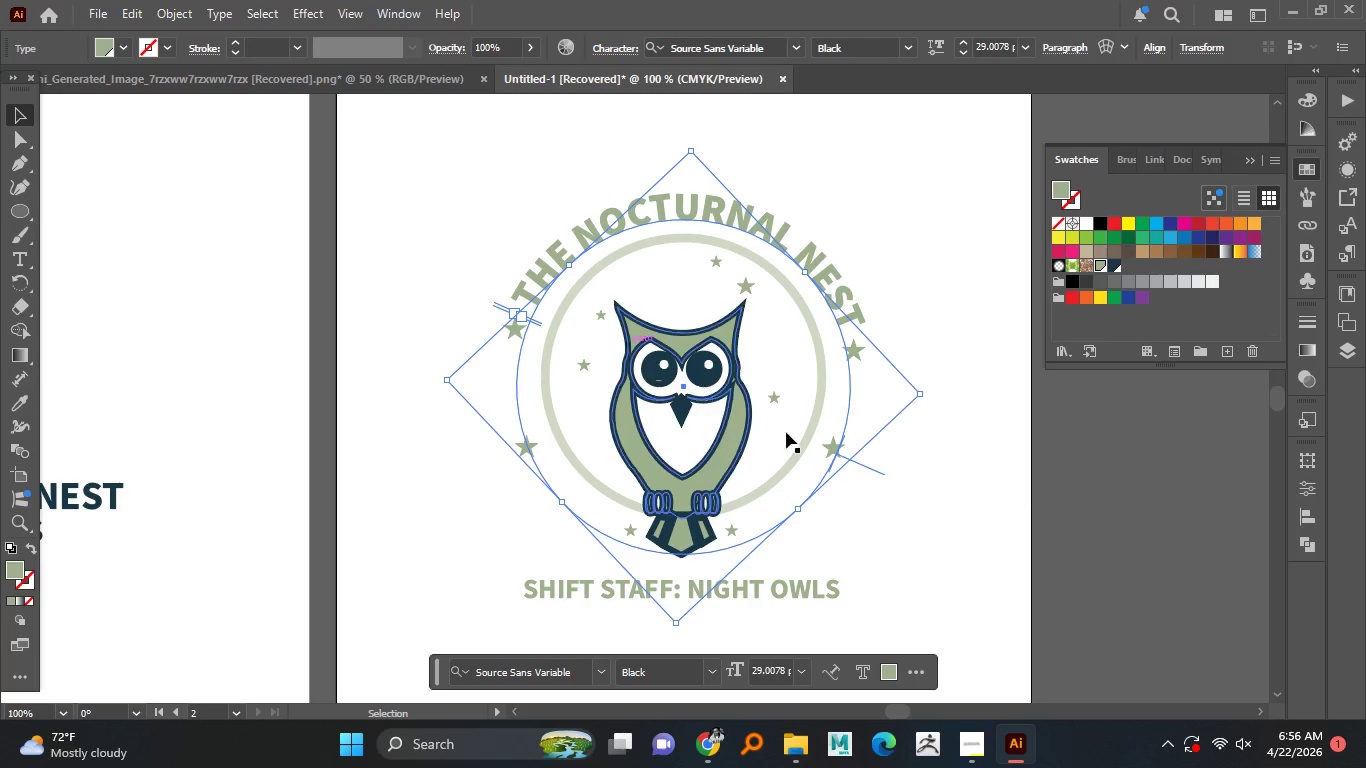 
hold_key(key=AltLeft, duration=0.95)
scroll: coordinate [845, 463], scroll_direction: up, amount: 3.0
 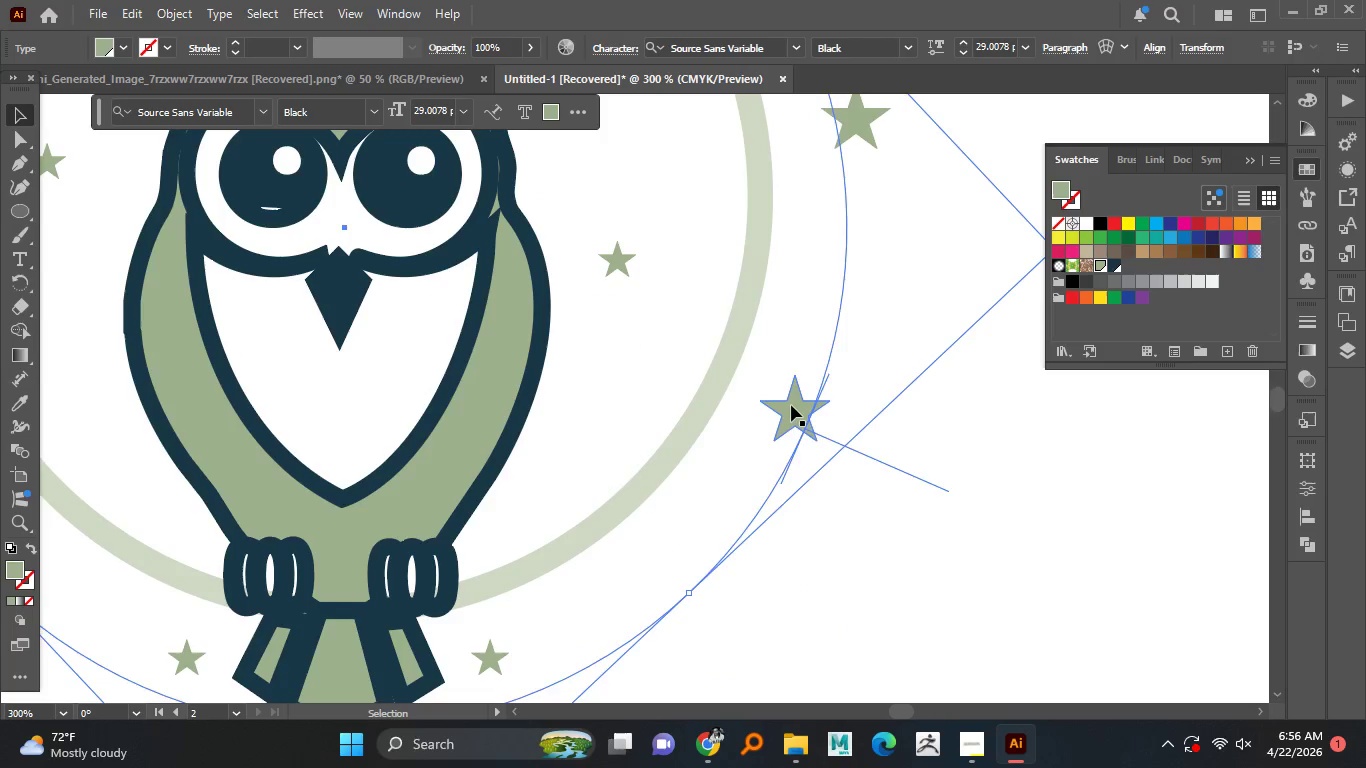 
left_click_drag(start_coordinate=[793, 405], to_coordinate=[808, 413])
 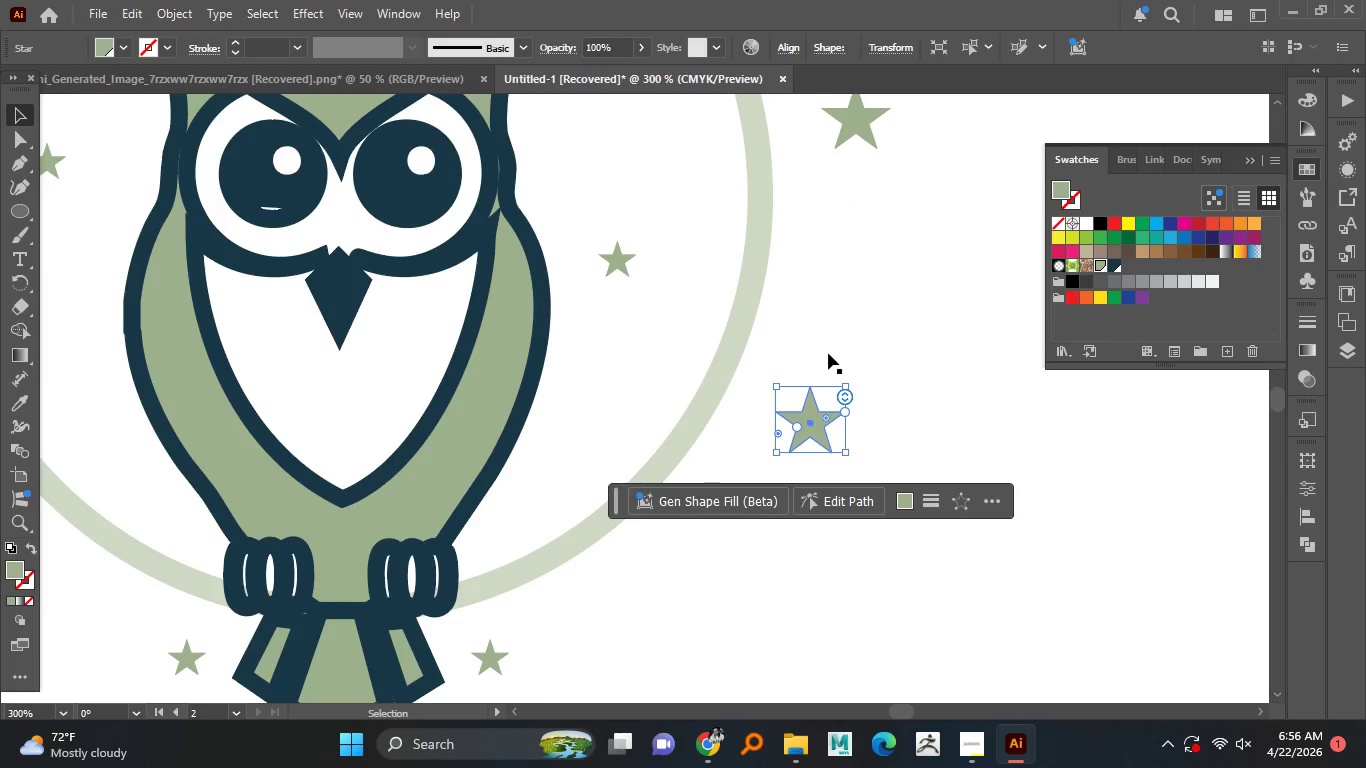 
left_click([832, 358])
 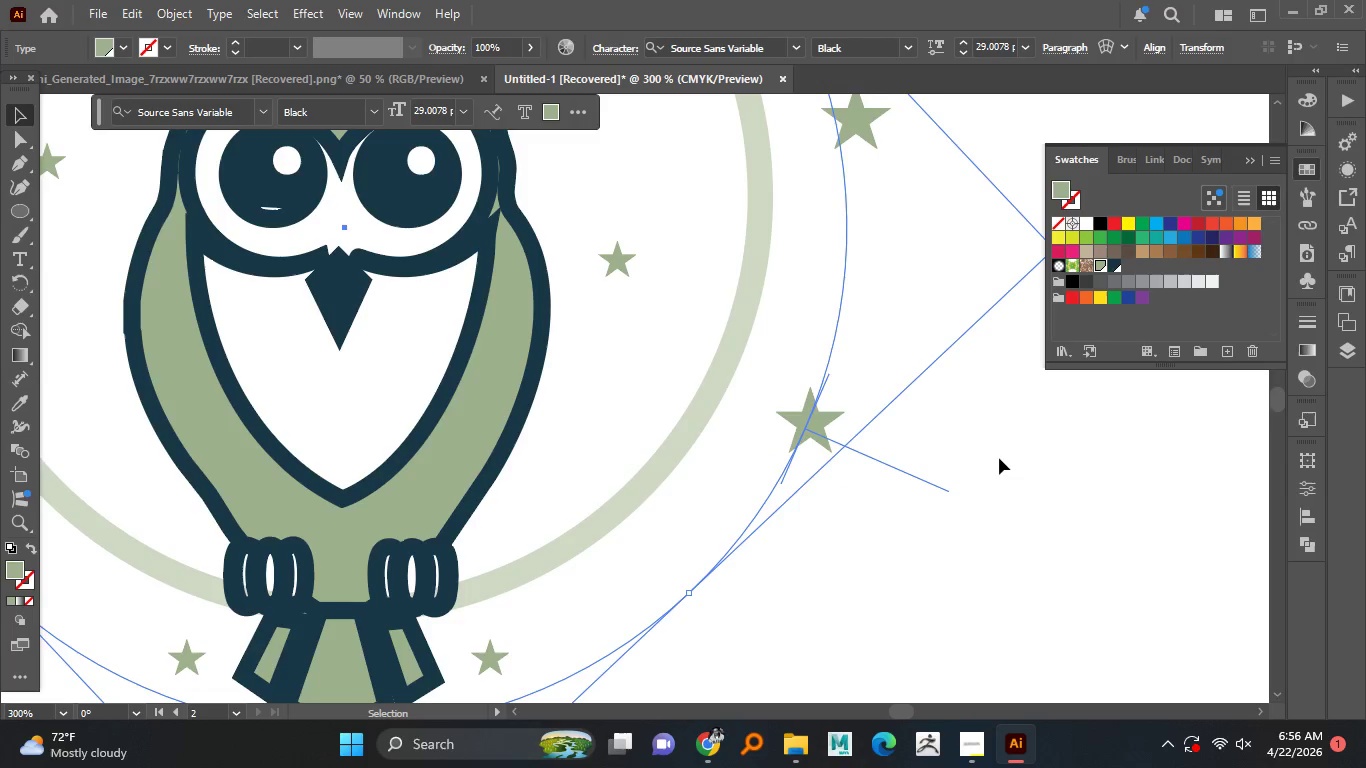 
hold_key(key=AltLeft, duration=1.51)
scroll: coordinate [879, 487], scroll_direction: down, amount: 2.0
 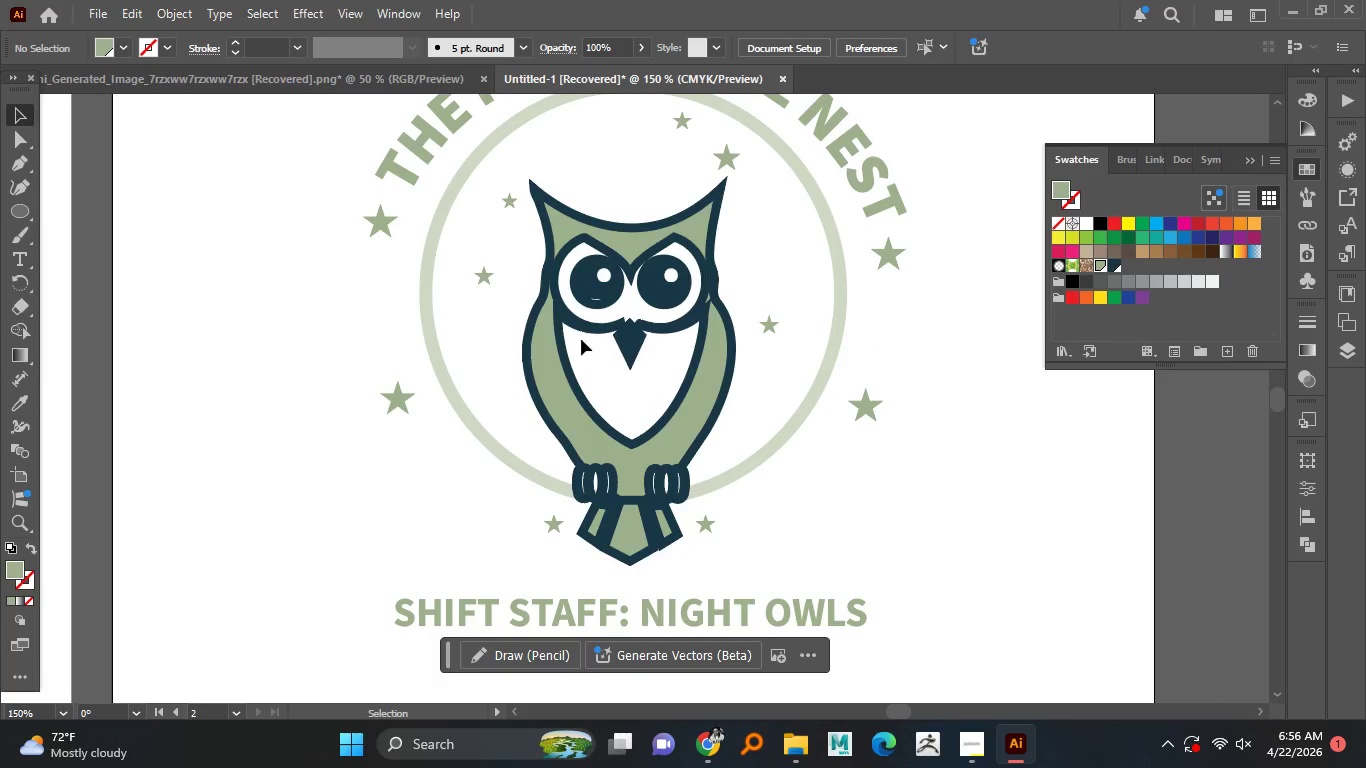 
left_click_drag(start_coordinate=[513, 205], to_coordinate=[392, 301])
 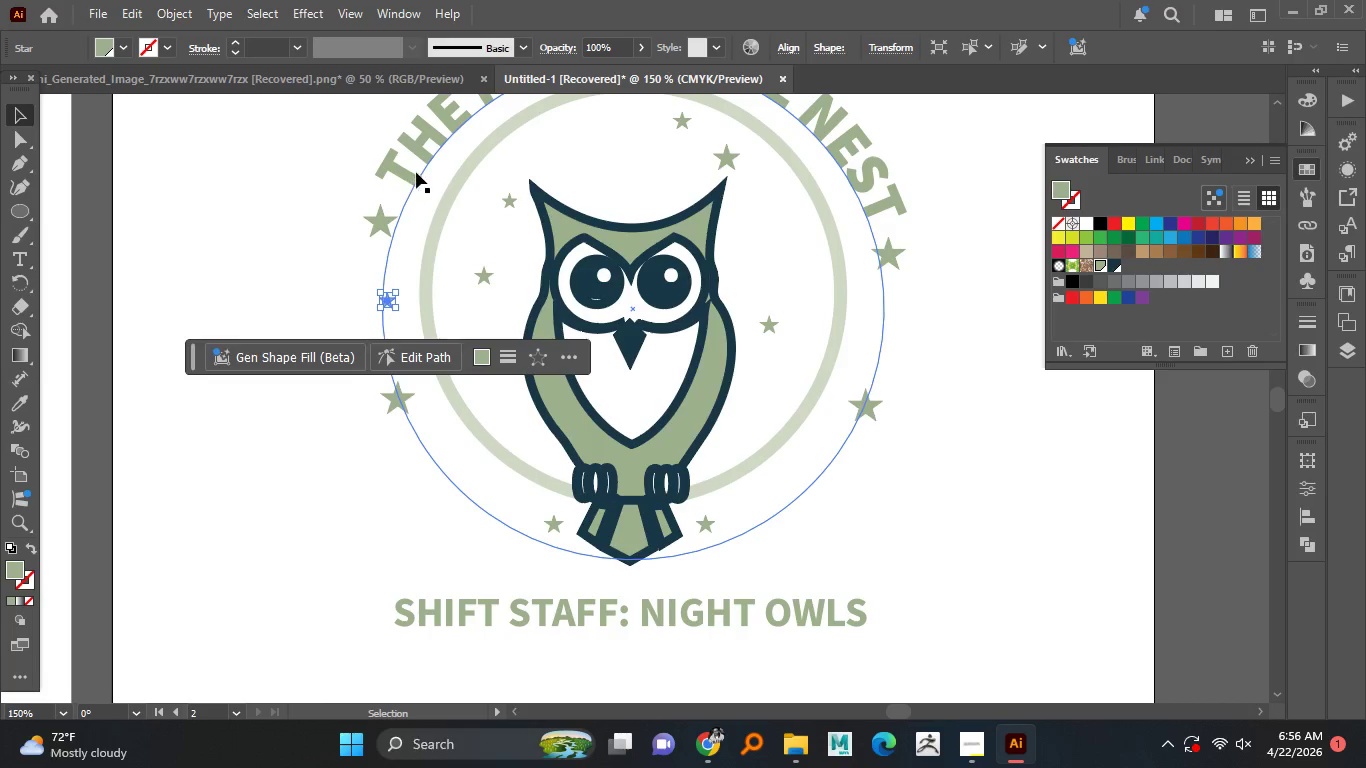 
hold_key(key=AltLeft, duration=1.52)
 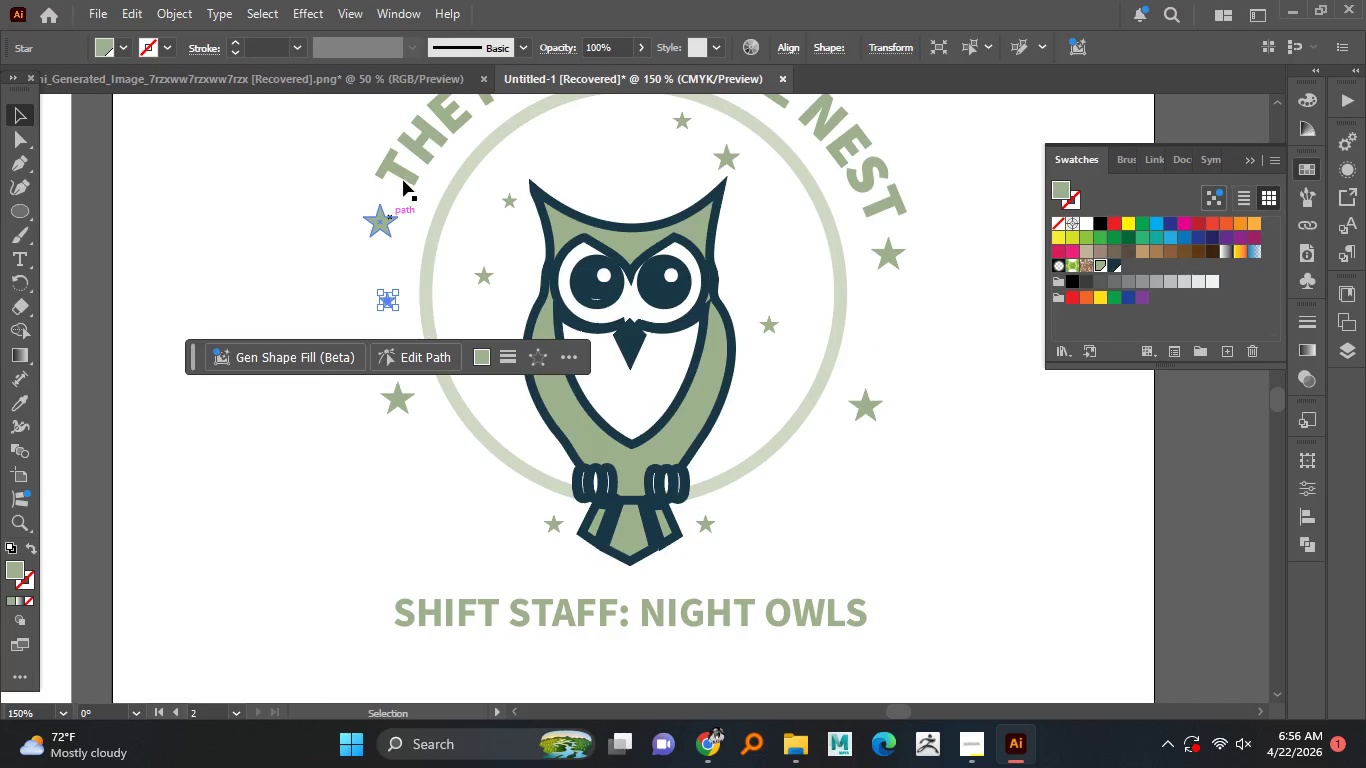 
hold_key(key=AltLeft, duration=0.34)
 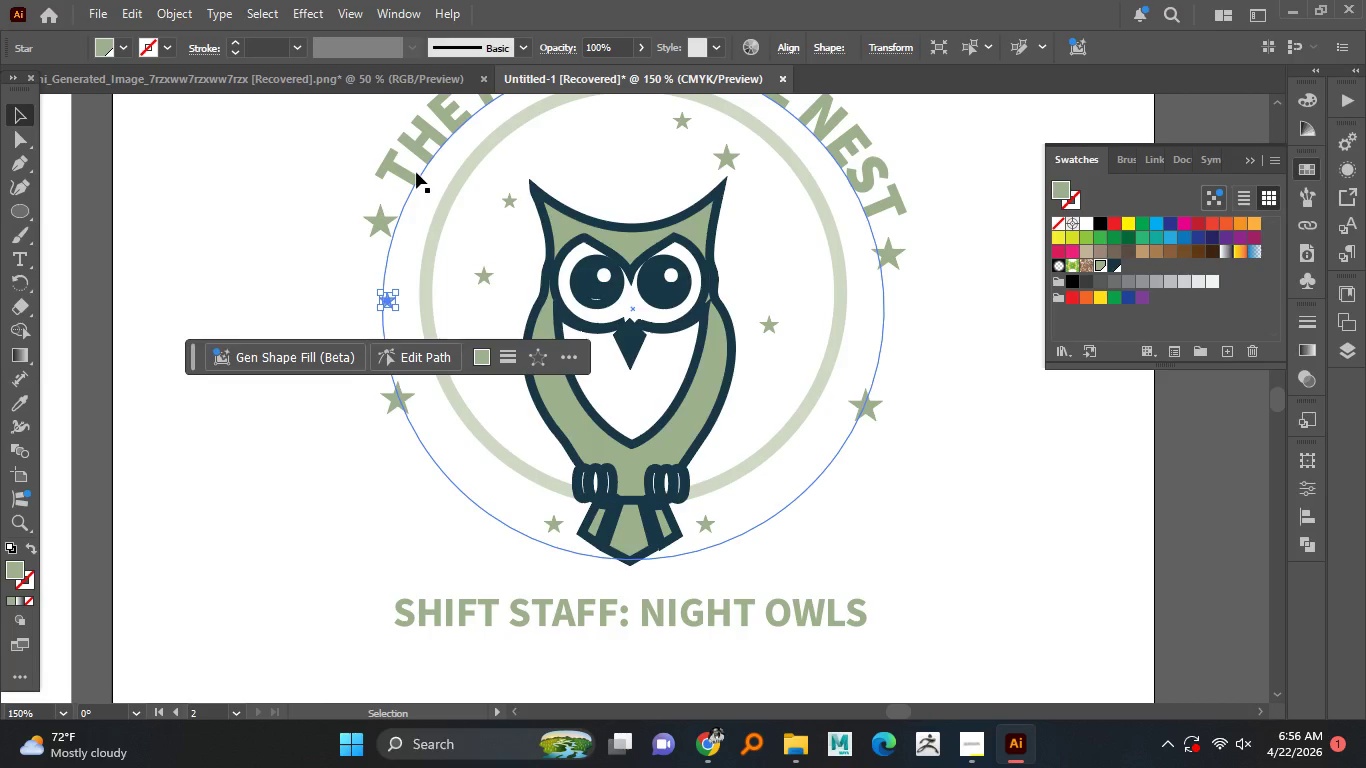 
left_click([348, 279])
 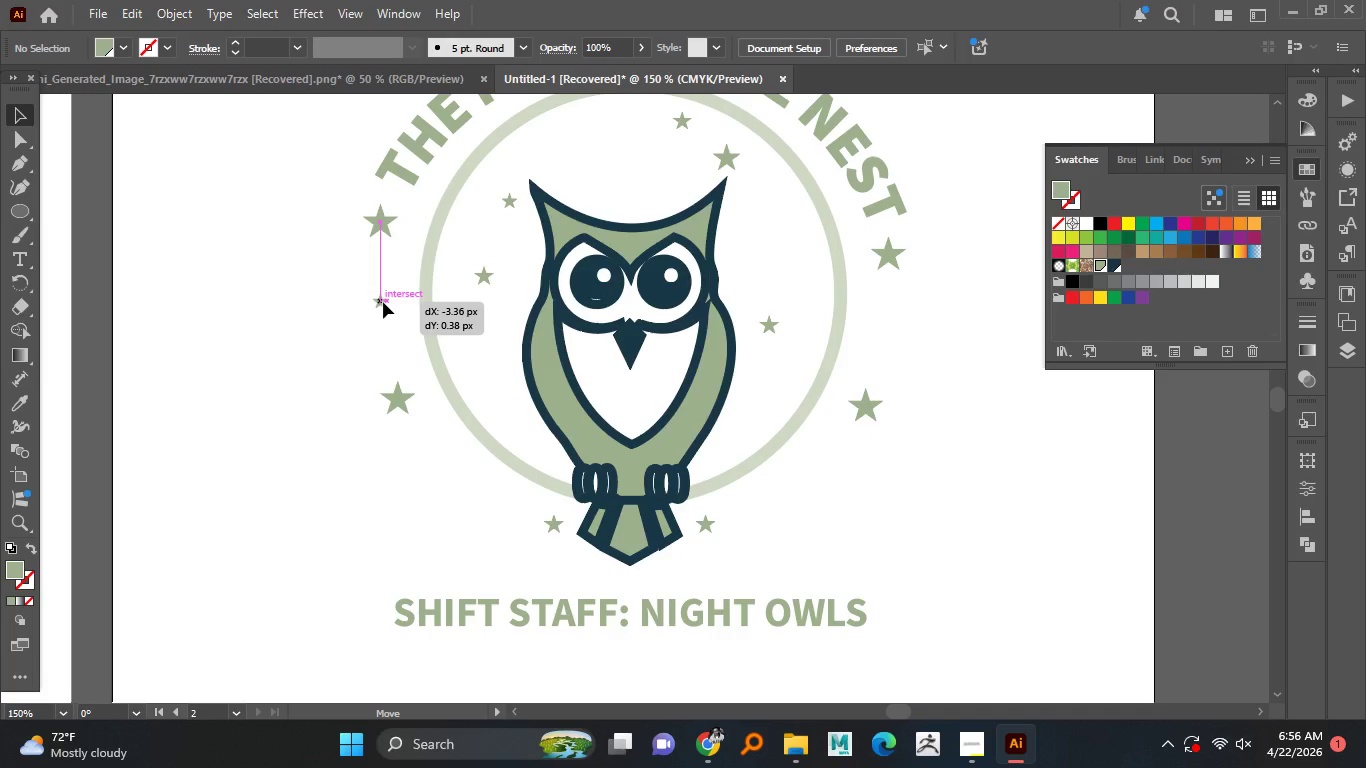 
left_click([411, 266])
 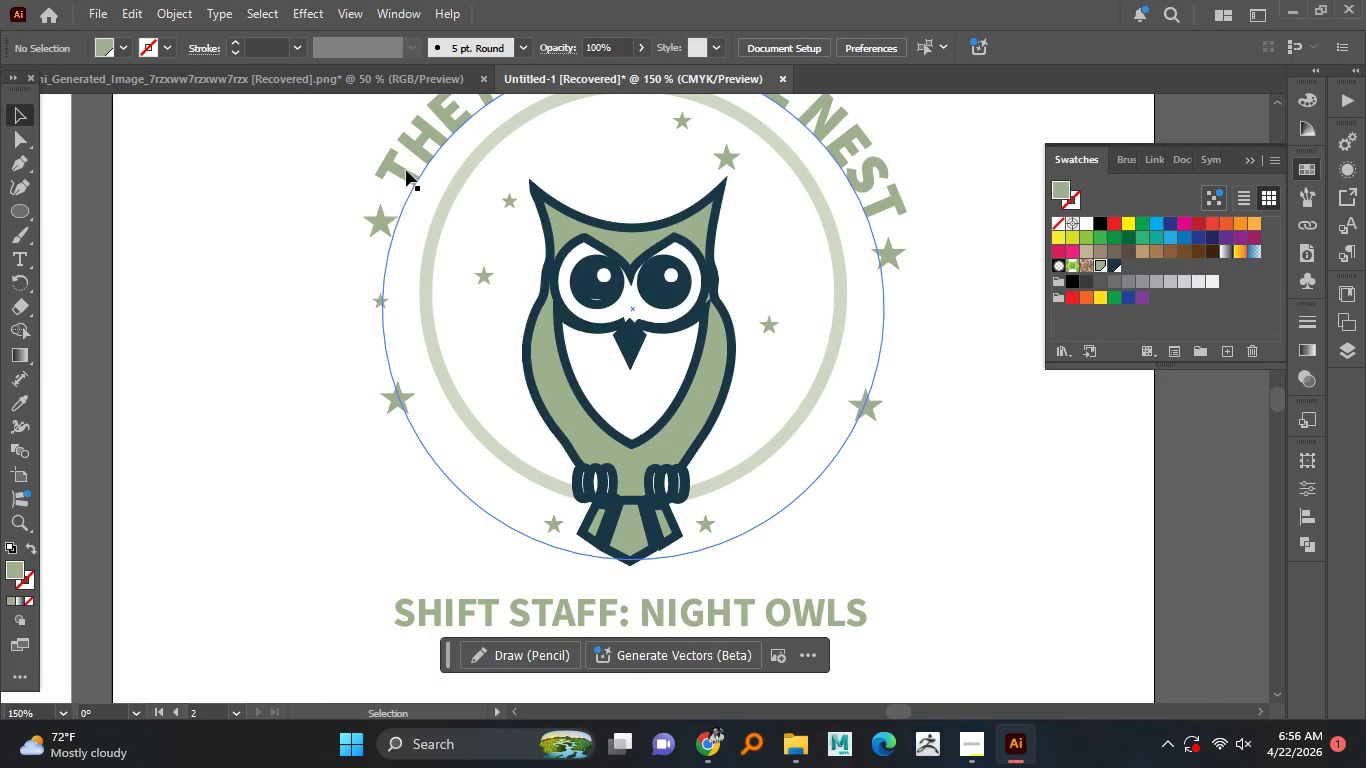 
hold_key(key=AltLeft, duration=0.77)
scroll: coordinate [369, 309], scroll_direction: up, amount: 3.0
 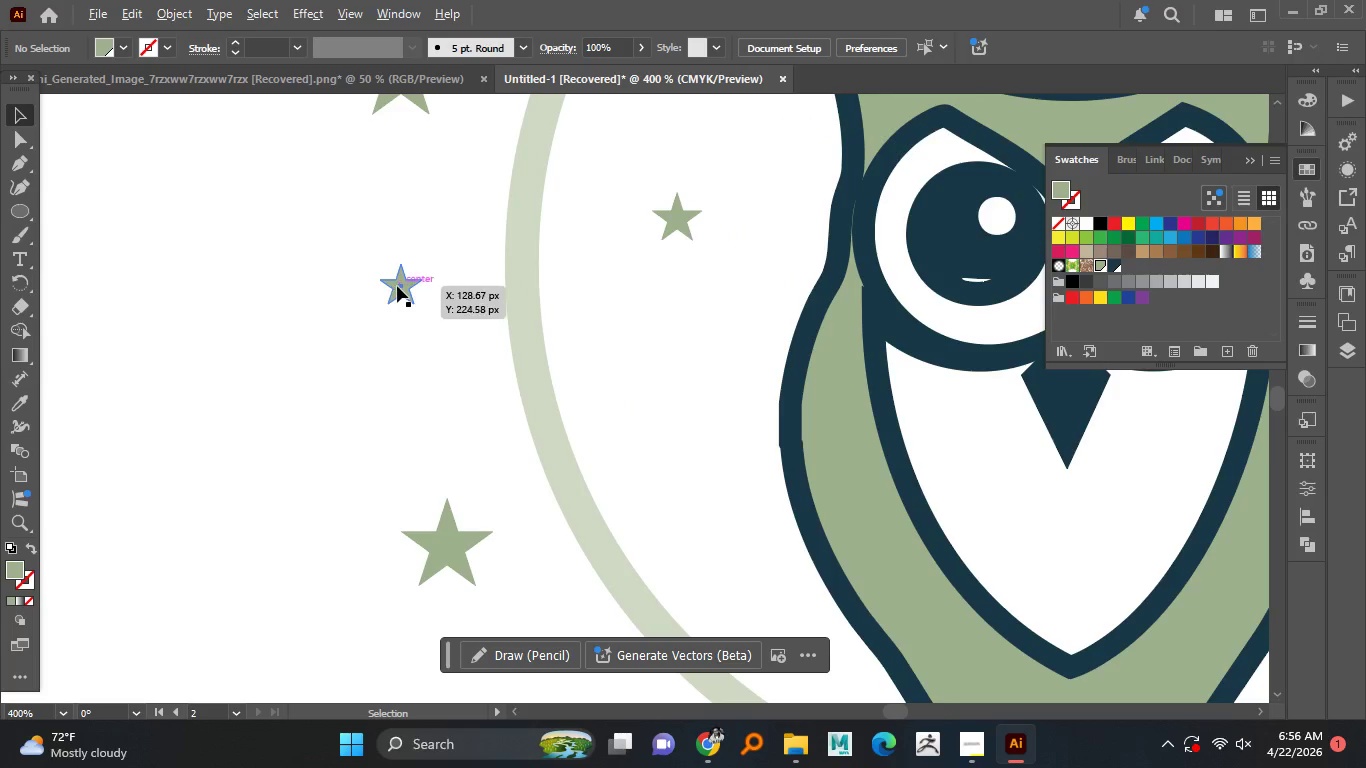 
left_click([397, 286])
 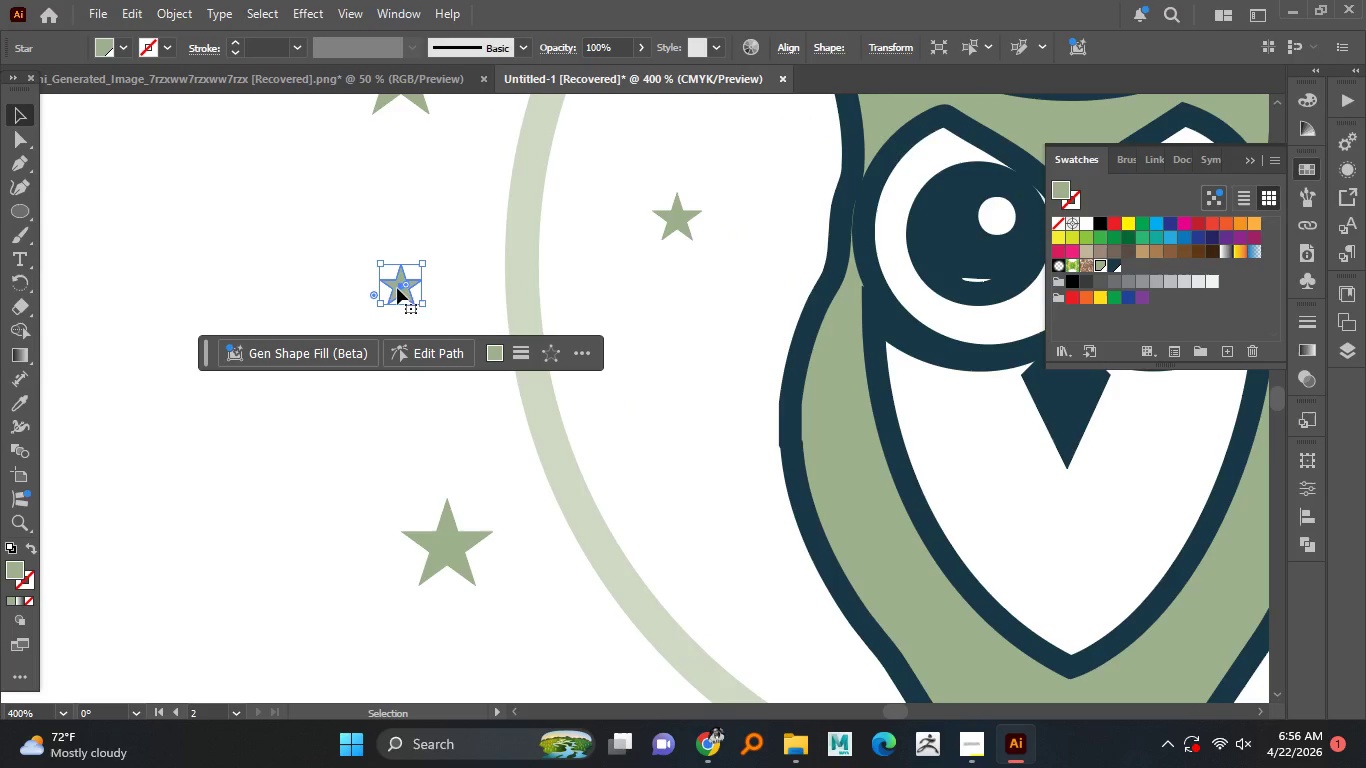 
key(ArrowRight)
 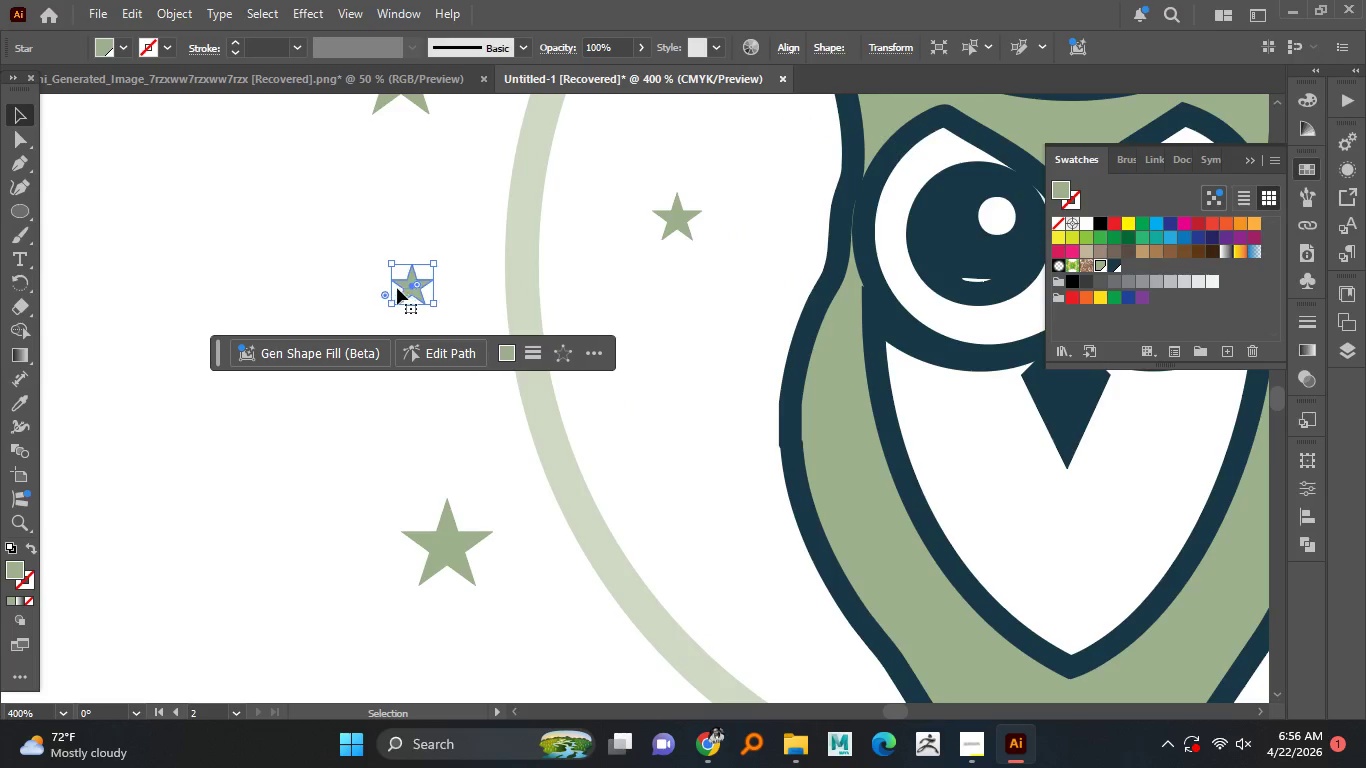 
key(ArrowRight)
 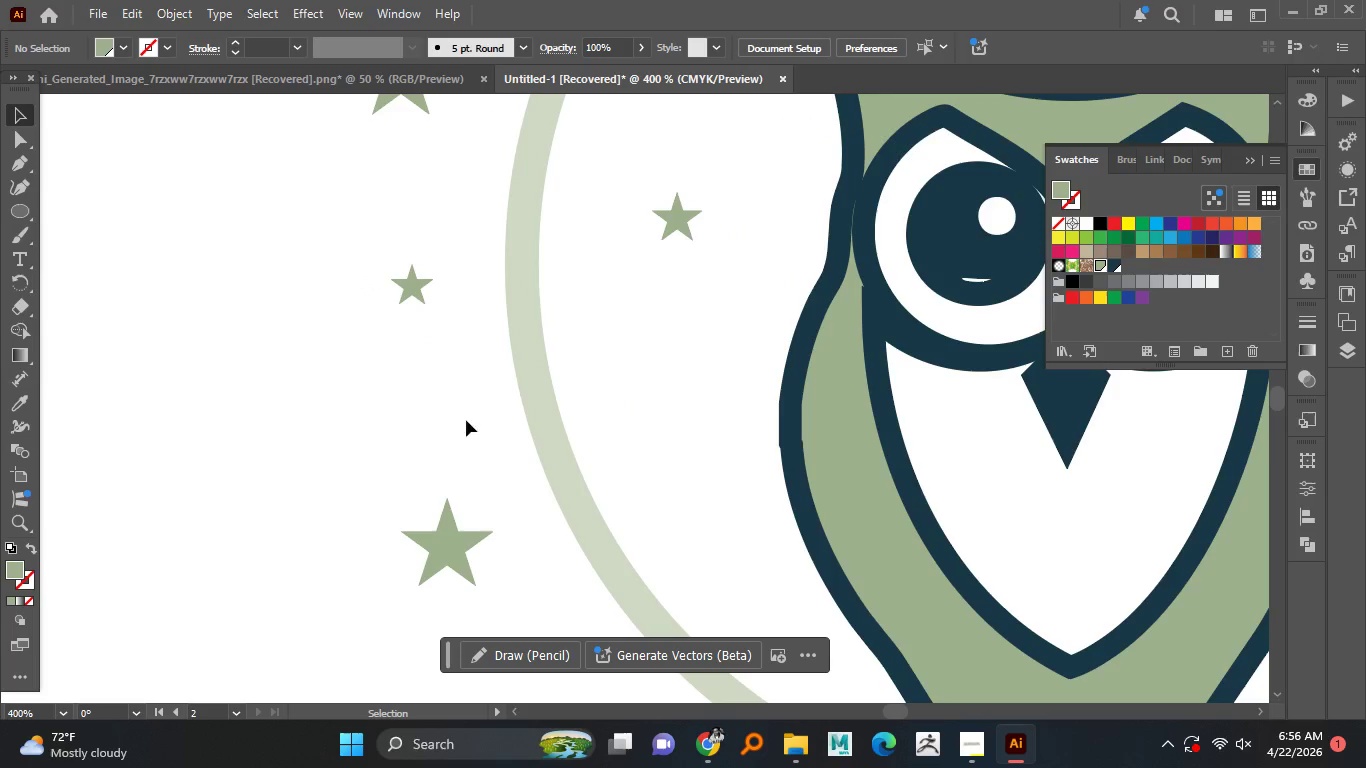 
hold_key(key=AltLeft, duration=1.52)
scroll: coordinate [485, 452], scroll_direction: down, amount: 4.0
 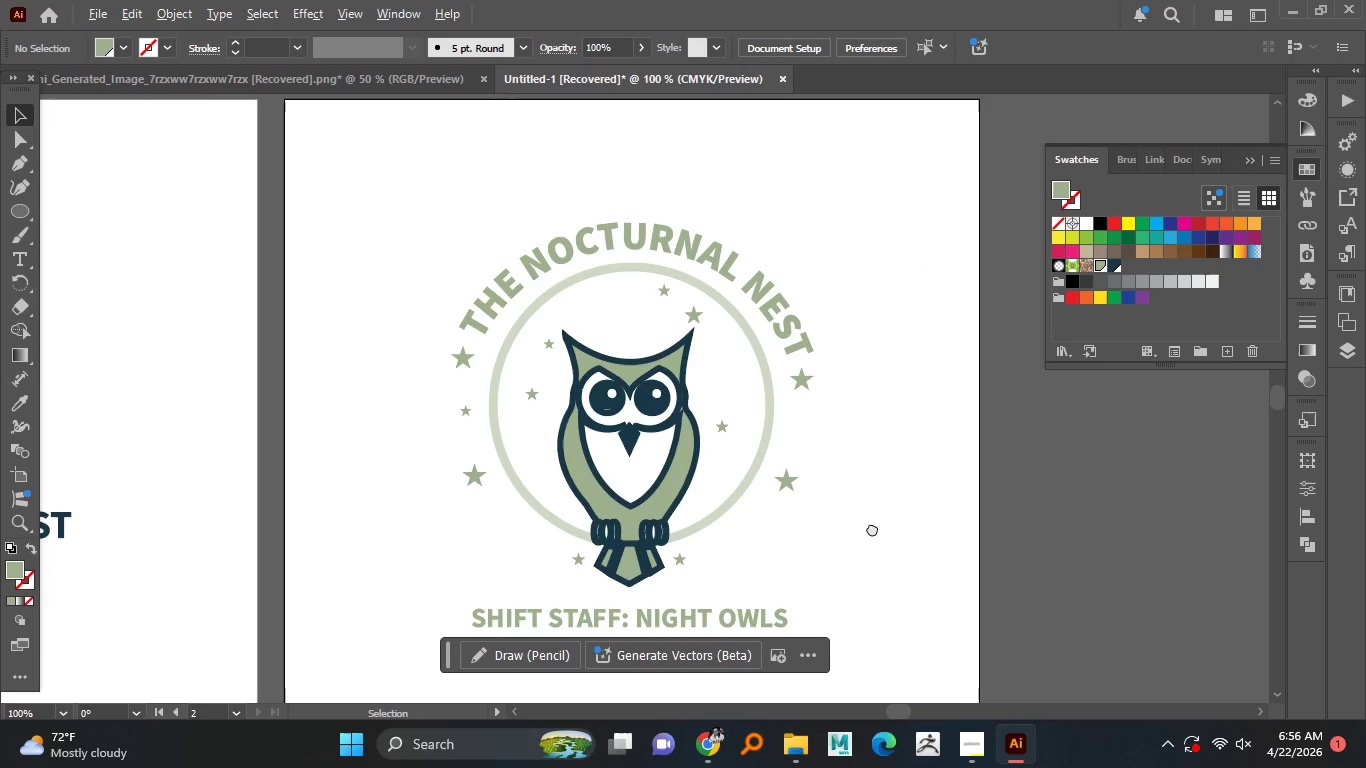 
hold_key(key=AltLeft, duration=1.5)
 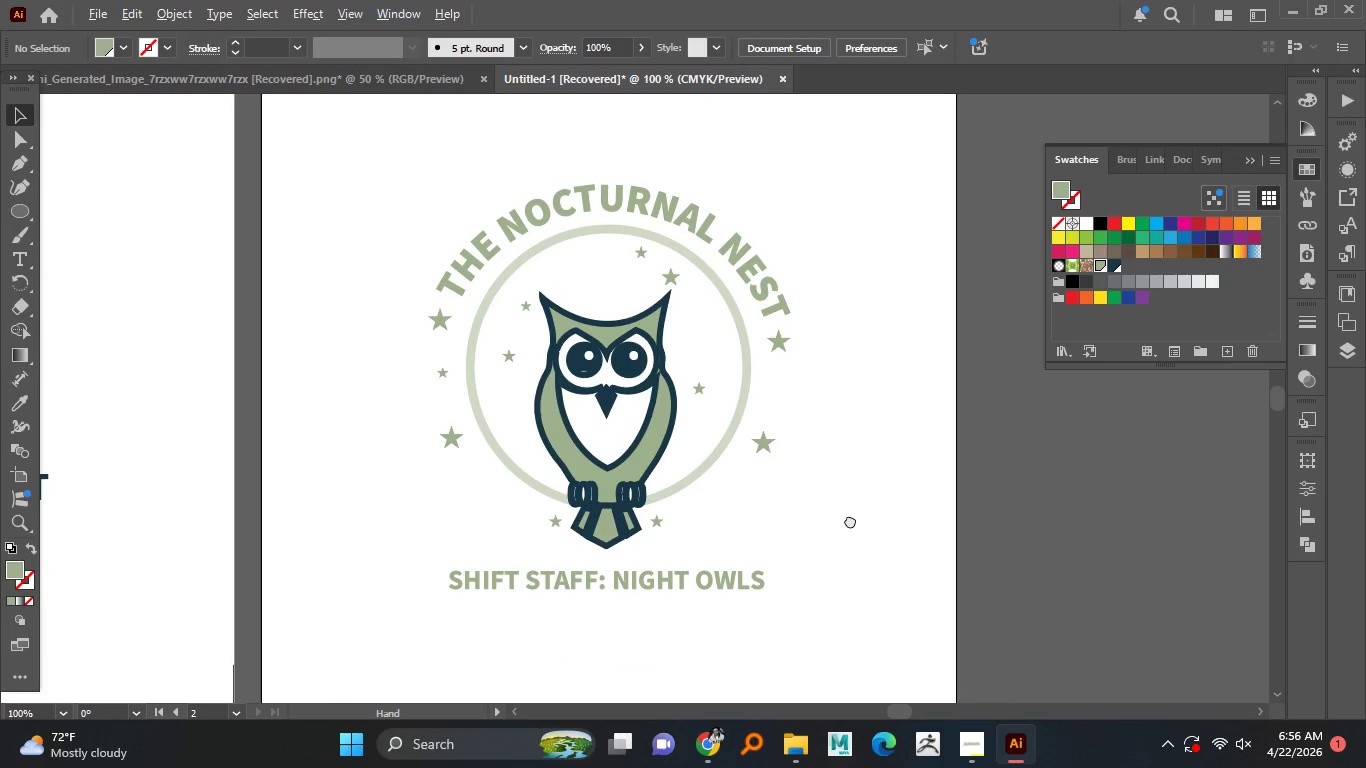 
hold_key(key=AltLeft, duration=1.45)
 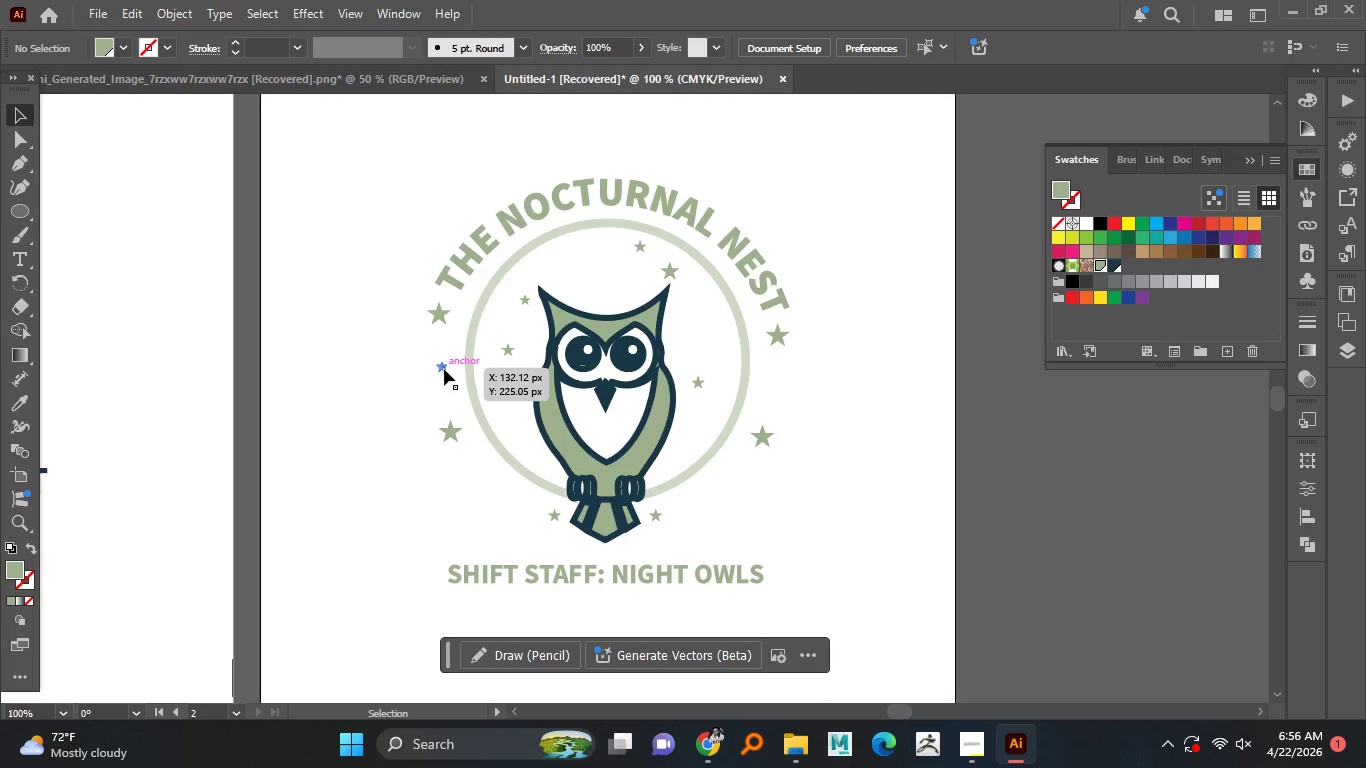 
left_click_drag(start_coordinate=[444, 369], to_coordinate=[774, 386])
 